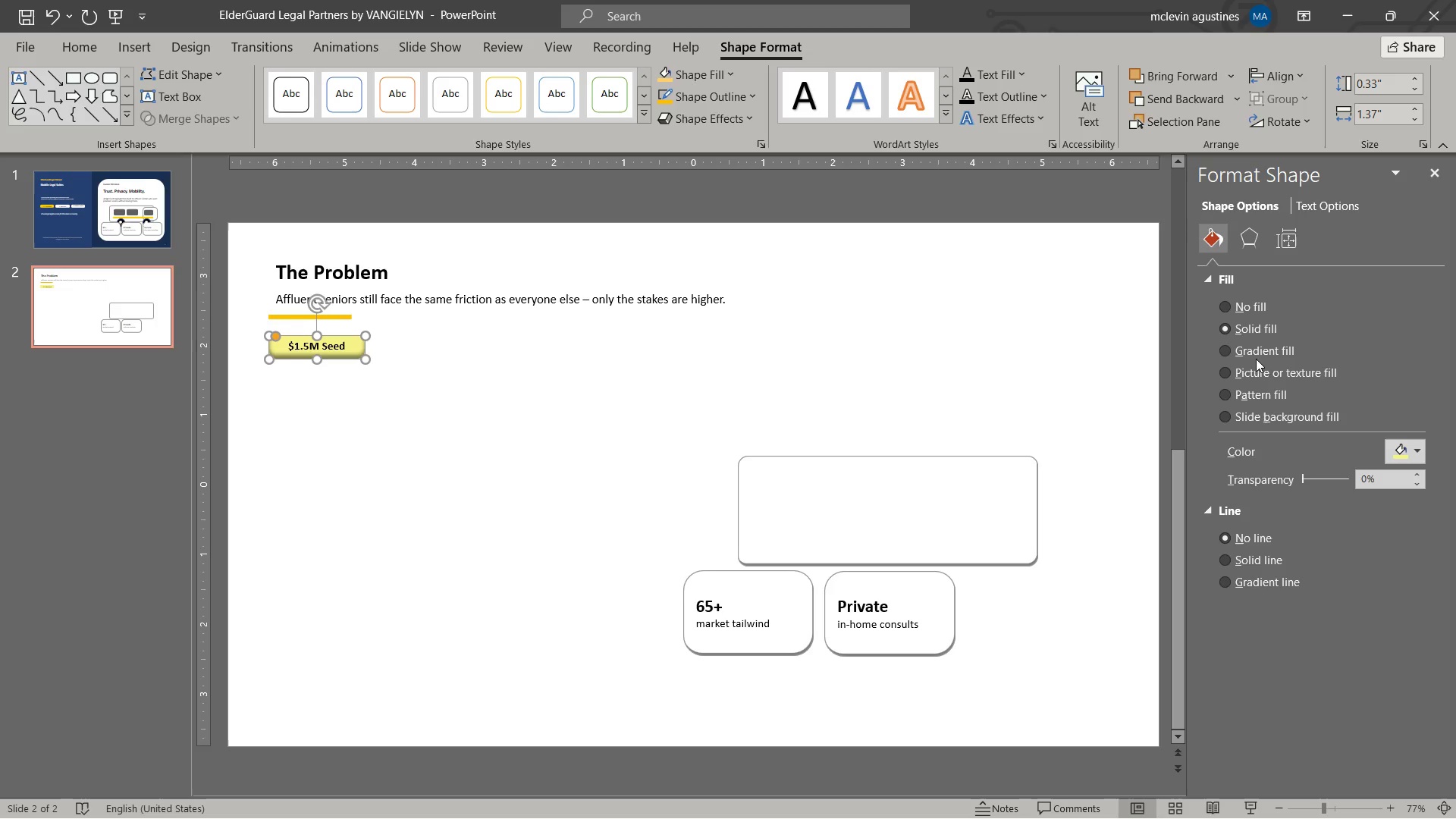 
left_click([723, 121])
 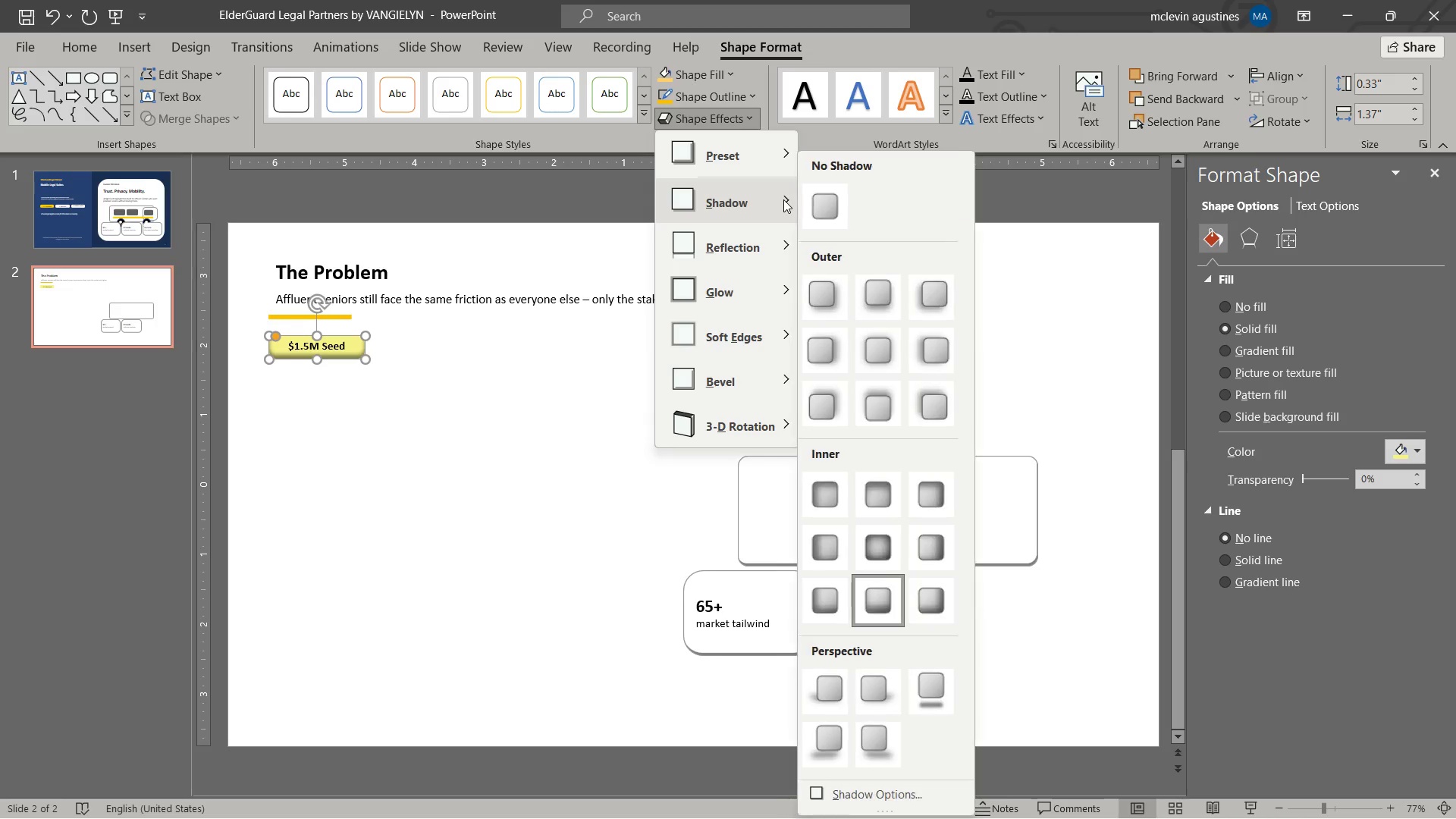 
left_click([898, 800])
 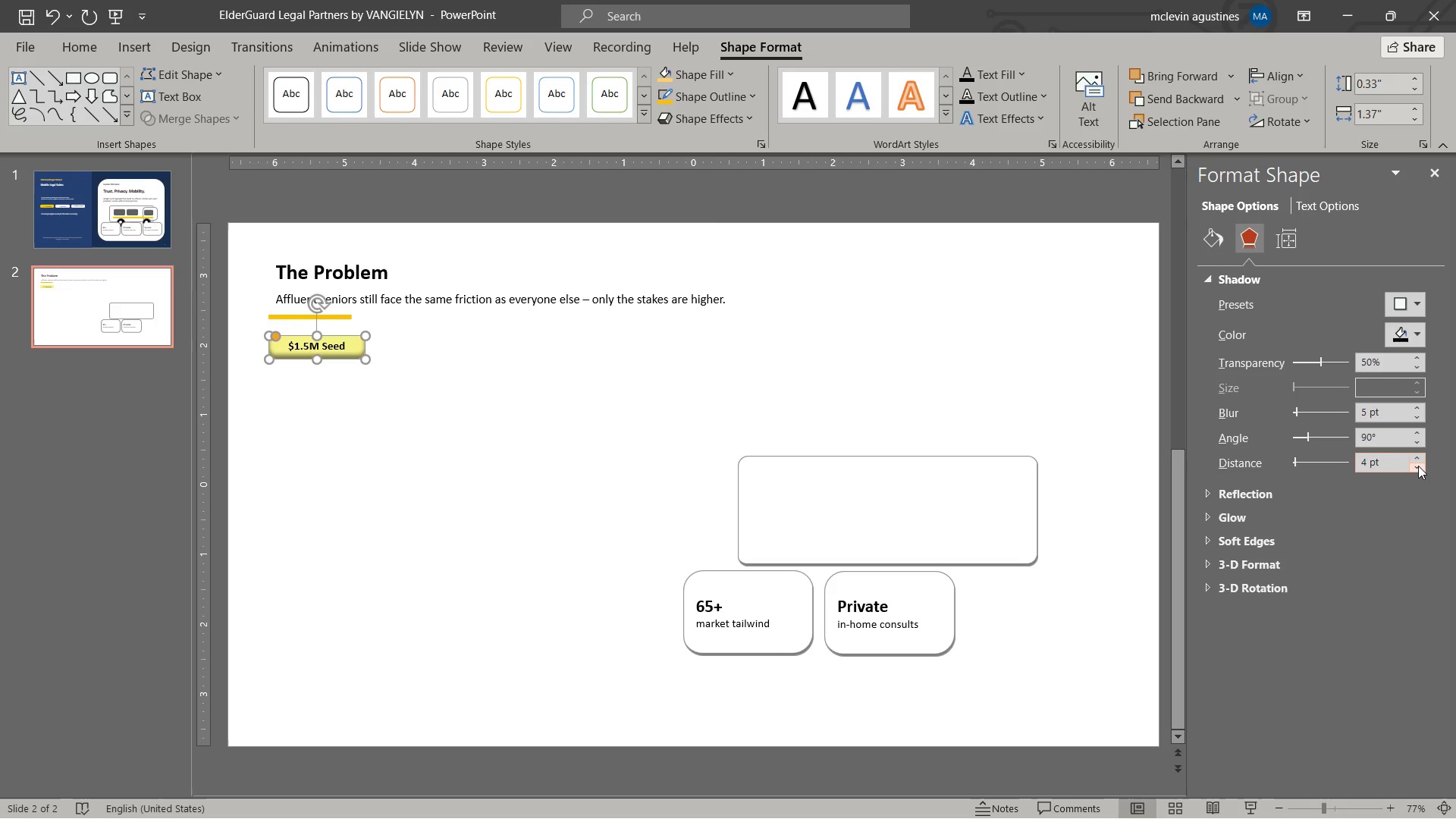 
double_click([1418, 466])
 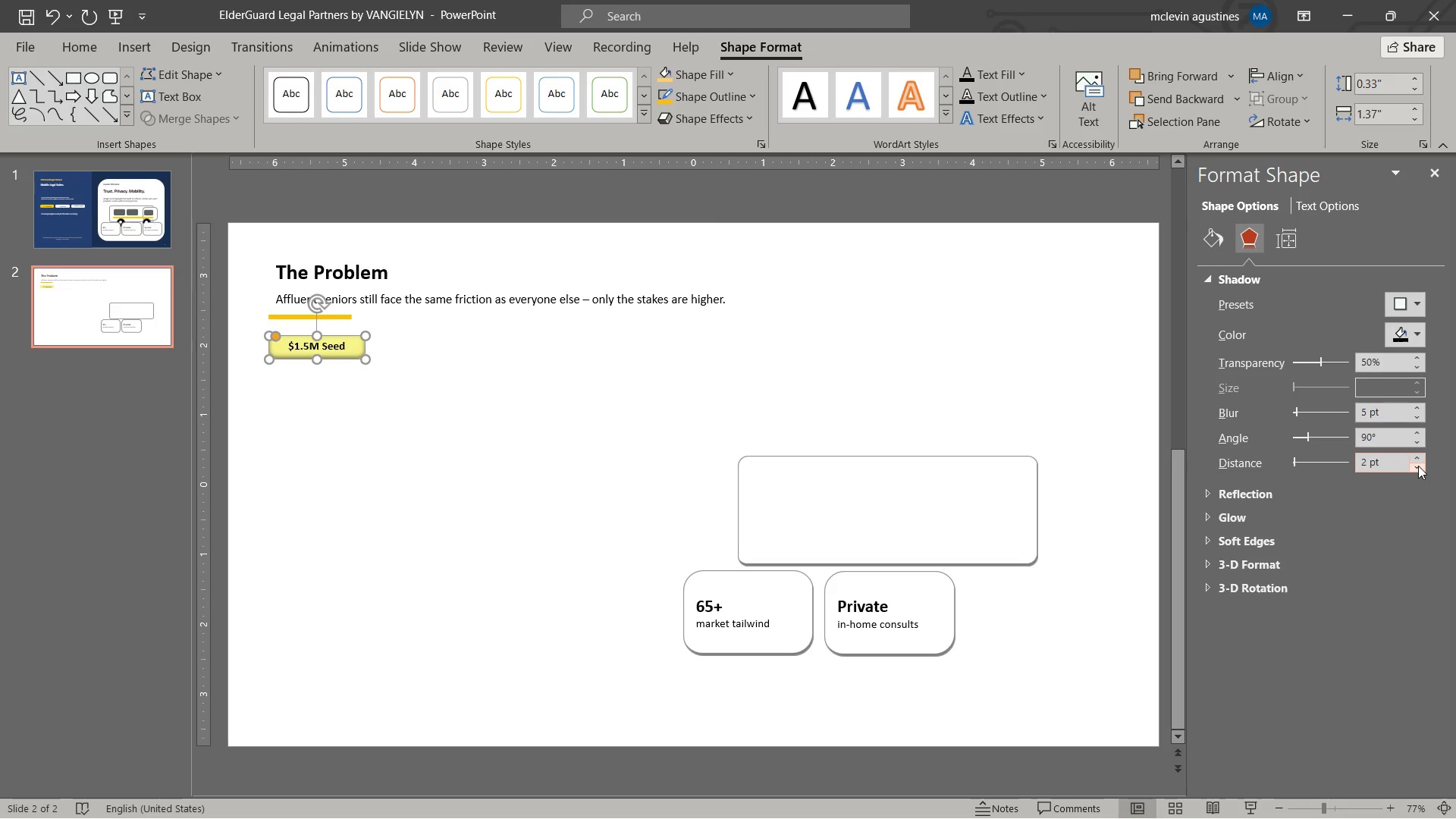 
triple_click([1418, 466])
 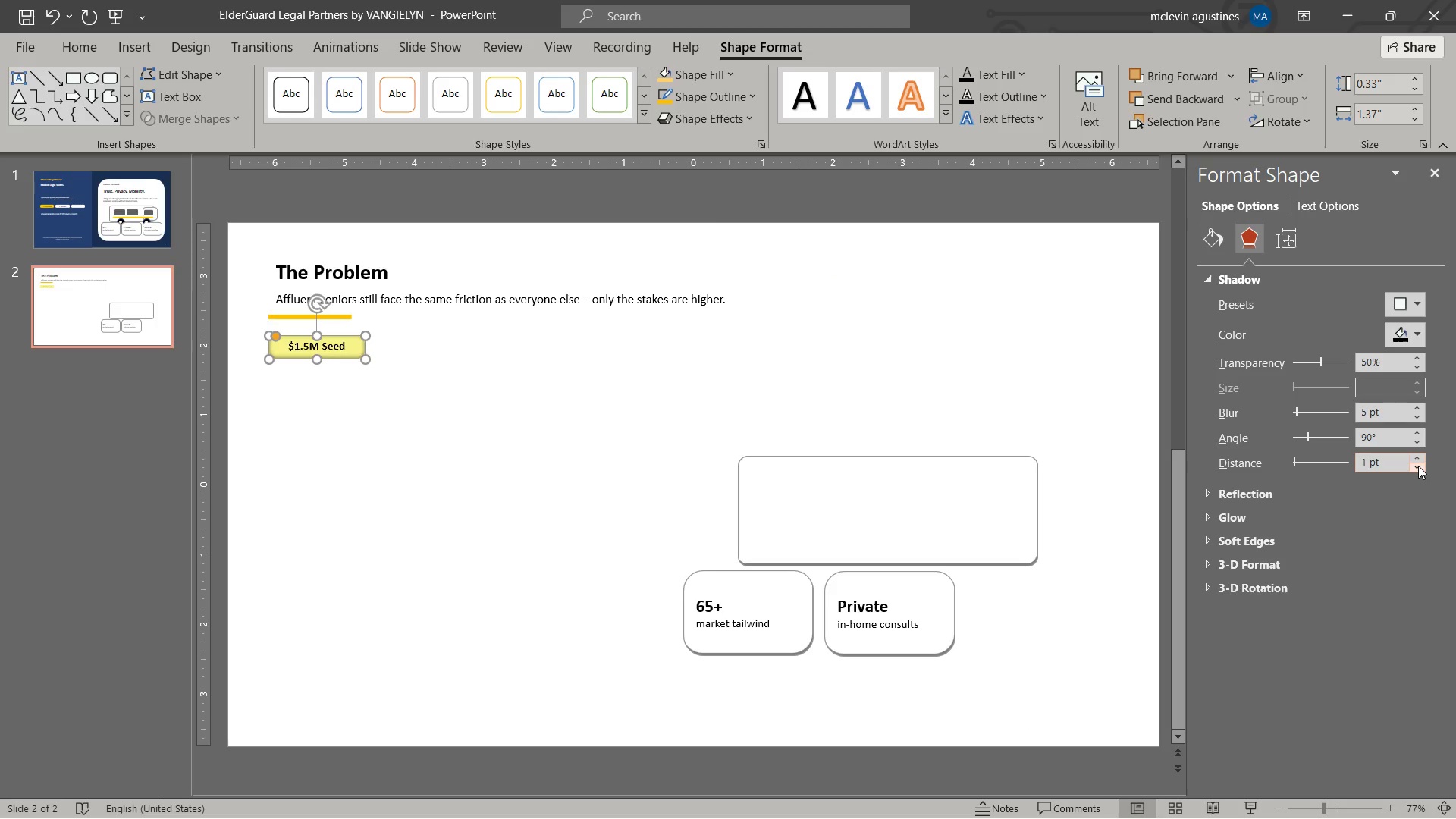 
left_click([1418, 466])
 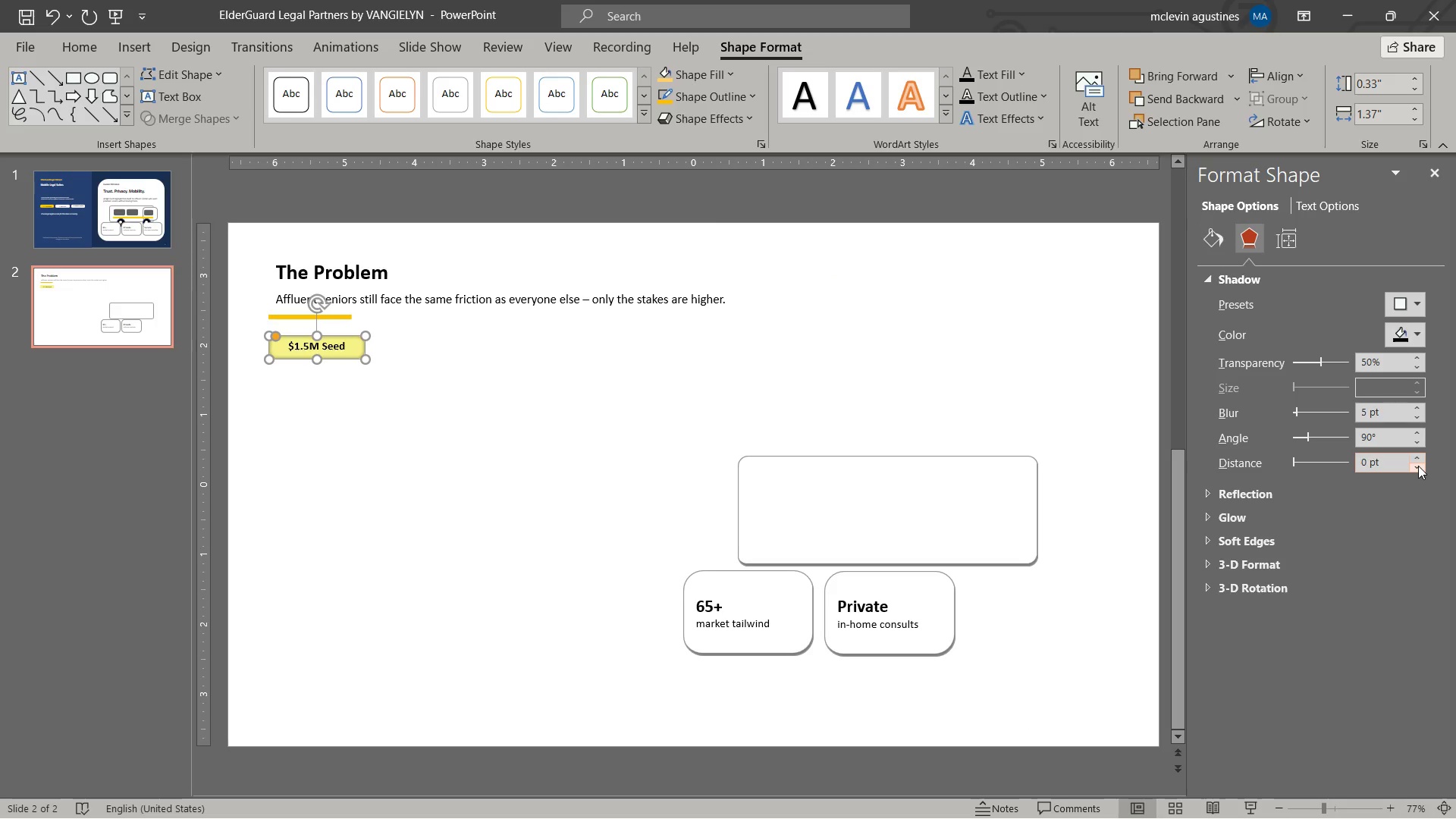 
left_click([1418, 464])
 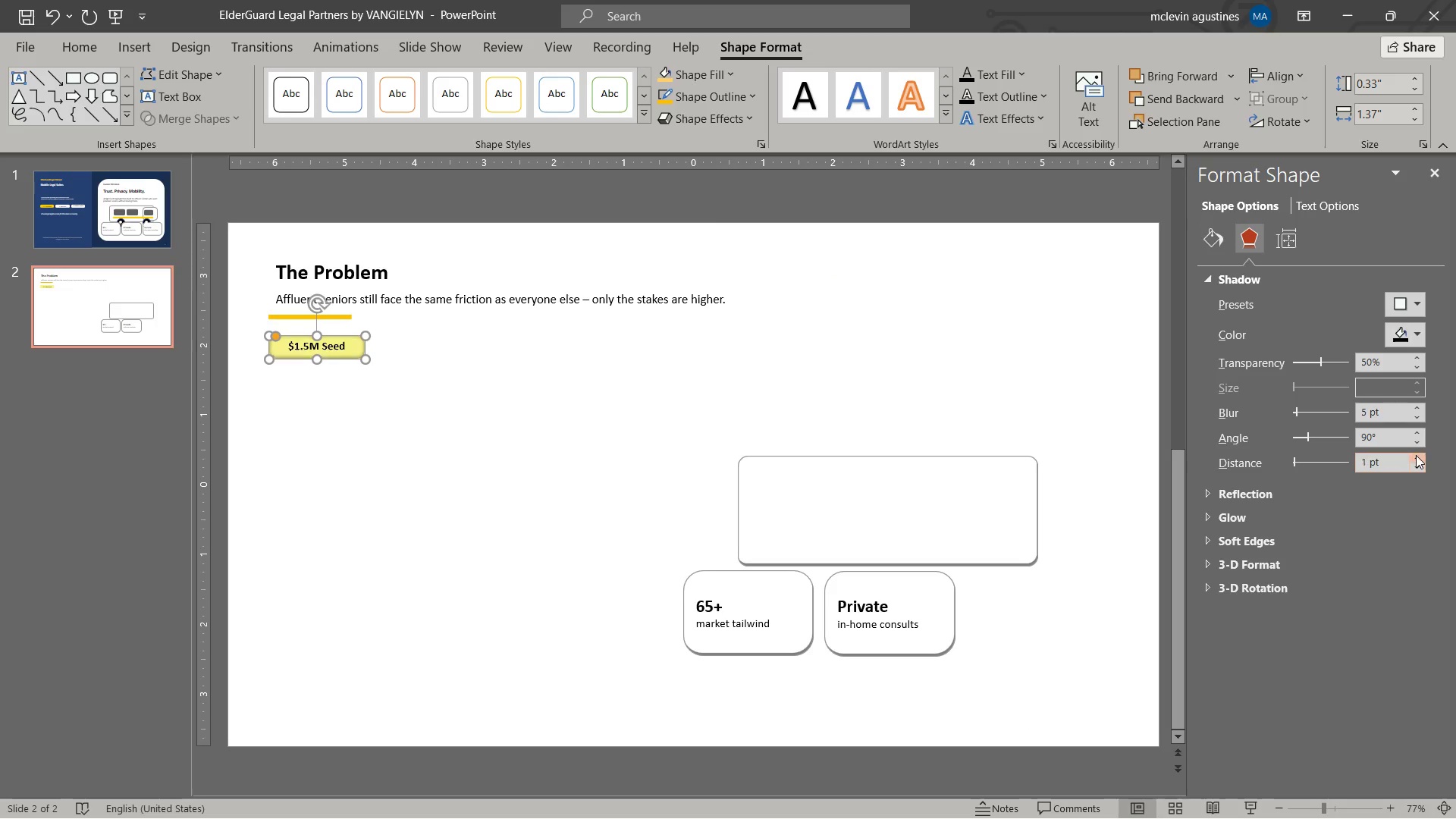 
left_click([1416, 455])
 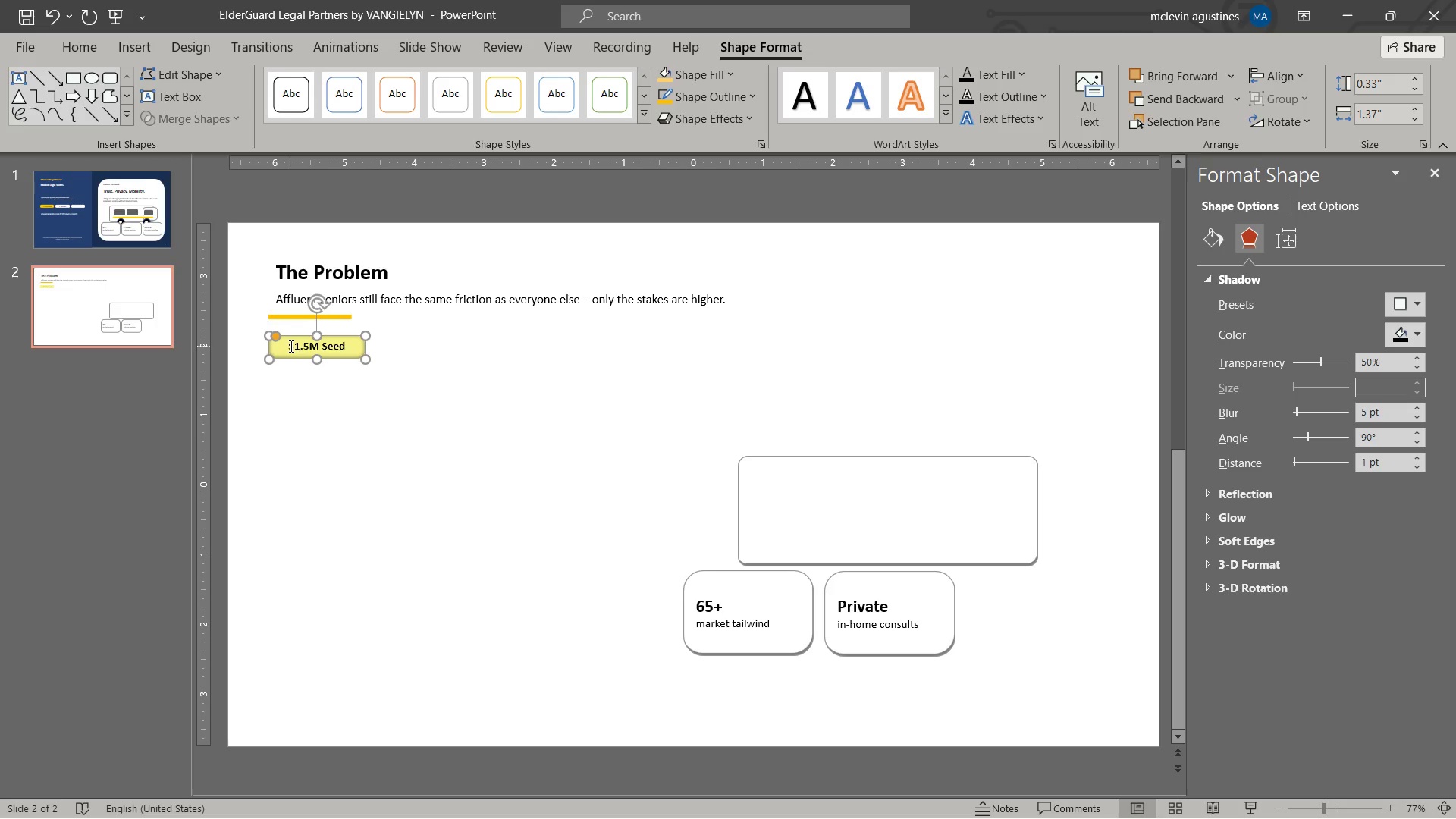 
wait(7.58)
 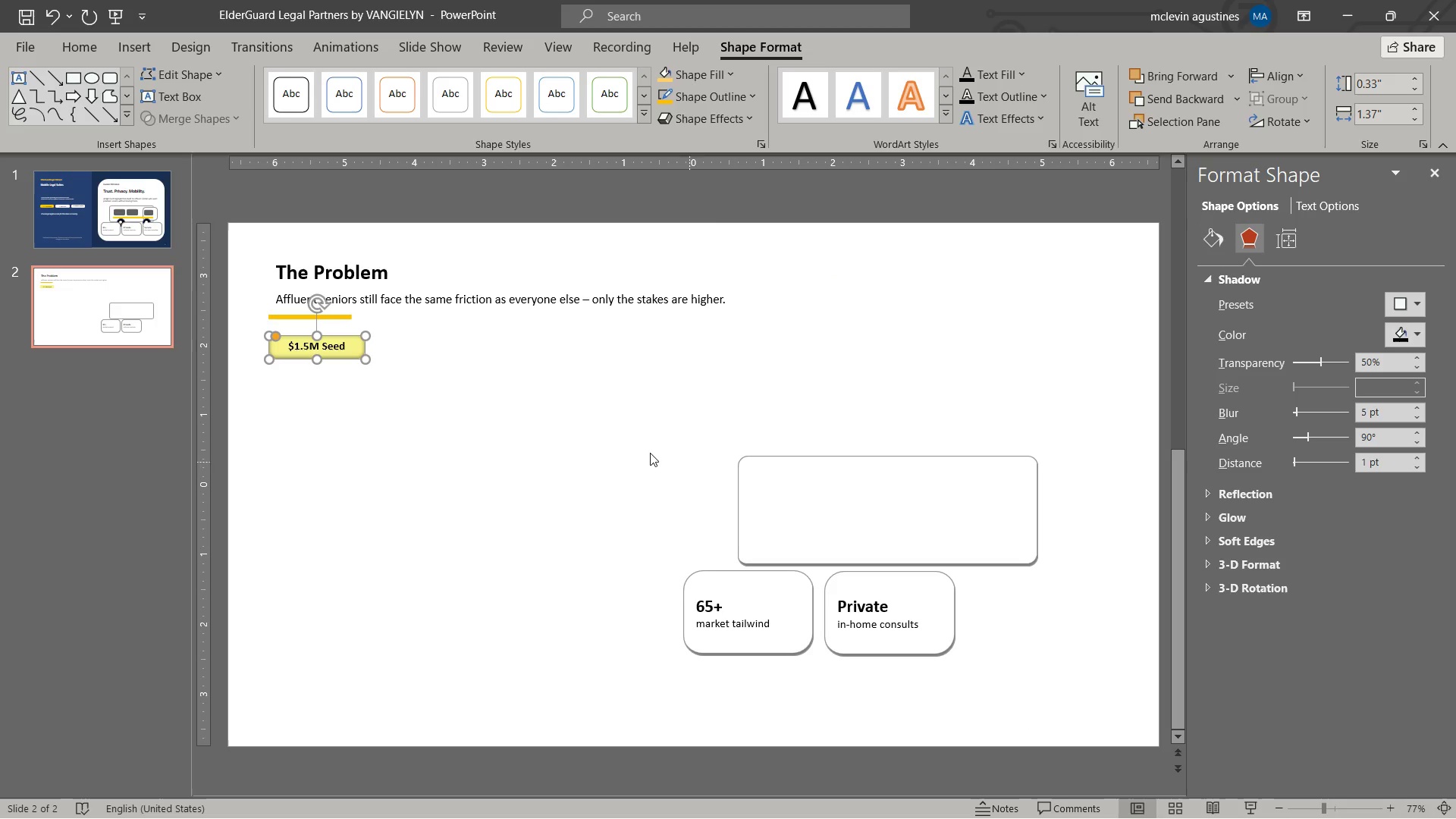 
left_click_drag(start_coordinate=[369, 359], to_coordinate=[378, 371])
 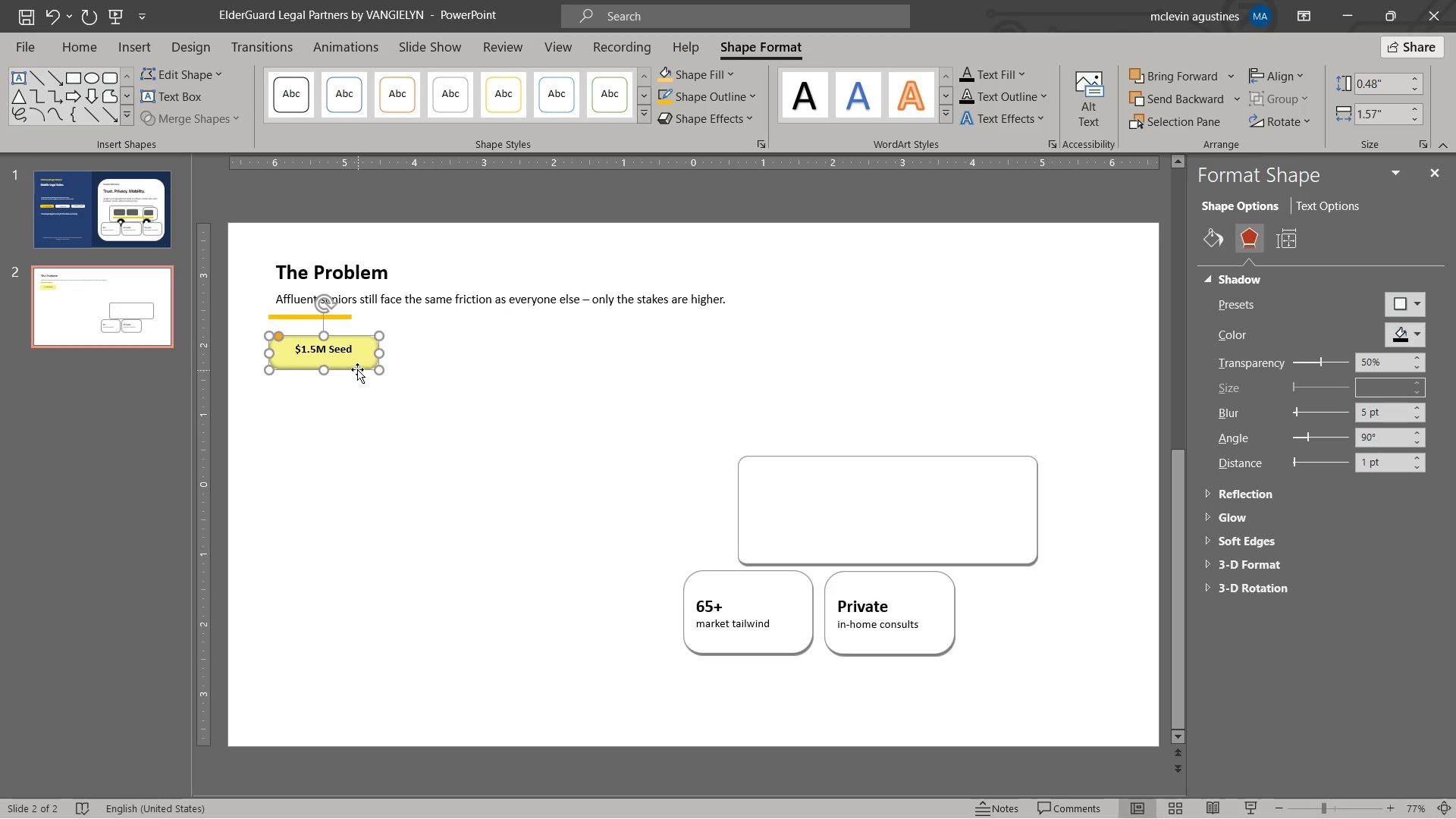 
left_click_drag(start_coordinate=[357, 369], to_coordinate=[353, 370])
 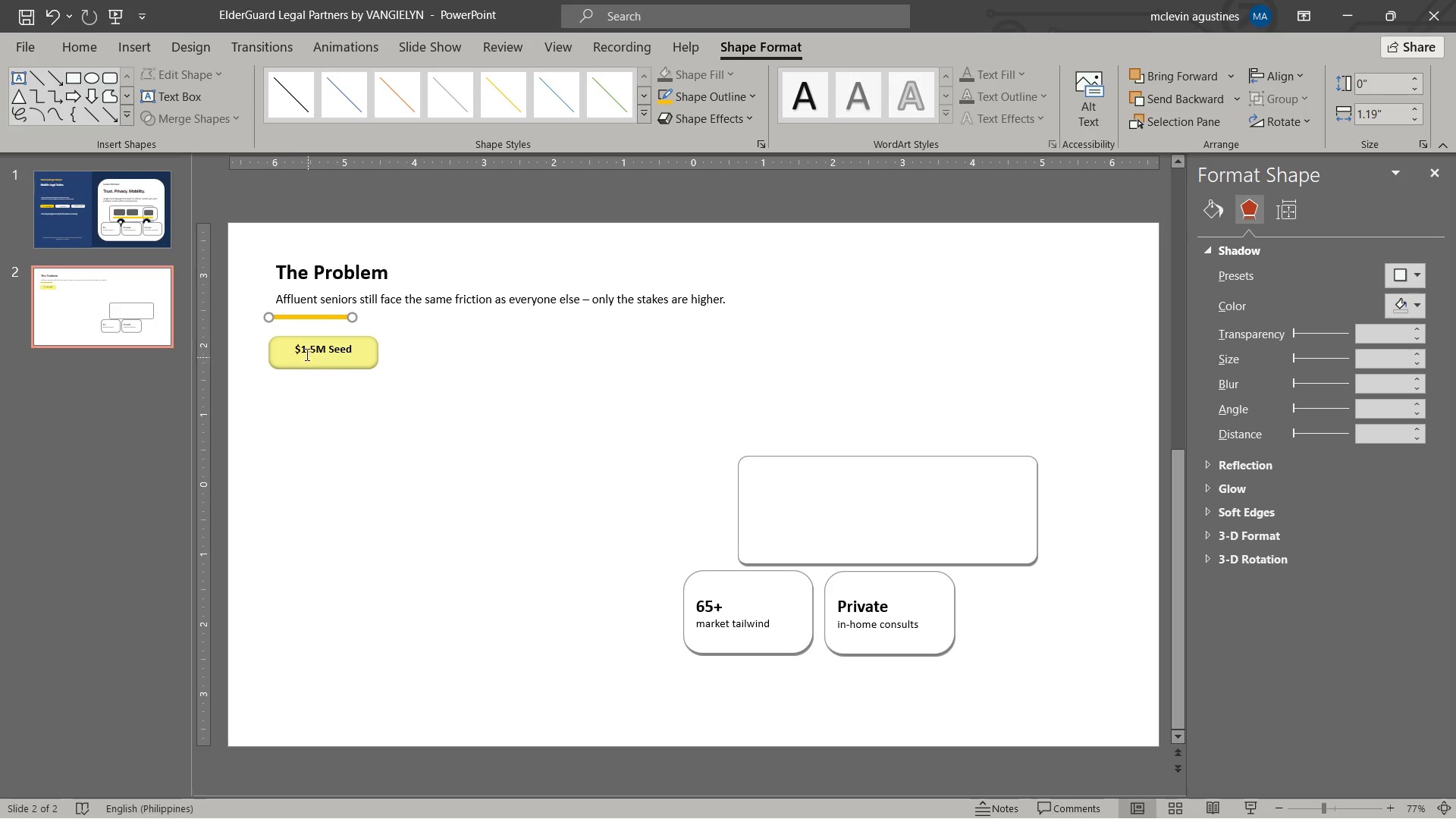 
left_click_drag(start_coordinate=[296, 350], to_coordinate=[384, 349])
 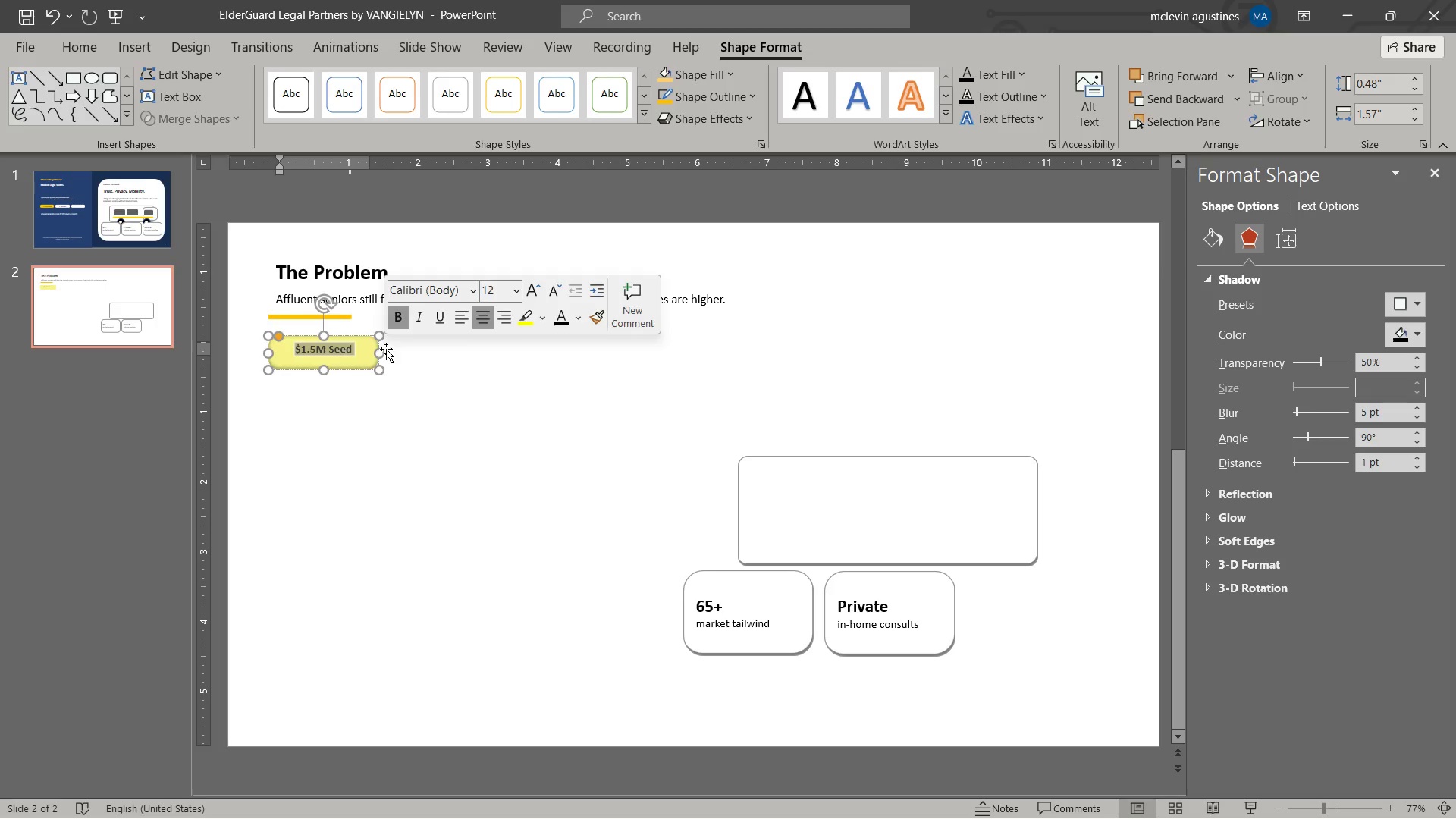 
type(oain Poin)
 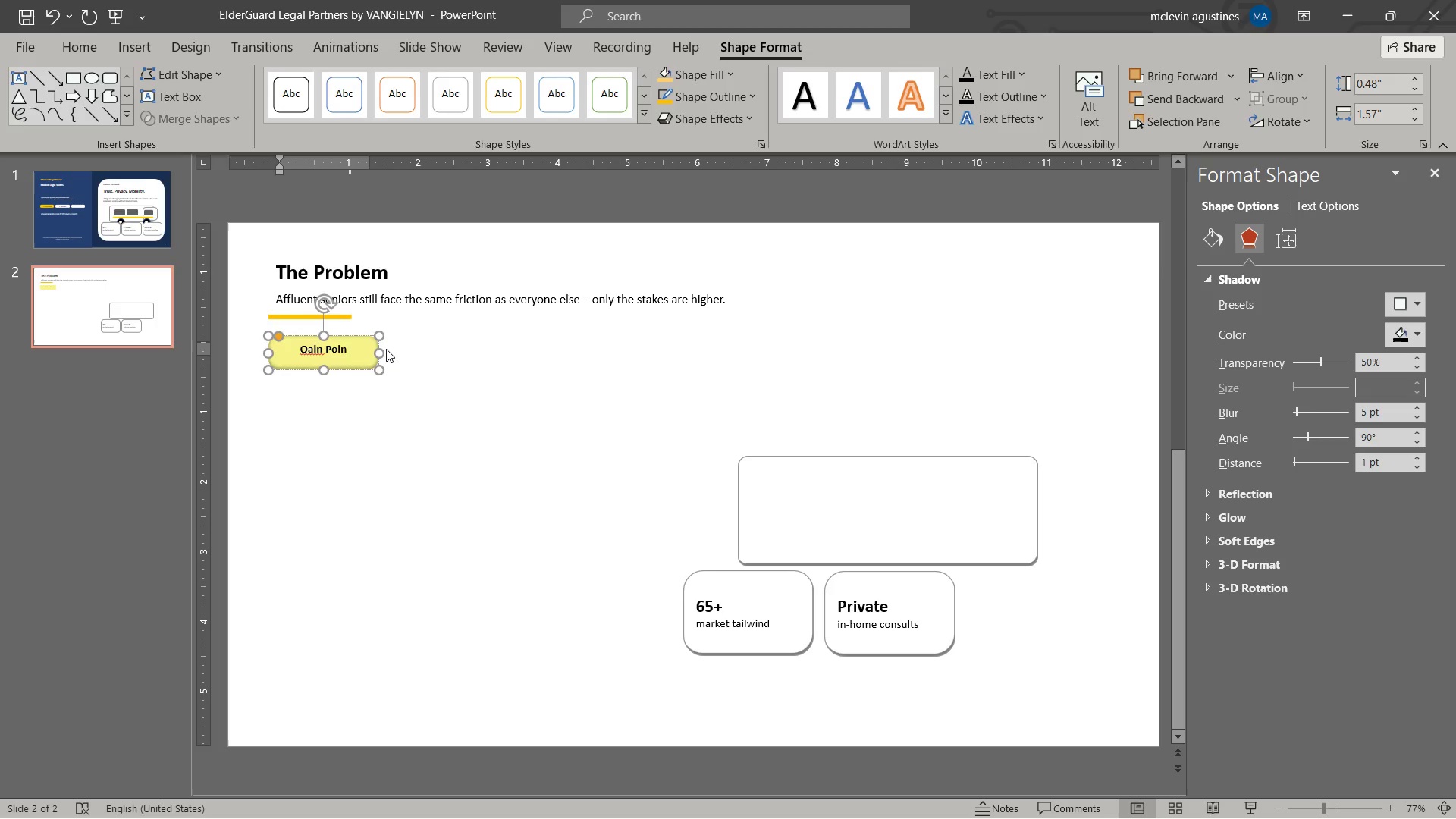 
hold_key(key=Backspace, duration=0.56)
 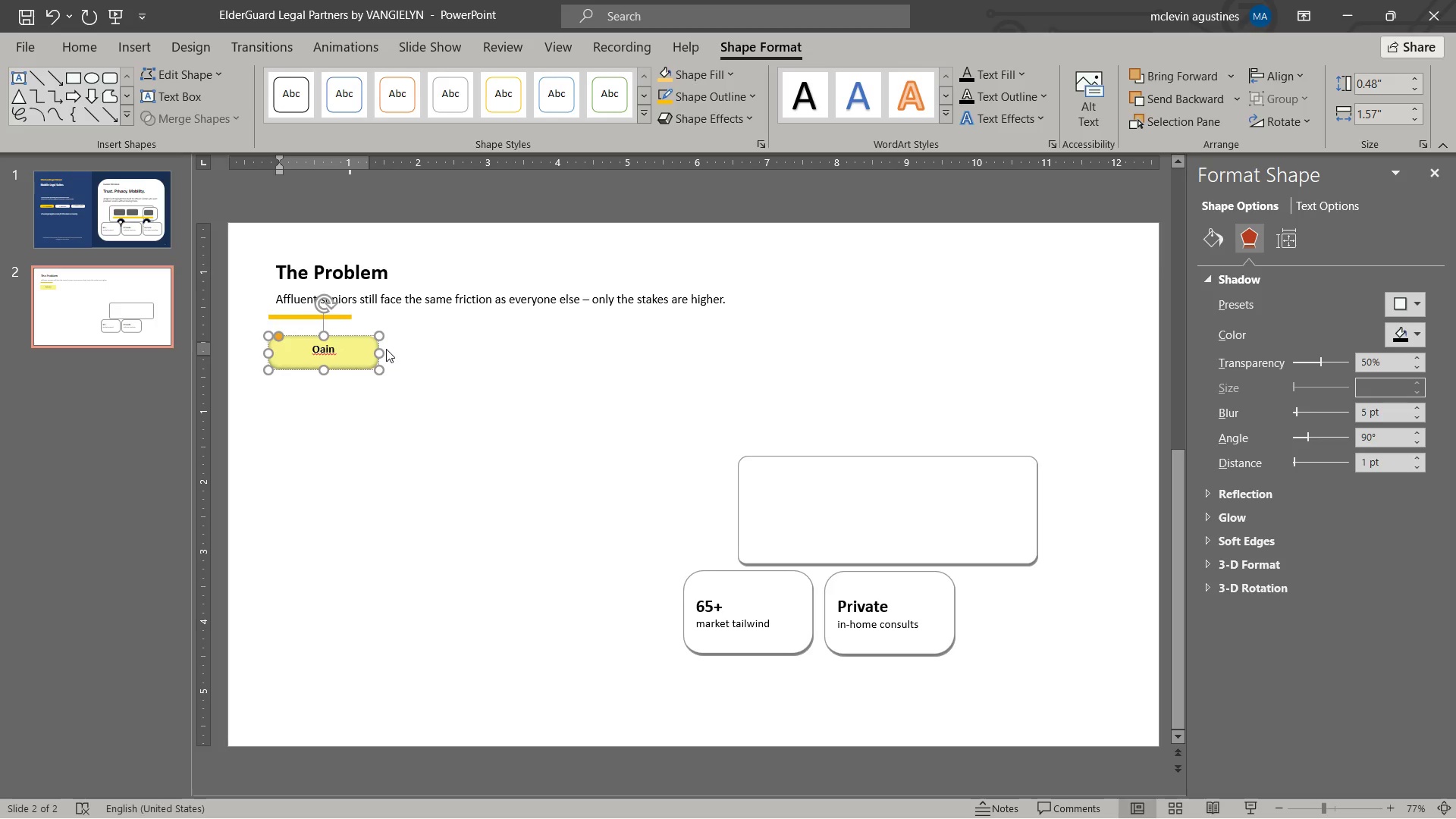 
hold_key(key=Backspace, duration=0.72)
 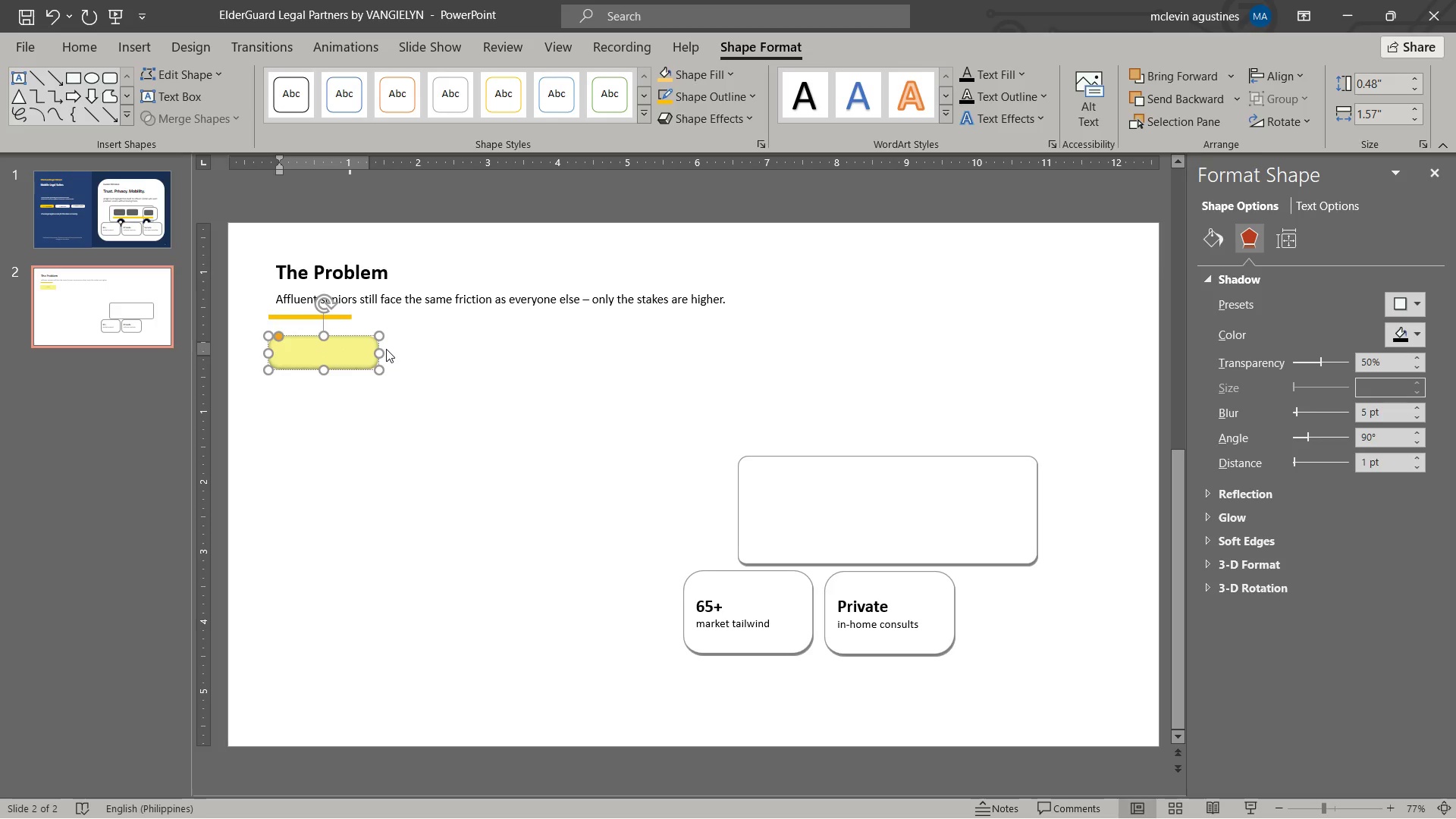 
type(pain points)
 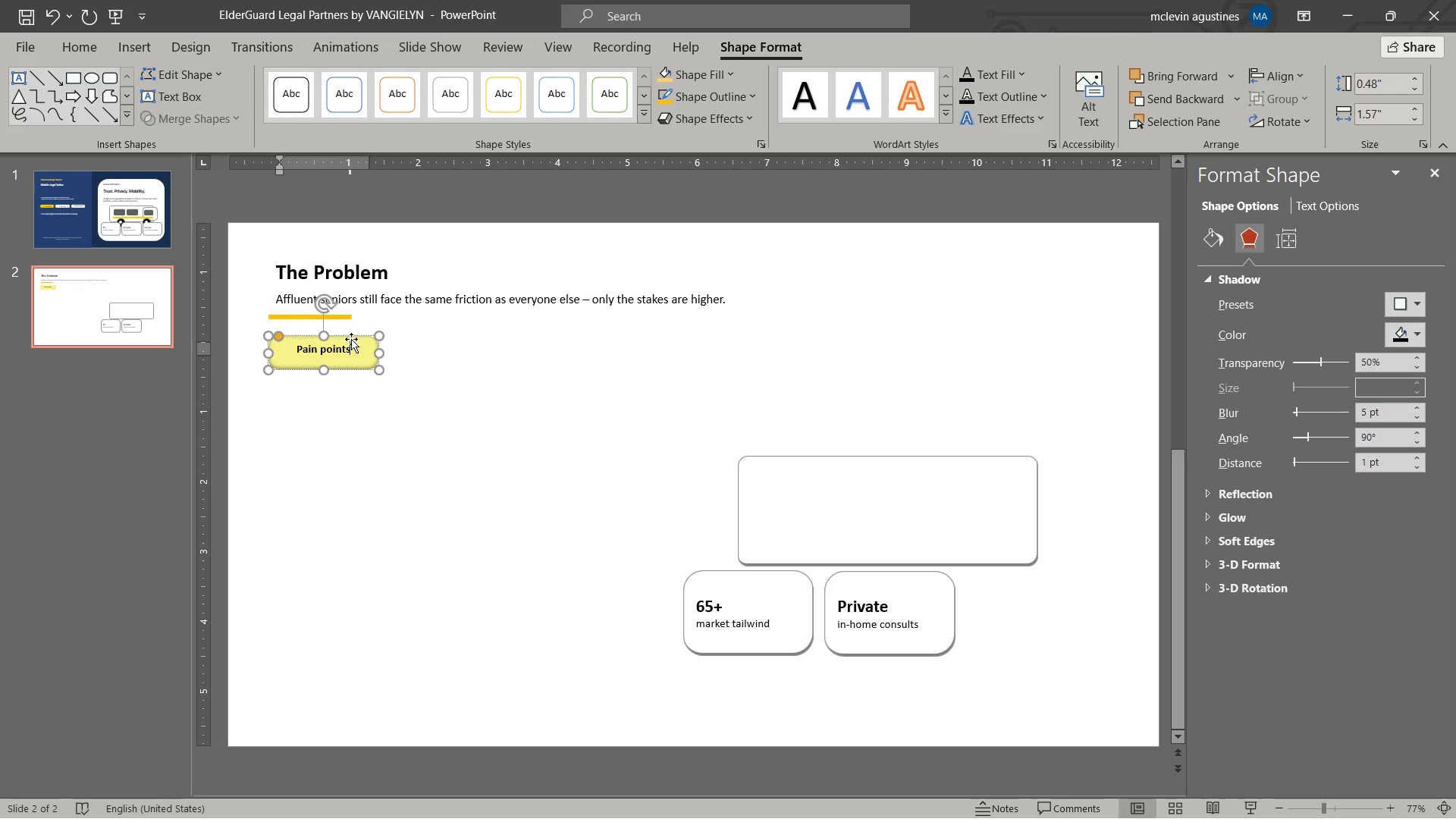 
left_click([351, 339])
 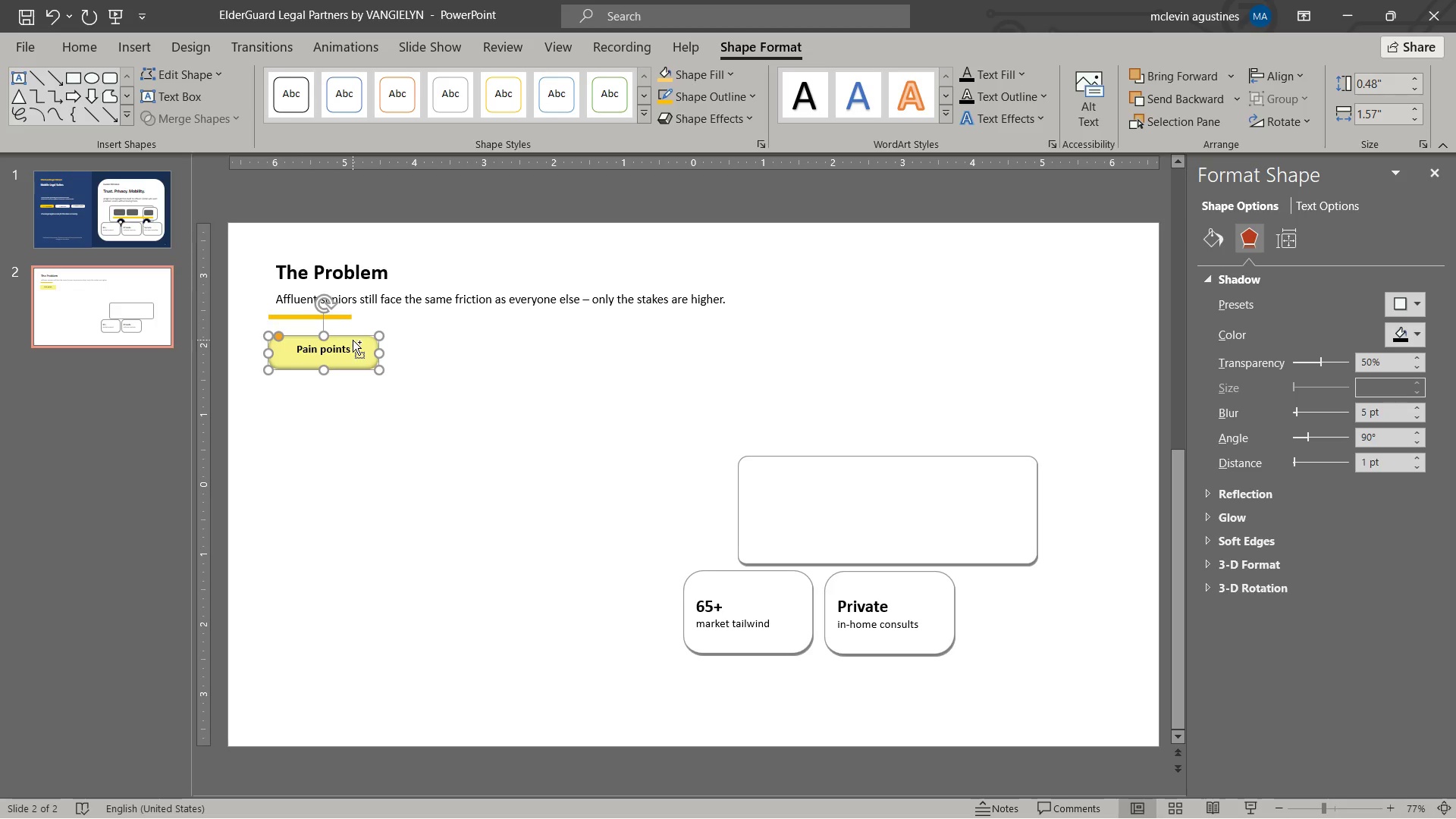 
key(Control+BracketRight)
 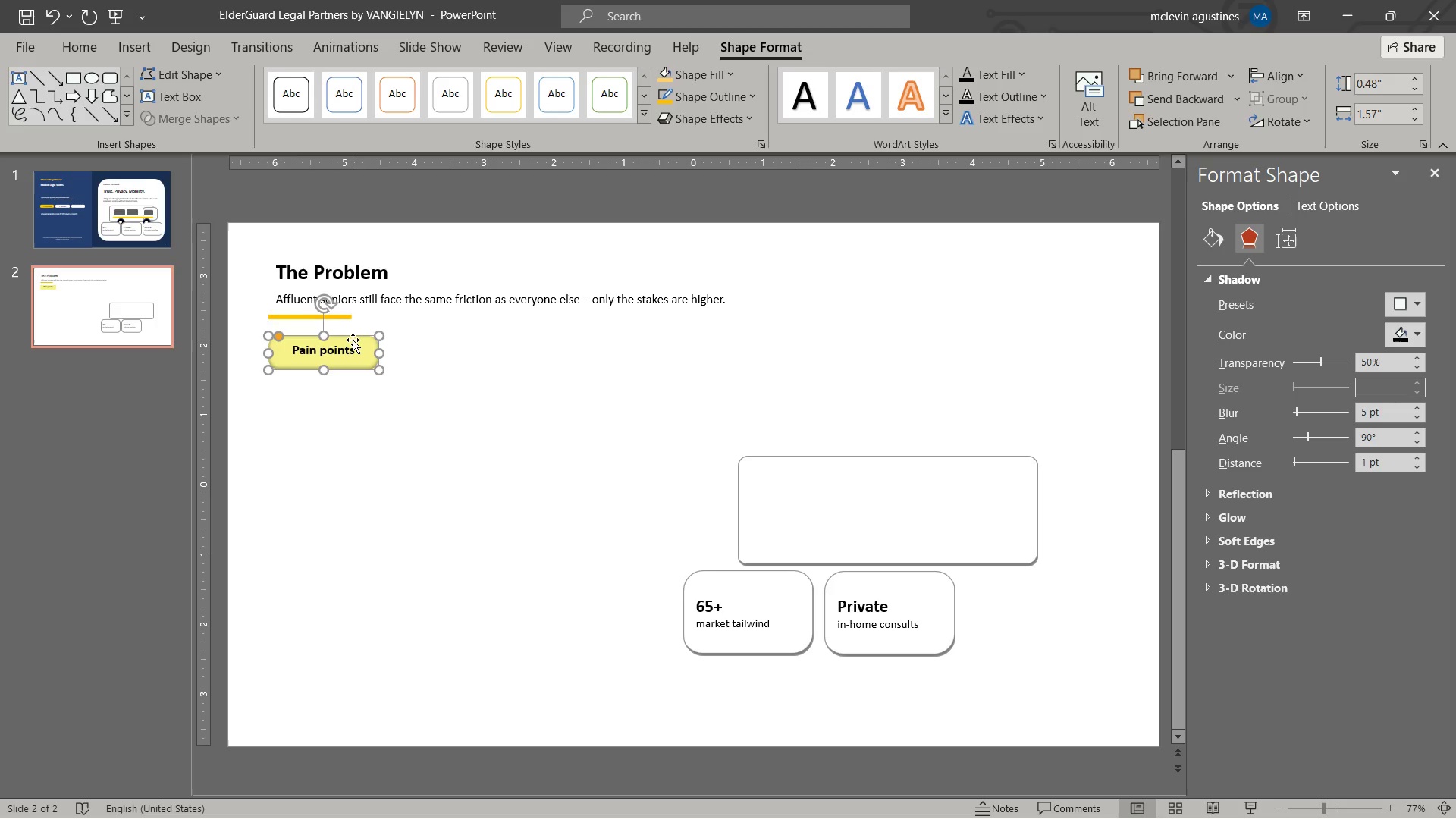 
key(Escape)
 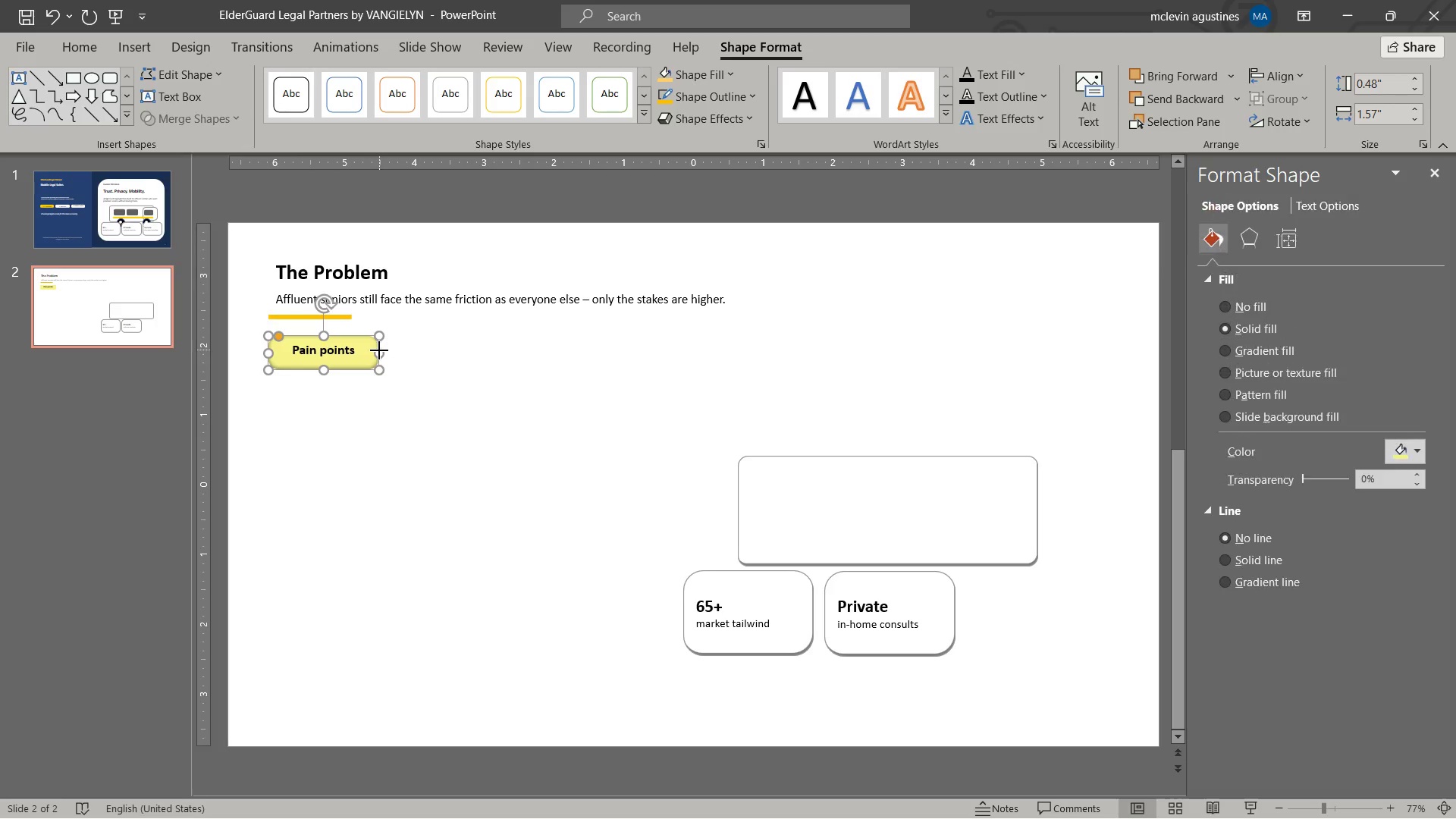 
left_click_drag(start_coordinate=[378, 355], to_coordinate=[354, 357])
 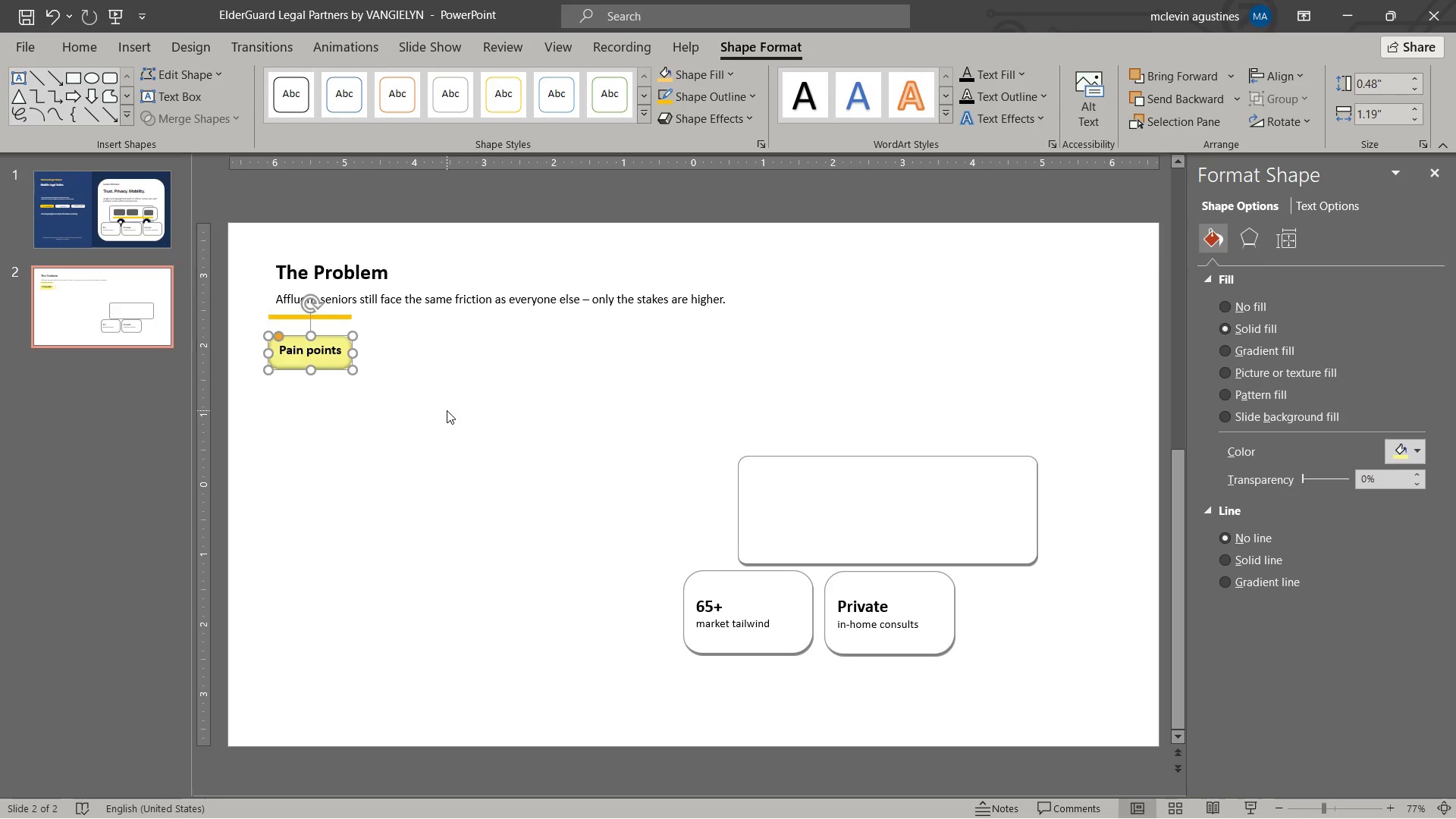 
key(Escape)
 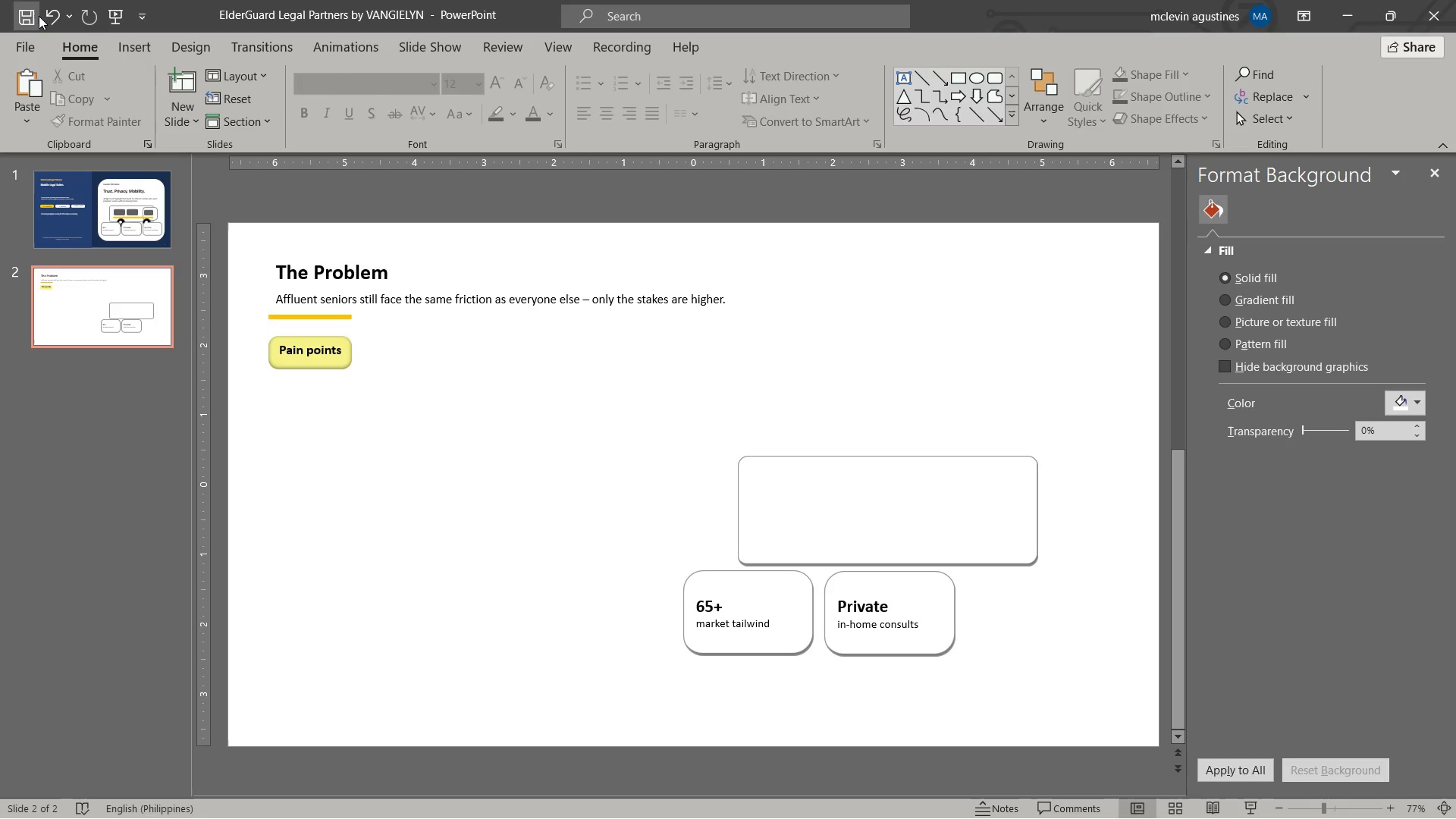 
left_click([33, 16])
 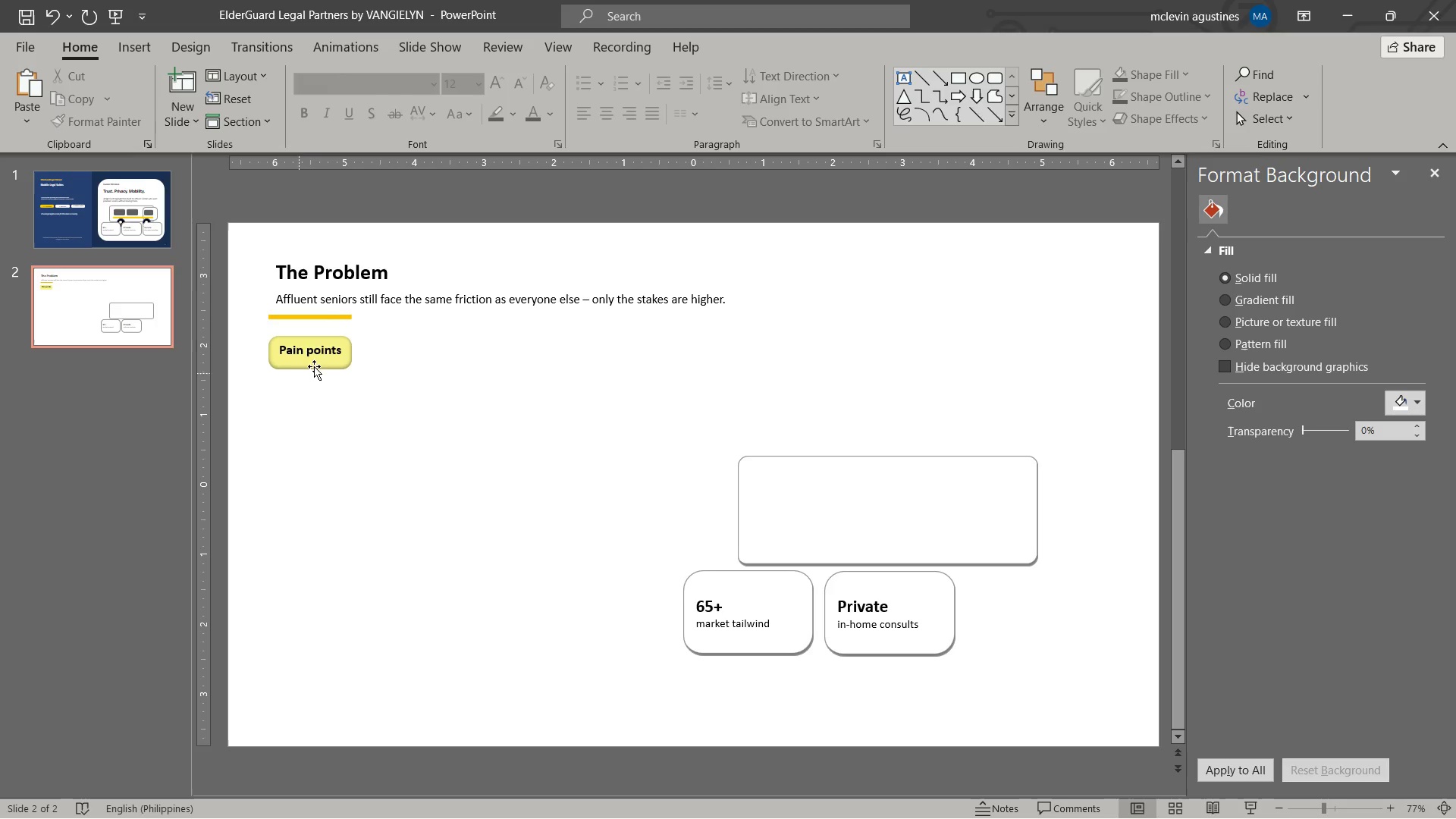 
left_click([318, 367])
 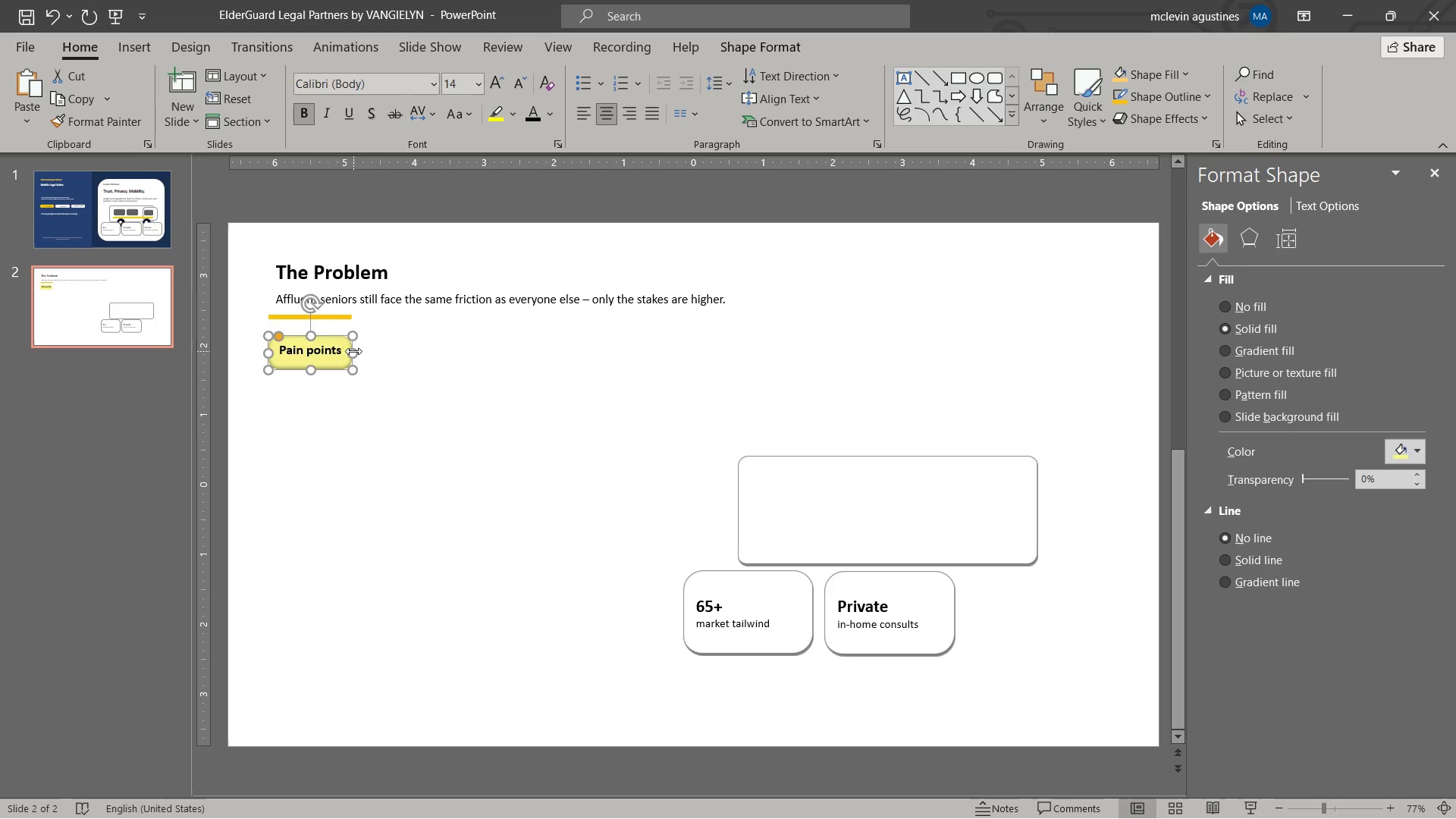 
left_click_drag(start_coordinate=[353, 351], to_coordinate=[393, 356])
 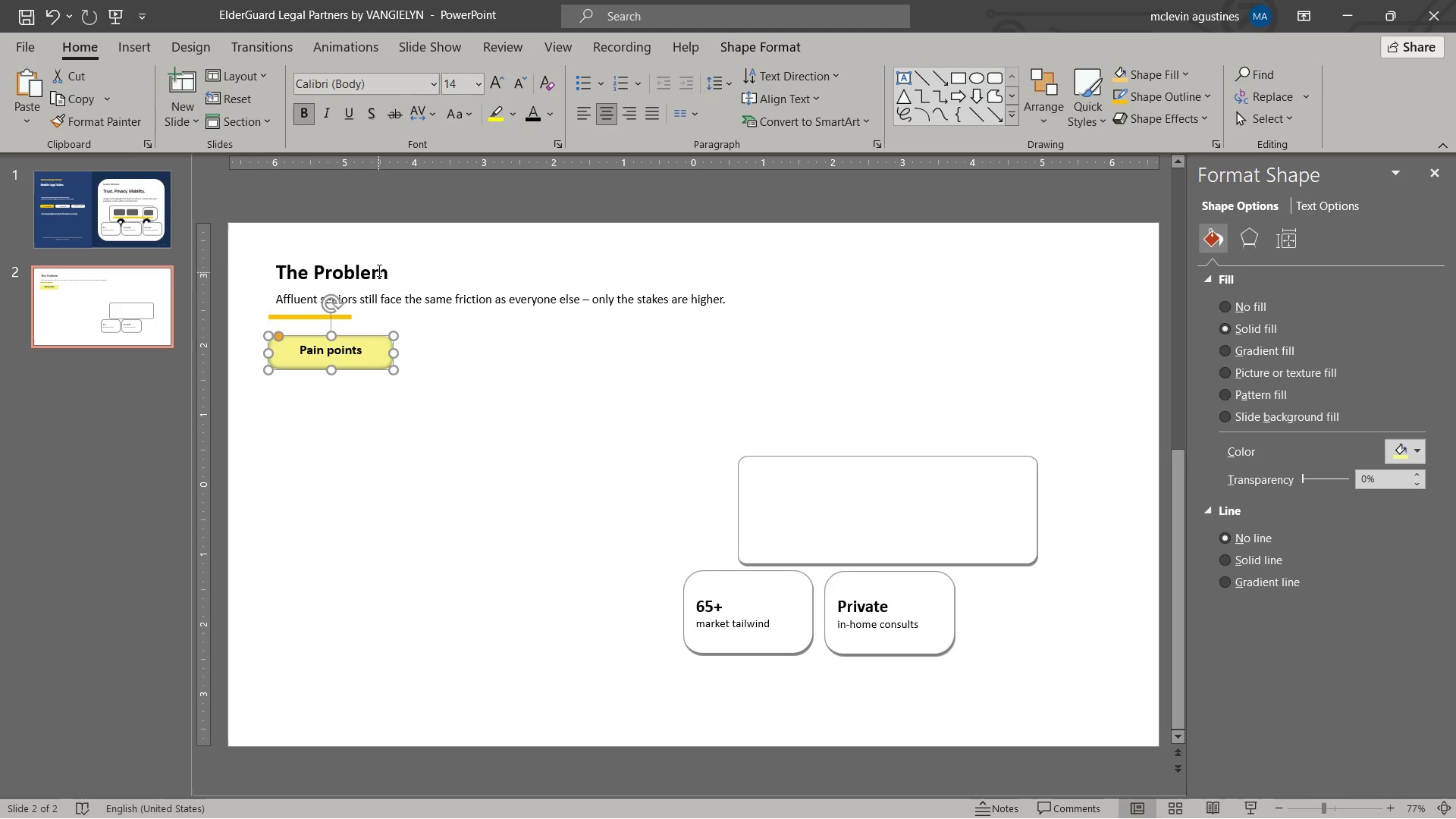 
left_click([377, 270])
 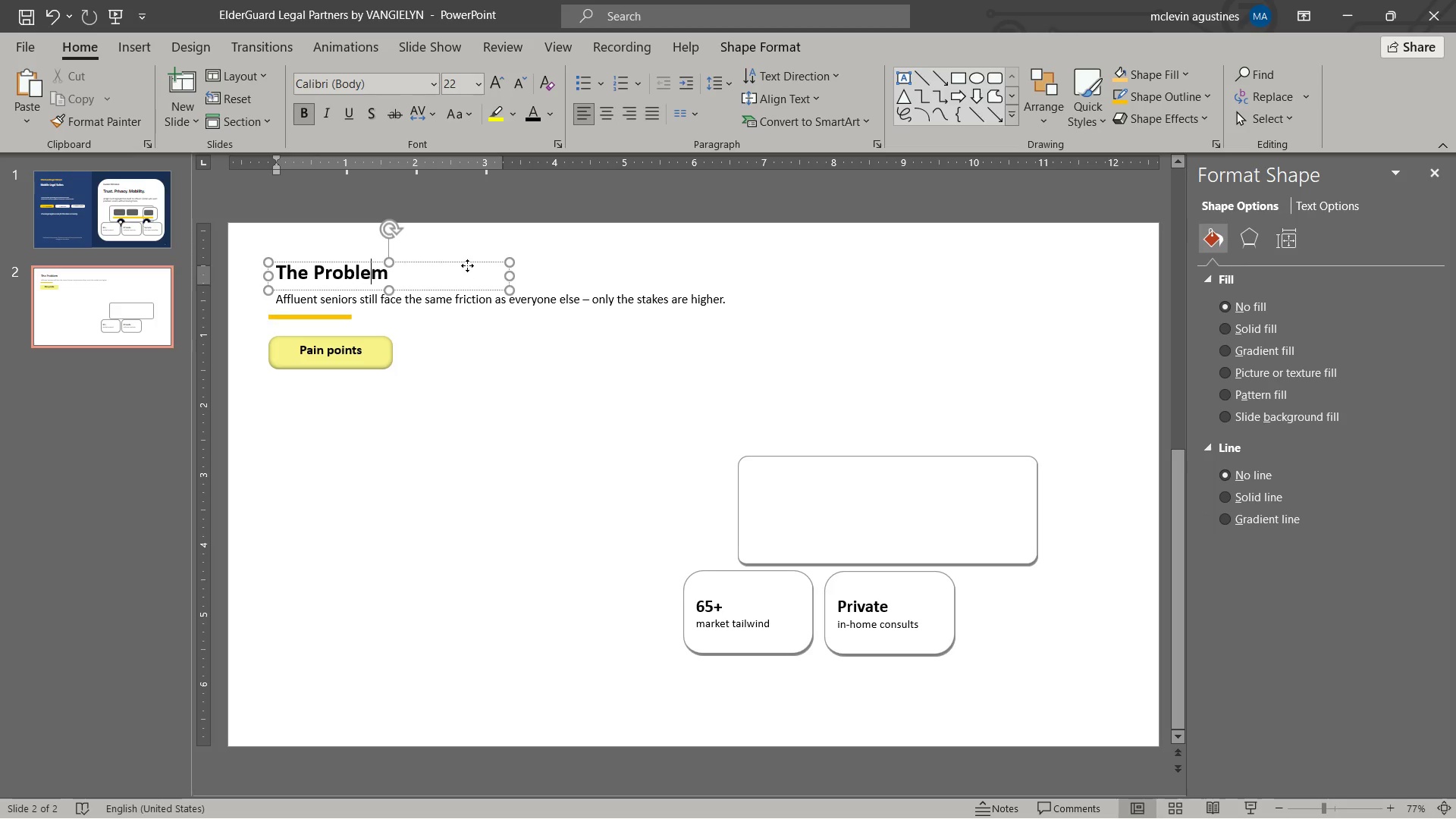 
left_click([467, 265])
 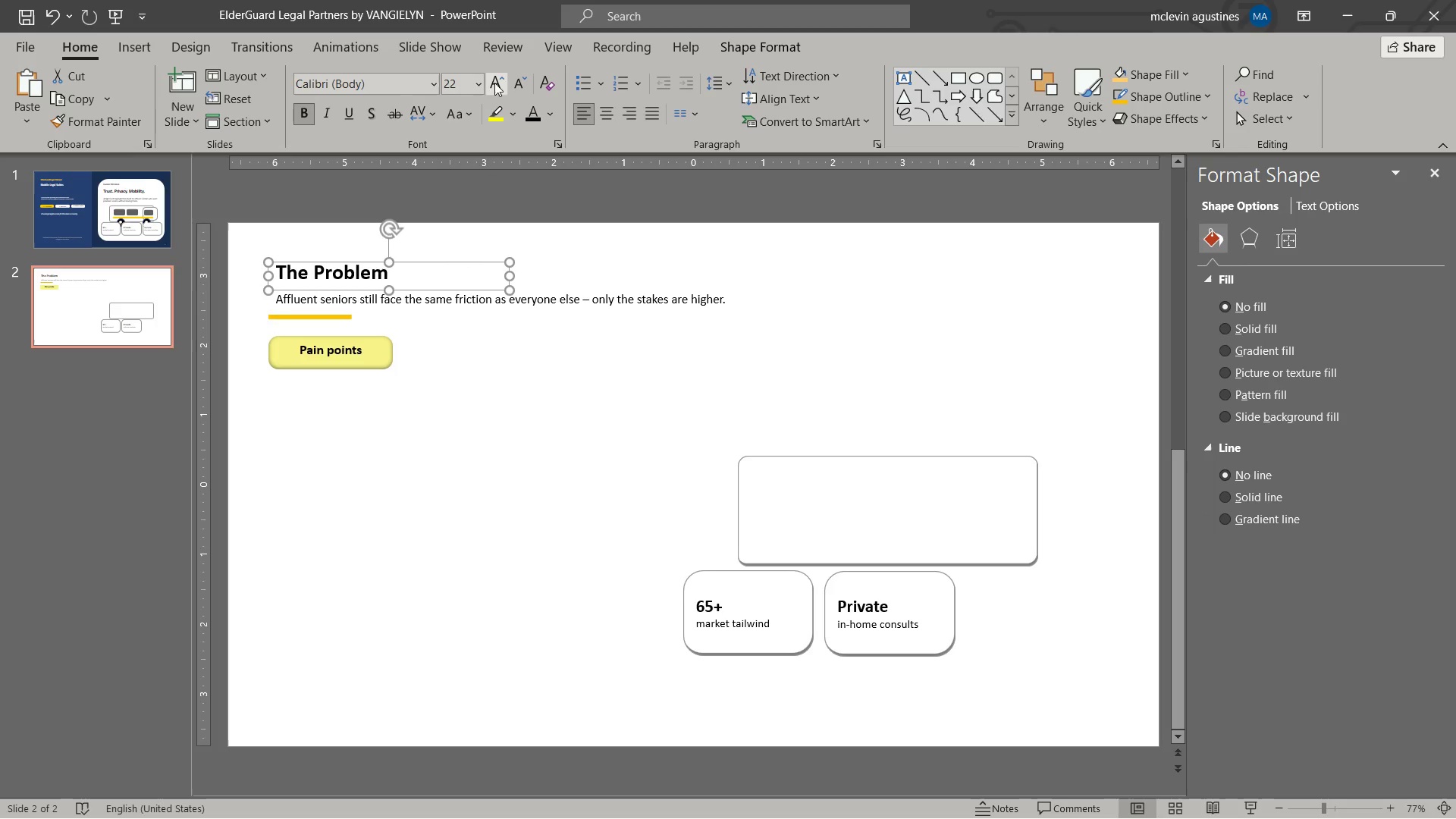 
left_click([494, 80])
 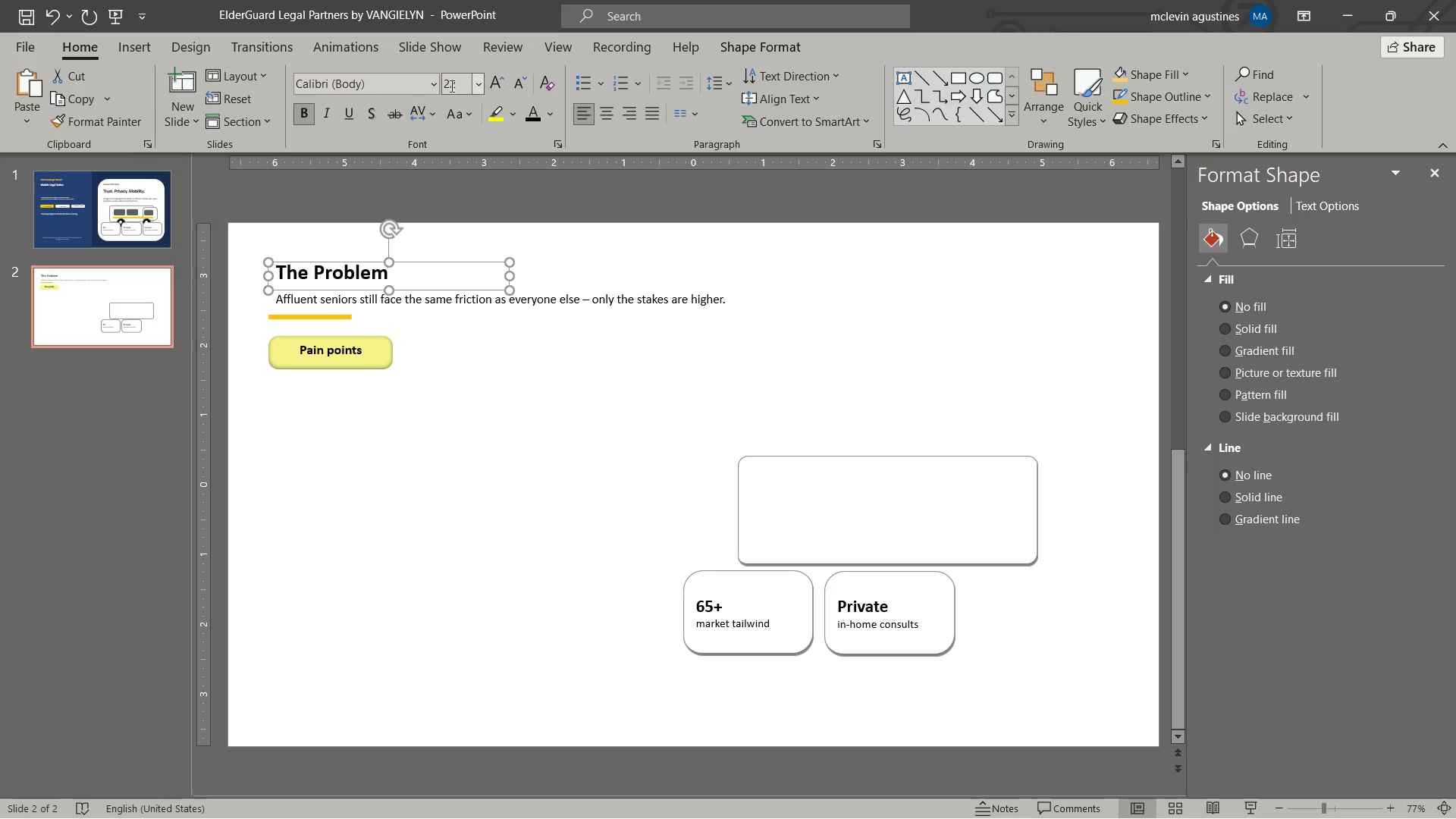 
wait(6.16)
 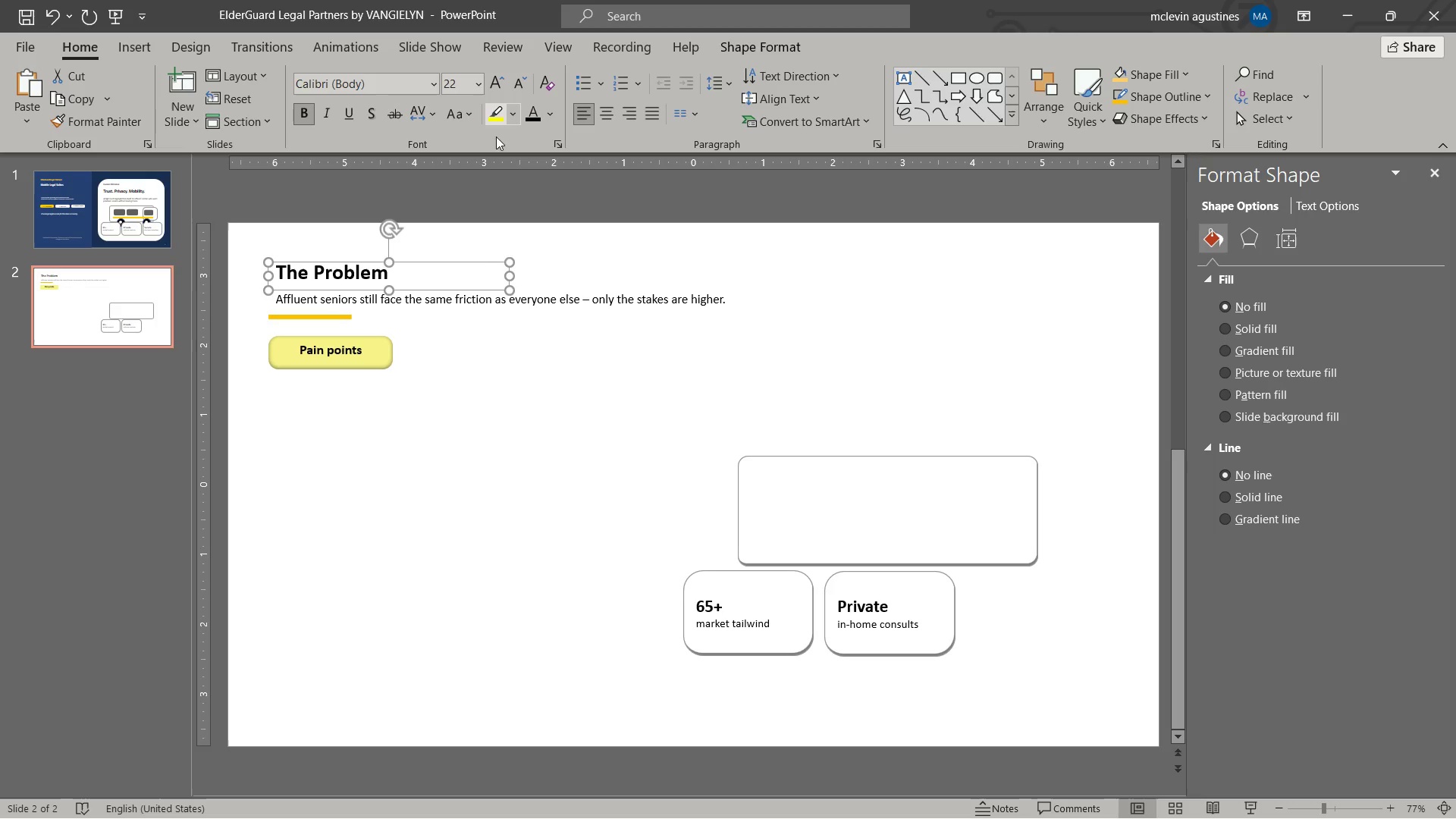 
key(Numpad3)
 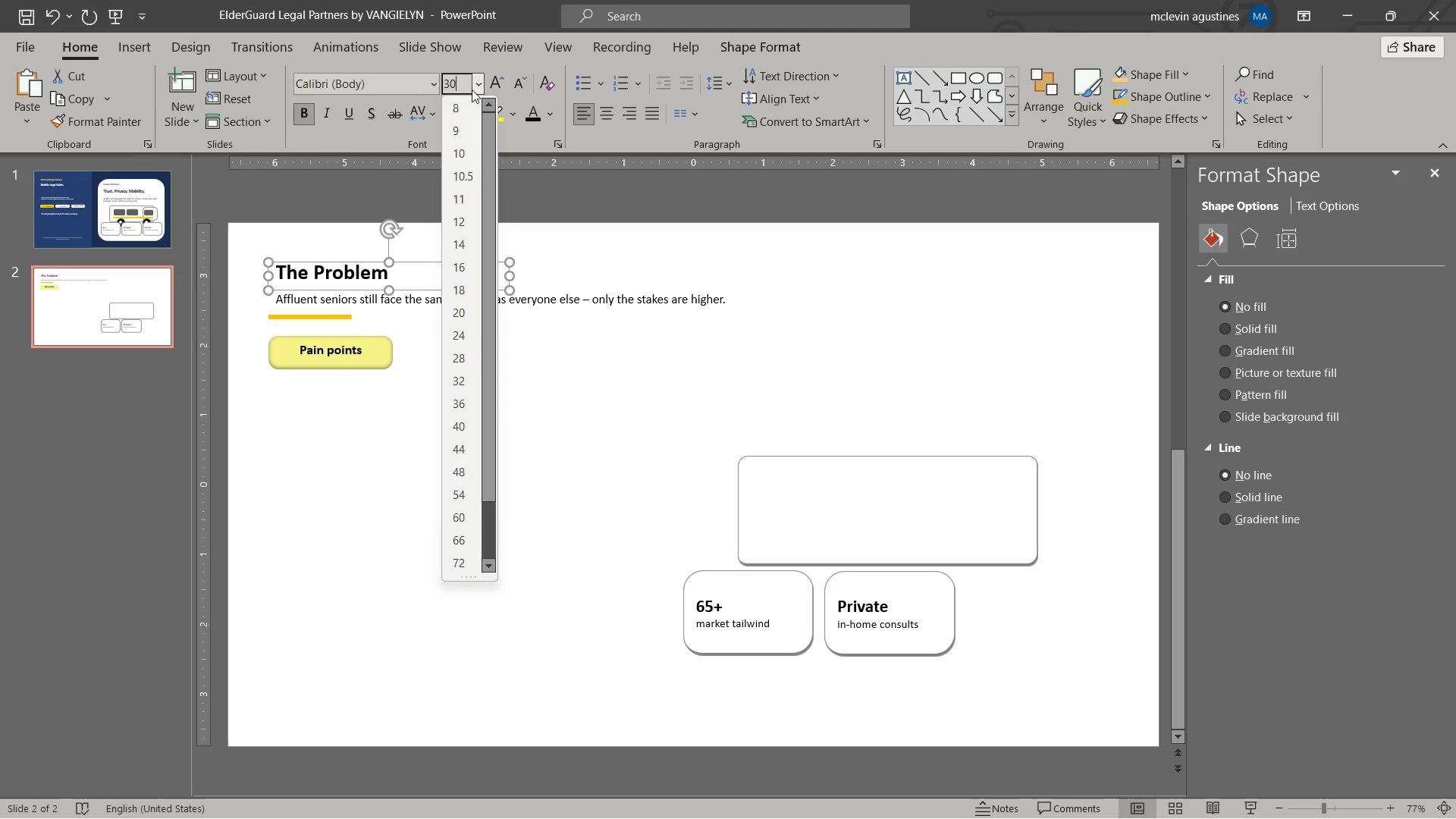 
key(Numpad0)
 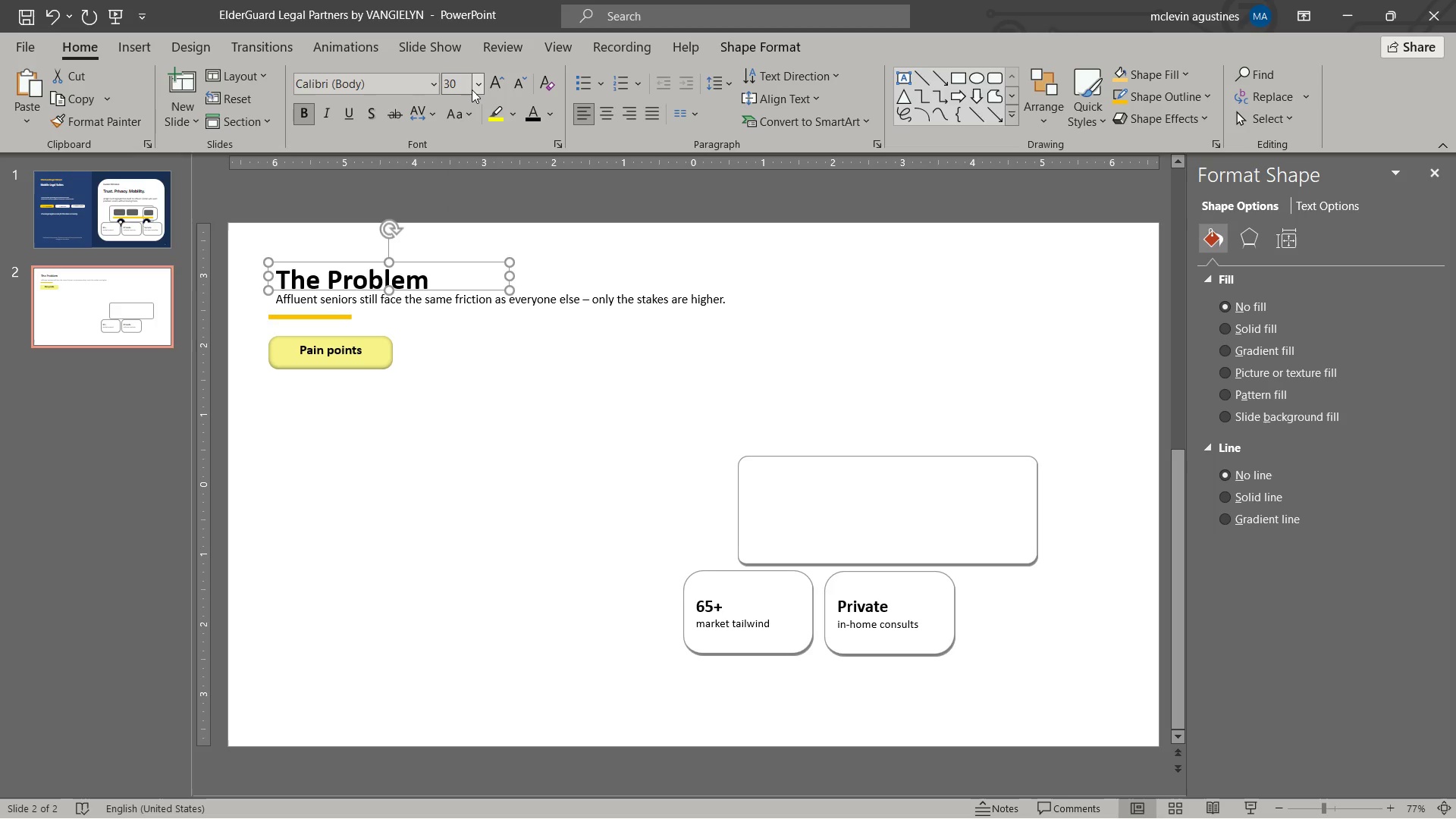 
key(NumpadEnter)
 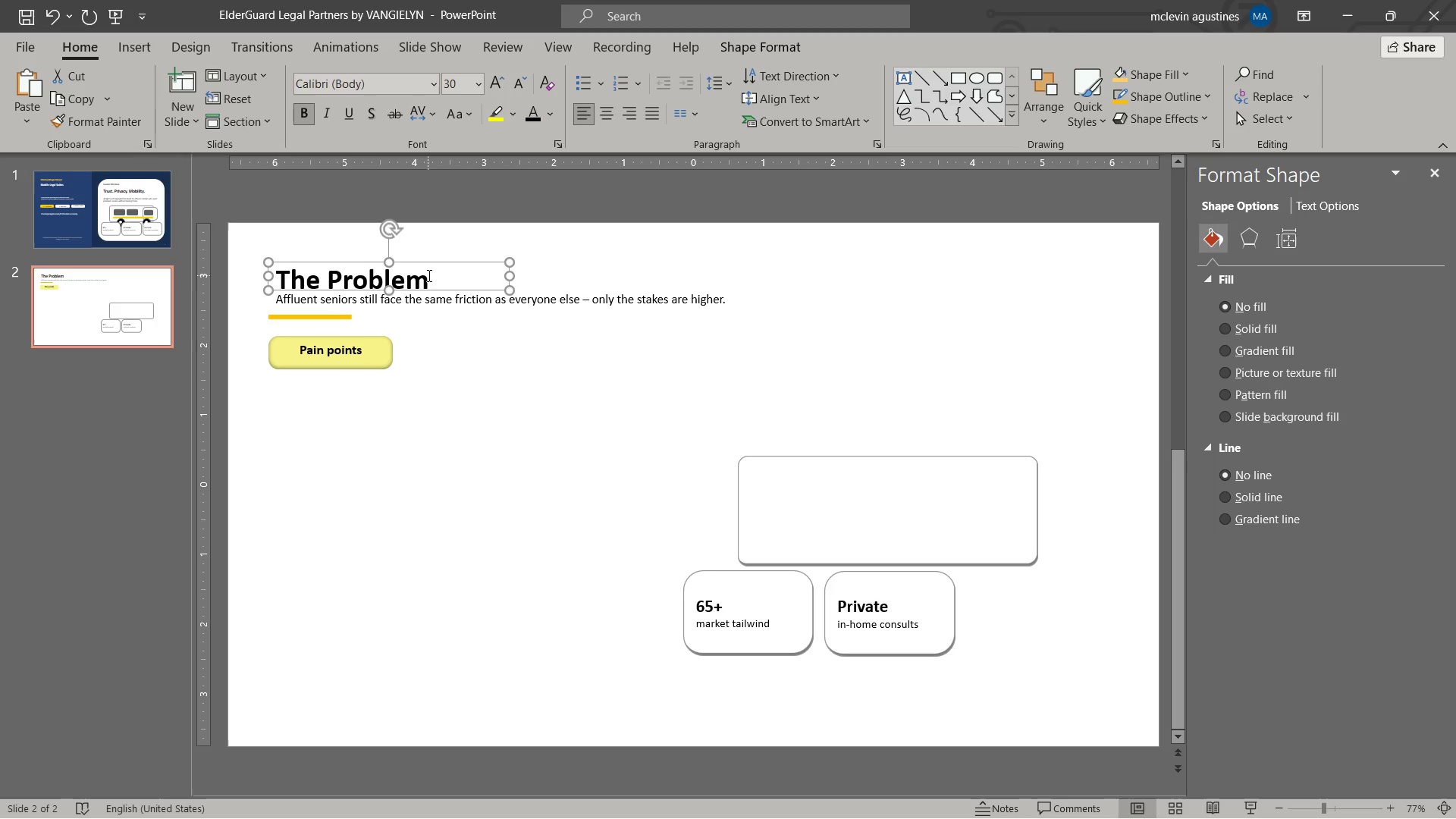 
wait(6.03)
 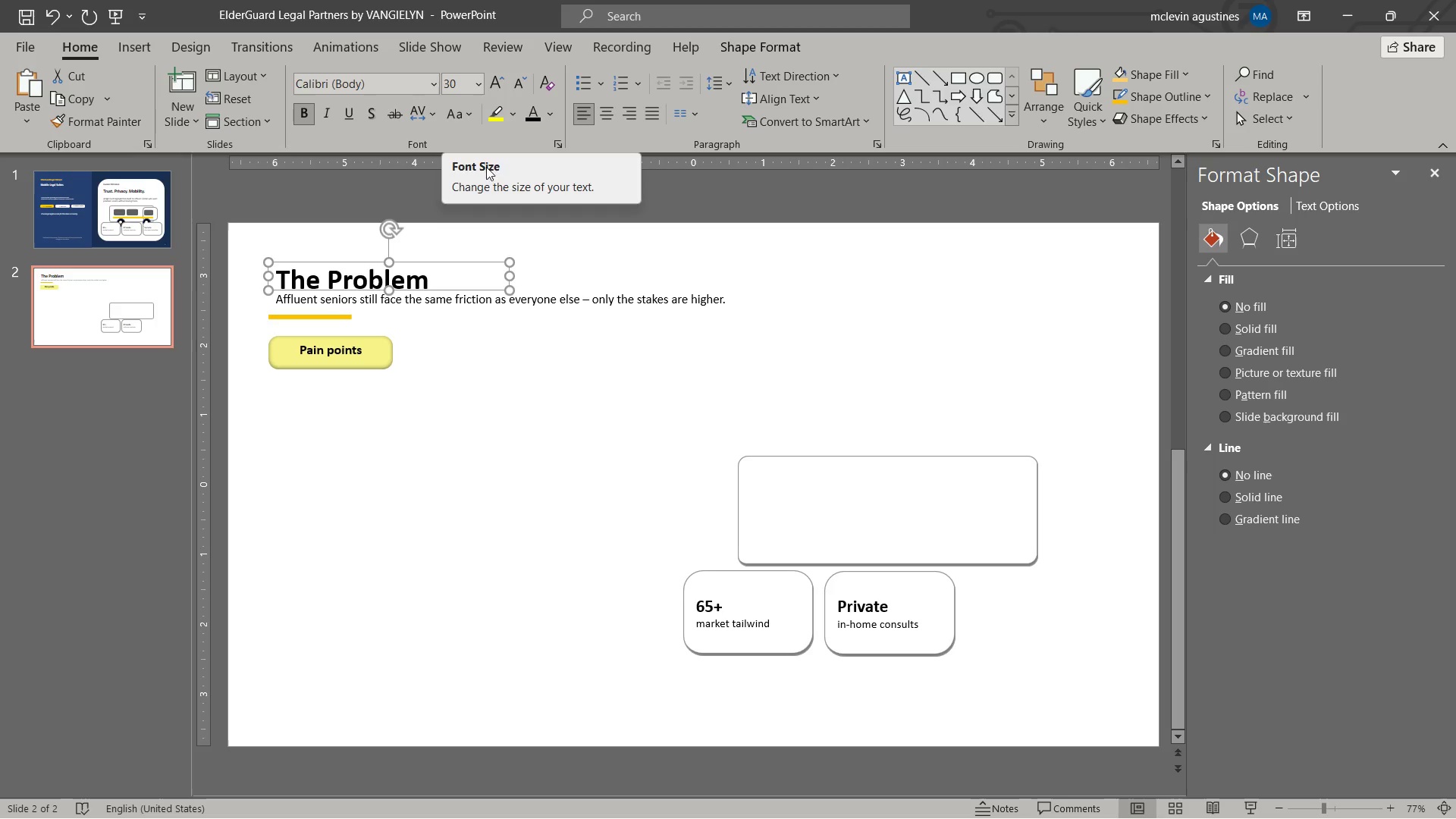 
left_click_drag(start_coordinate=[393, 291], to_coordinate=[395, 302])
 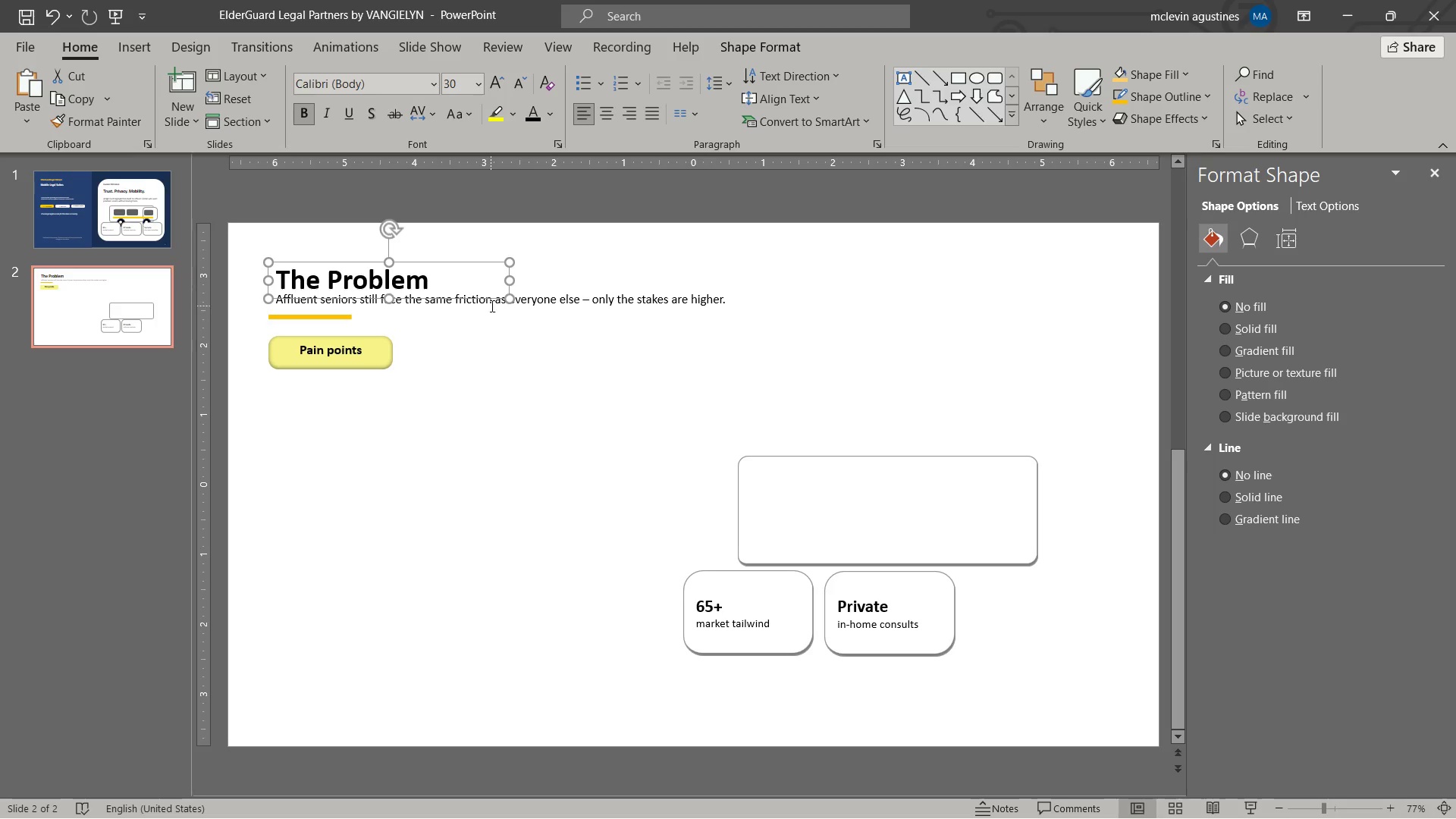 
left_click([491, 306])
 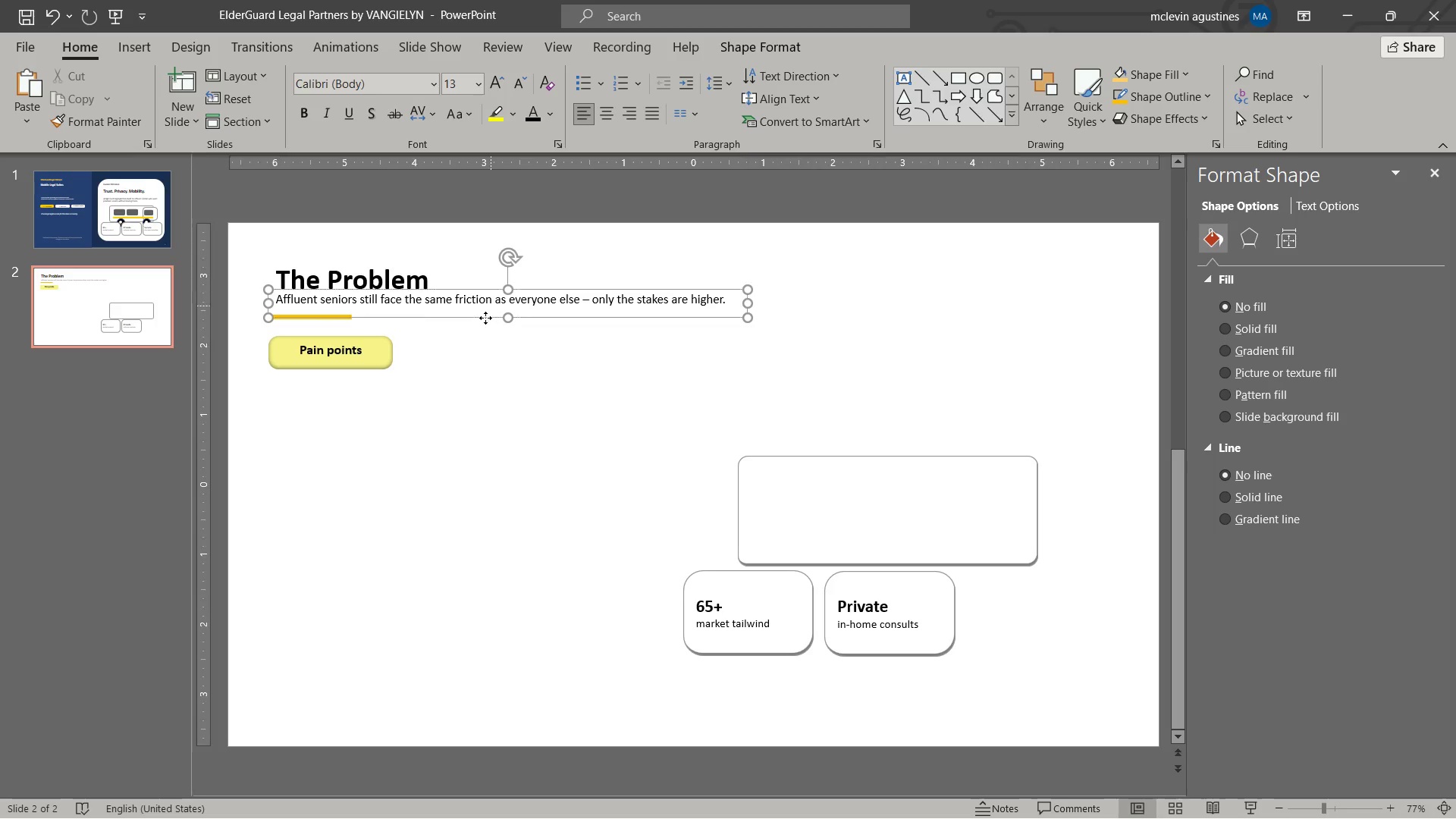 
left_click_drag(start_coordinate=[485, 318], to_coordinate=[484, 333])
 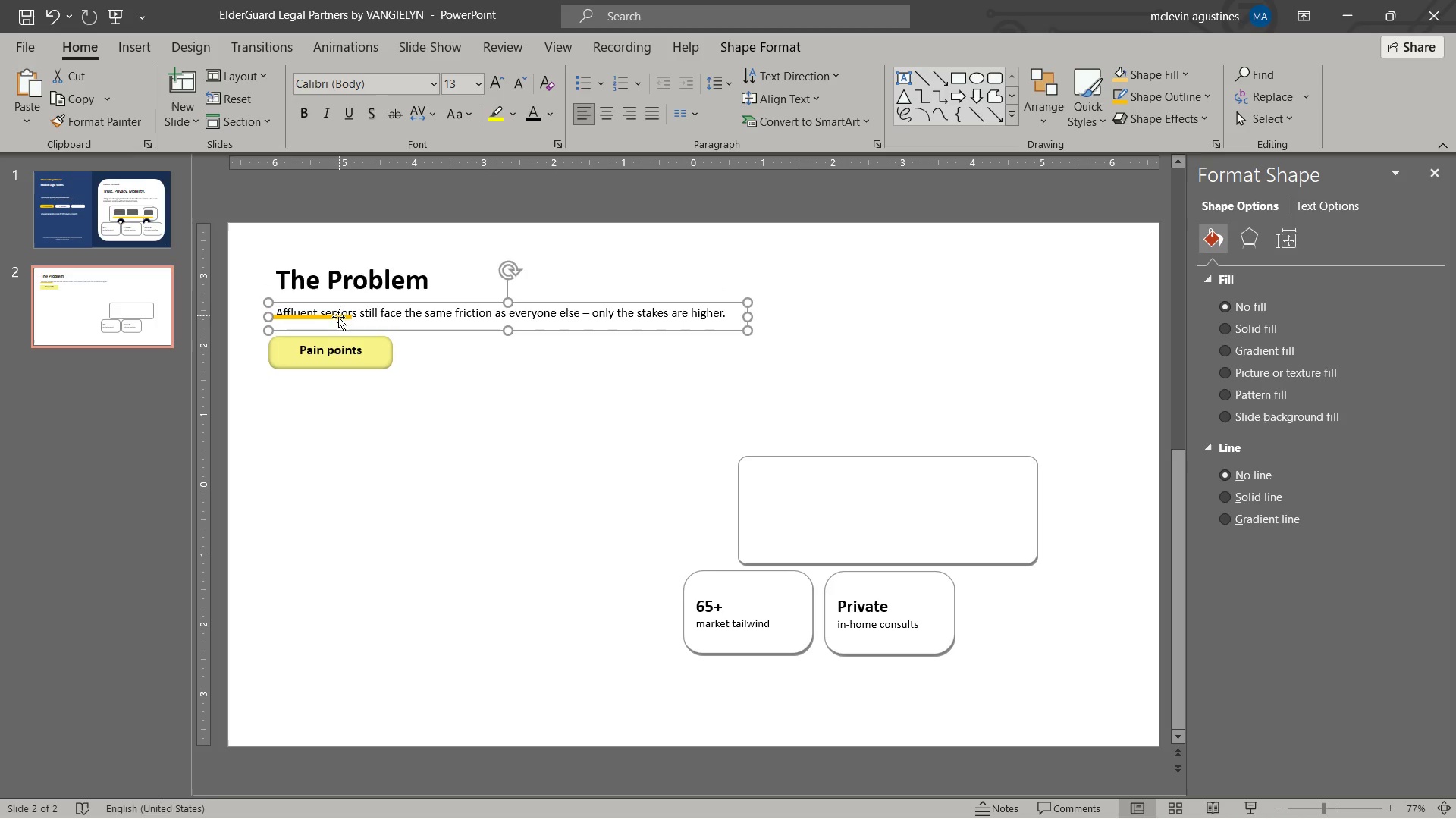 
left_click_drag(start_coordinate=[338, 317], to_coordinate=[336, 332])
 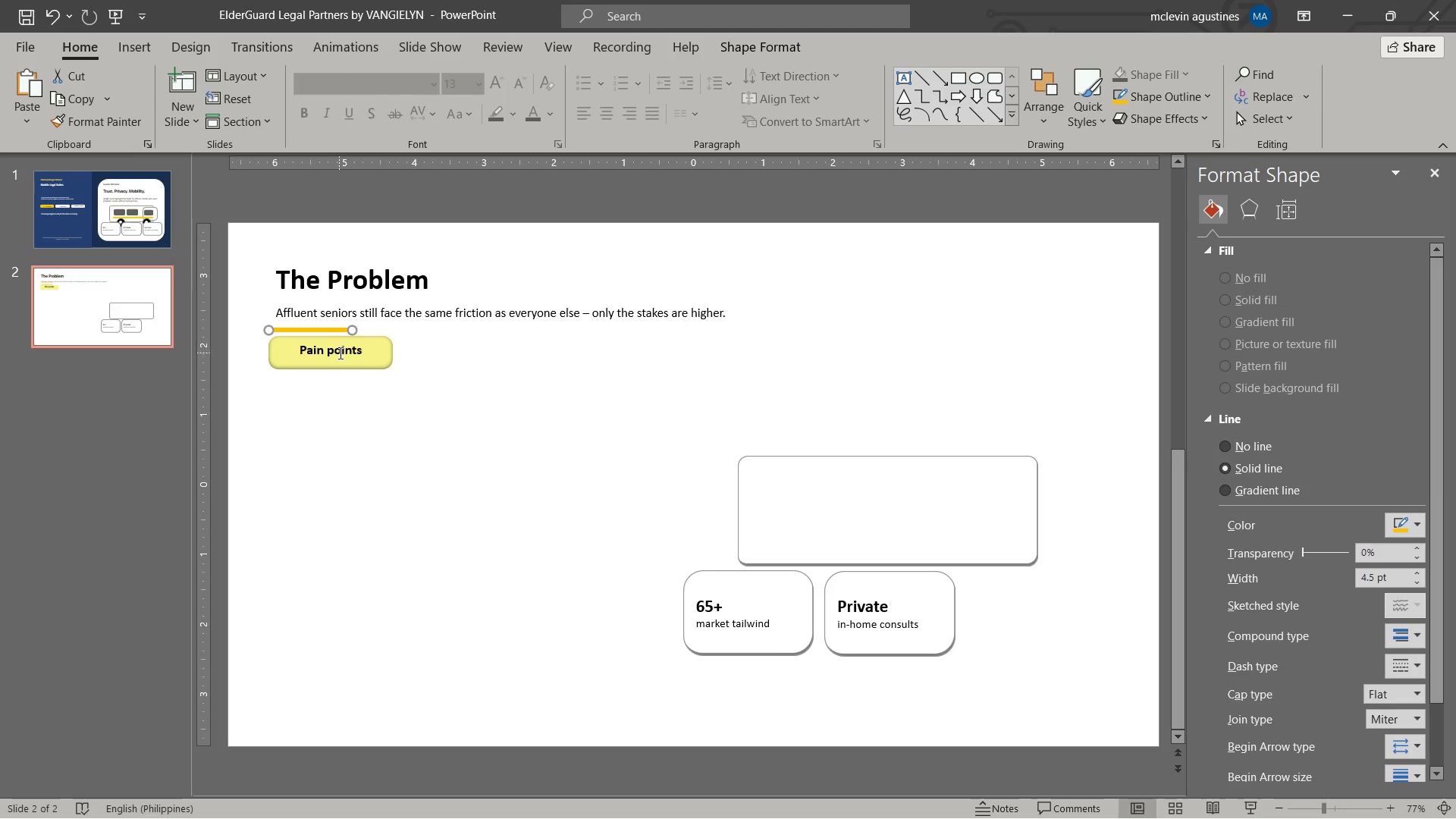 
left_click([339, 353])
 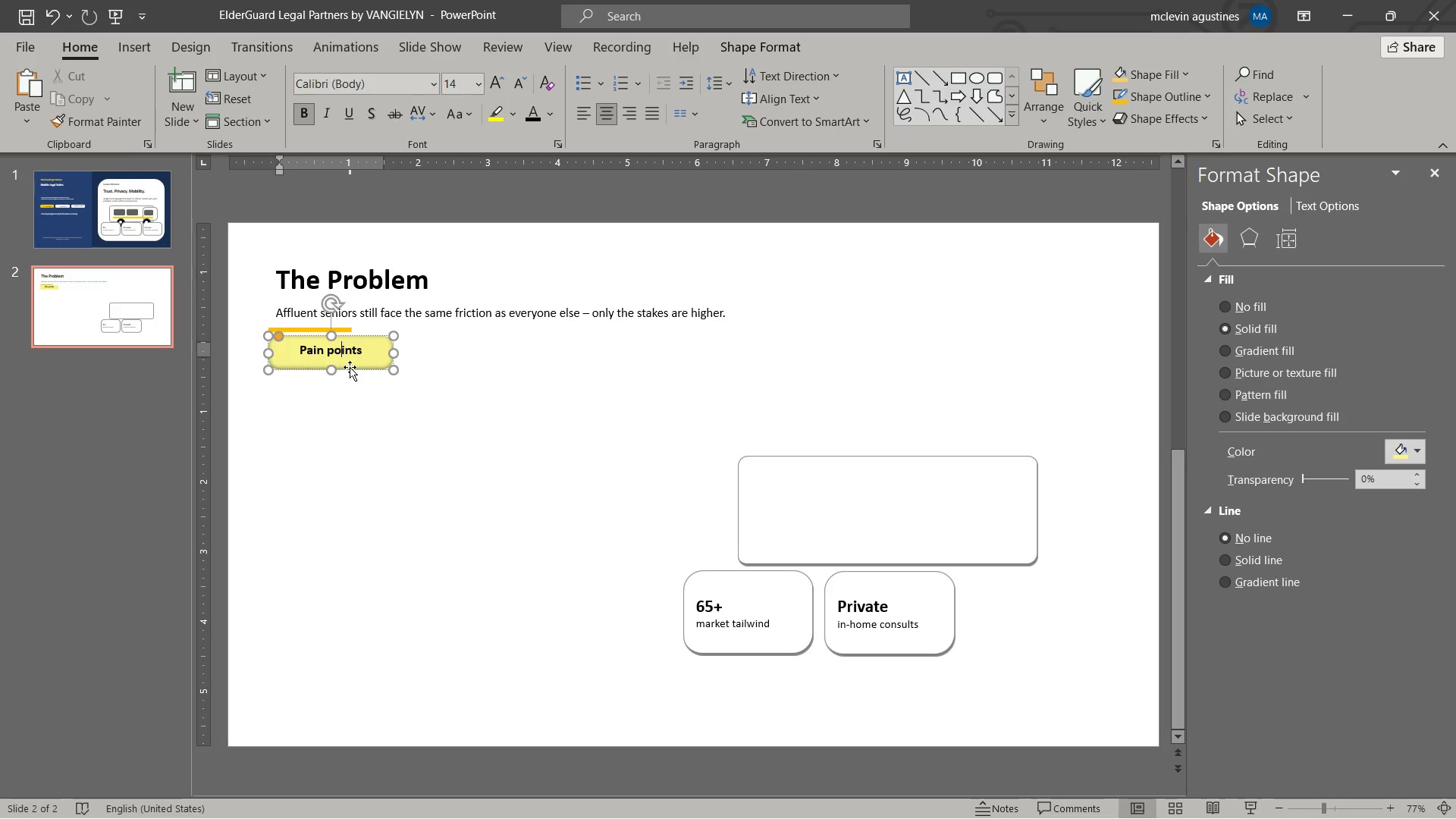 
left_click_drag(start_coordinate=[350, 367], to_coordinate=[356, 432])
 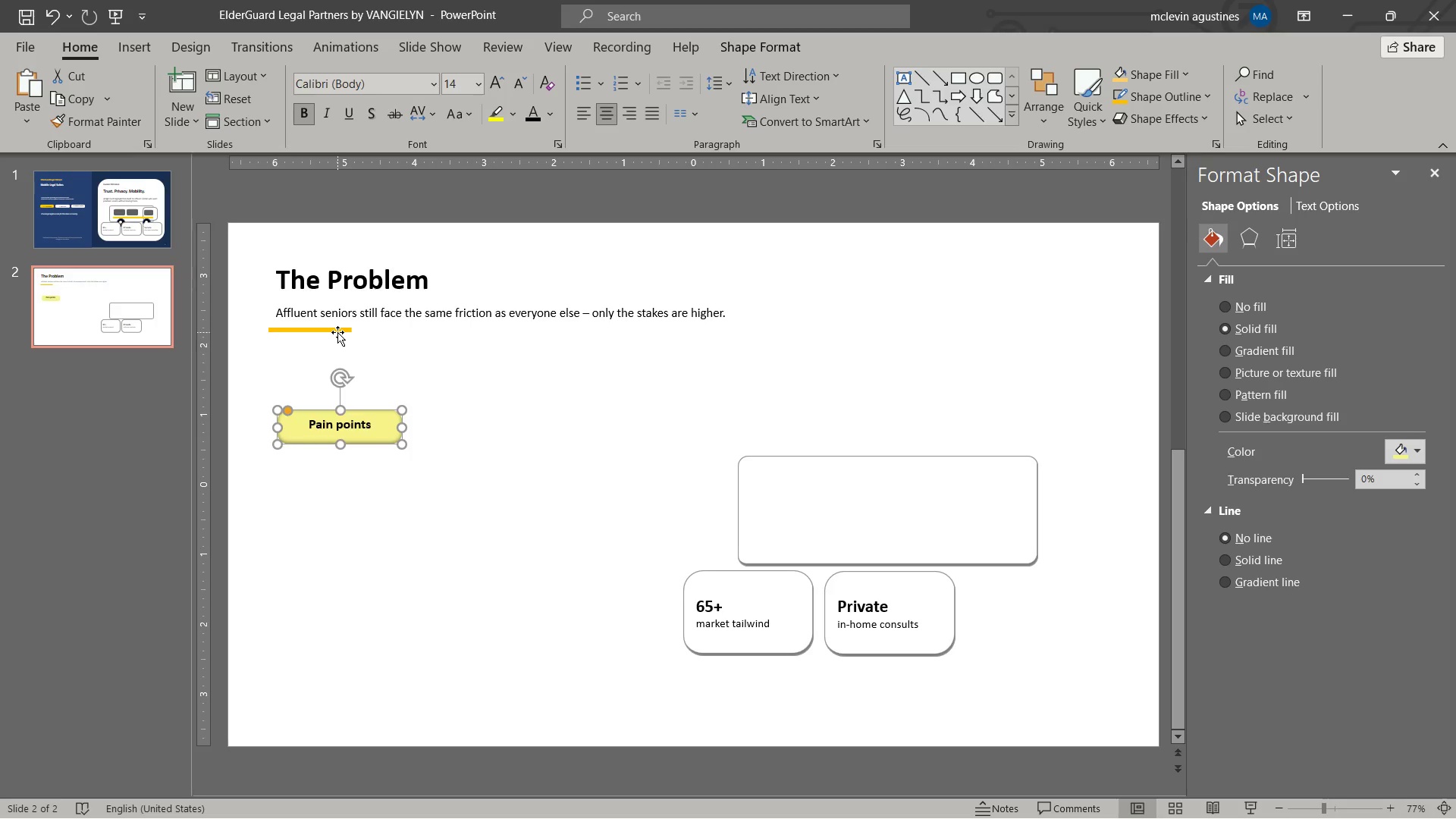 
left_click_drag(start_coordinate=[337, 330], to_coordinate=[345, 337])
 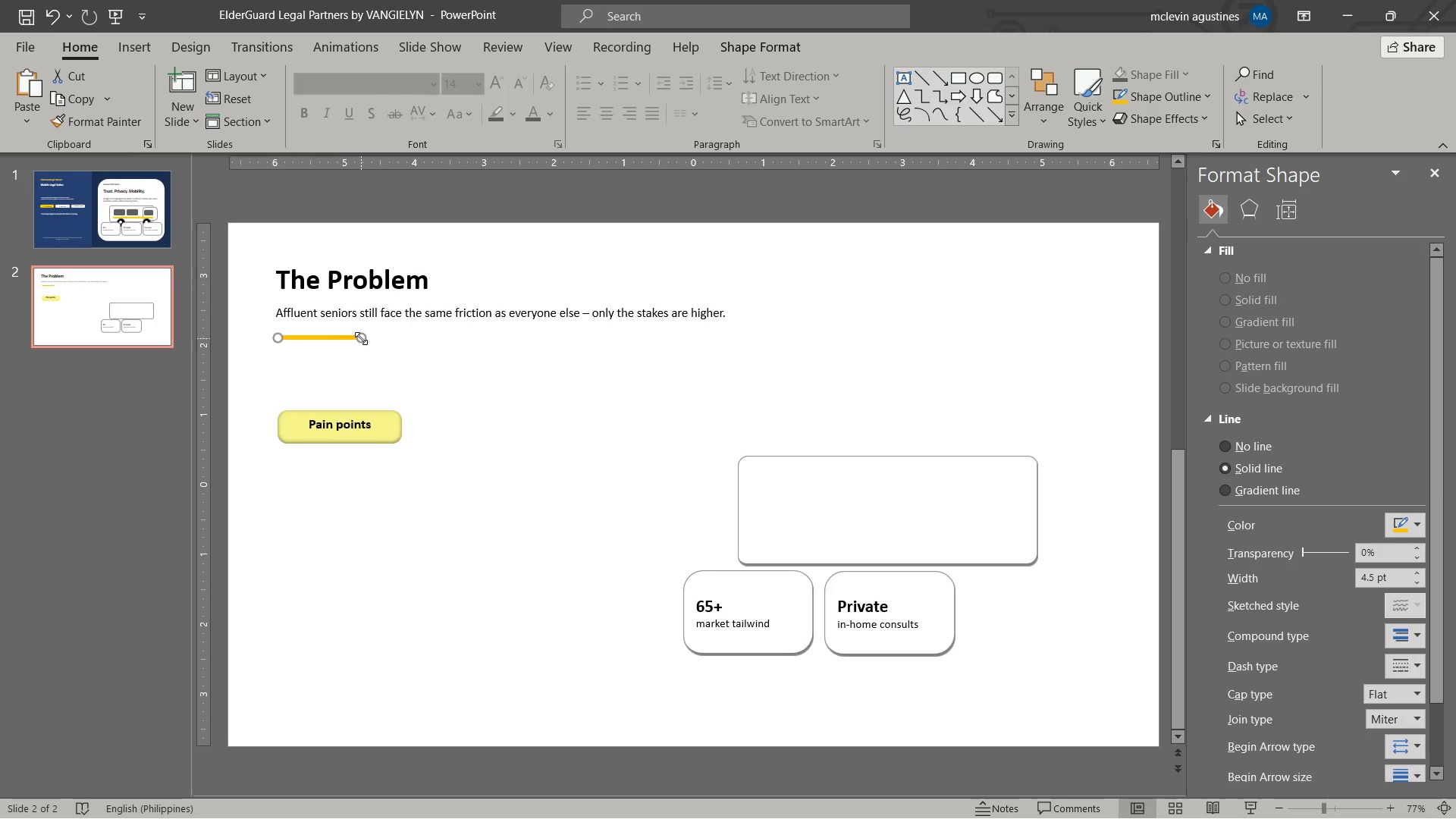 
left_click_drag(start_coordinate=[361, 338], to_coordinate=[391, 339])
 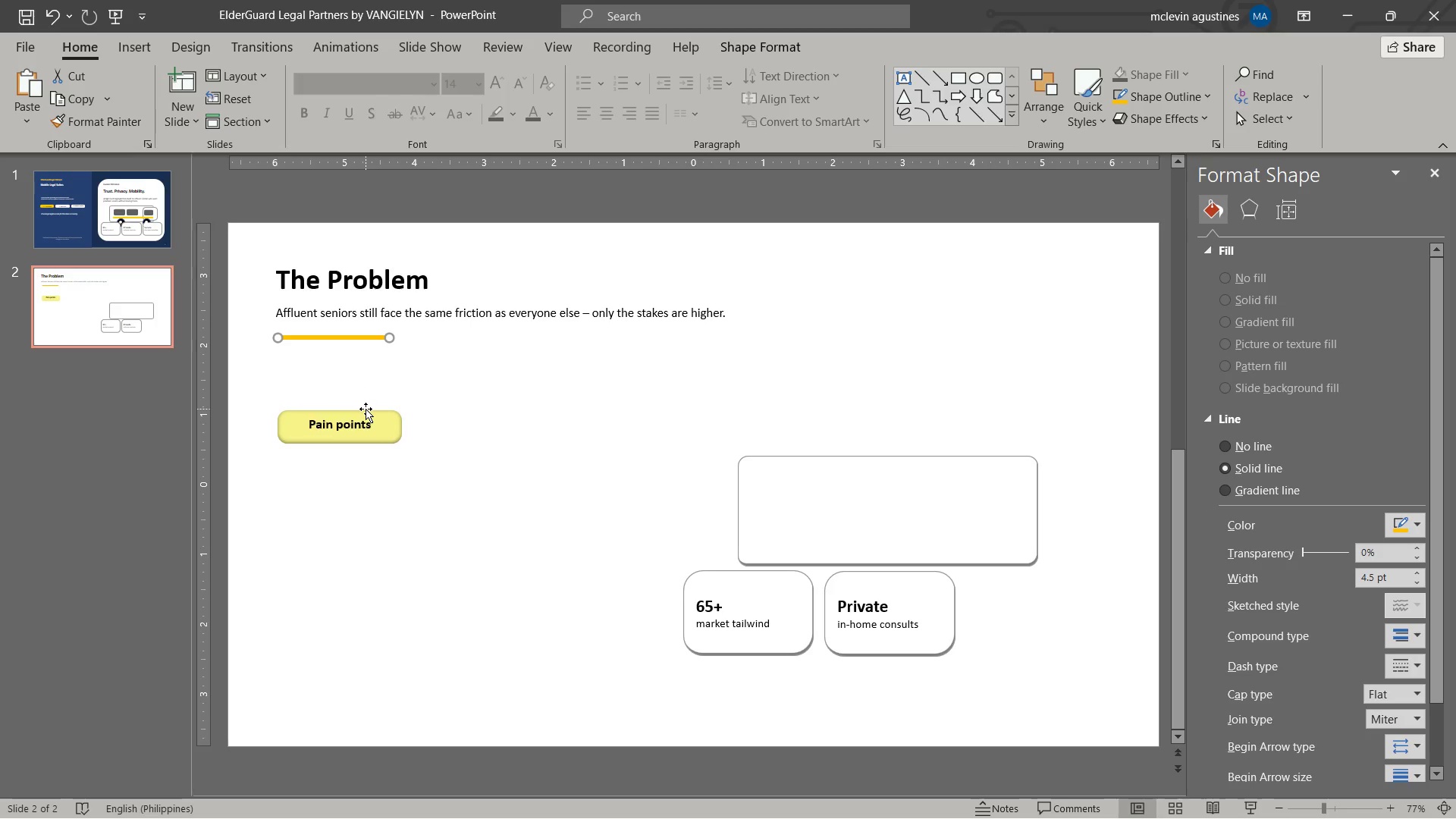 
left_click_drag(start_coordinate=[366, 412], to_coordinate=[365, 362])
 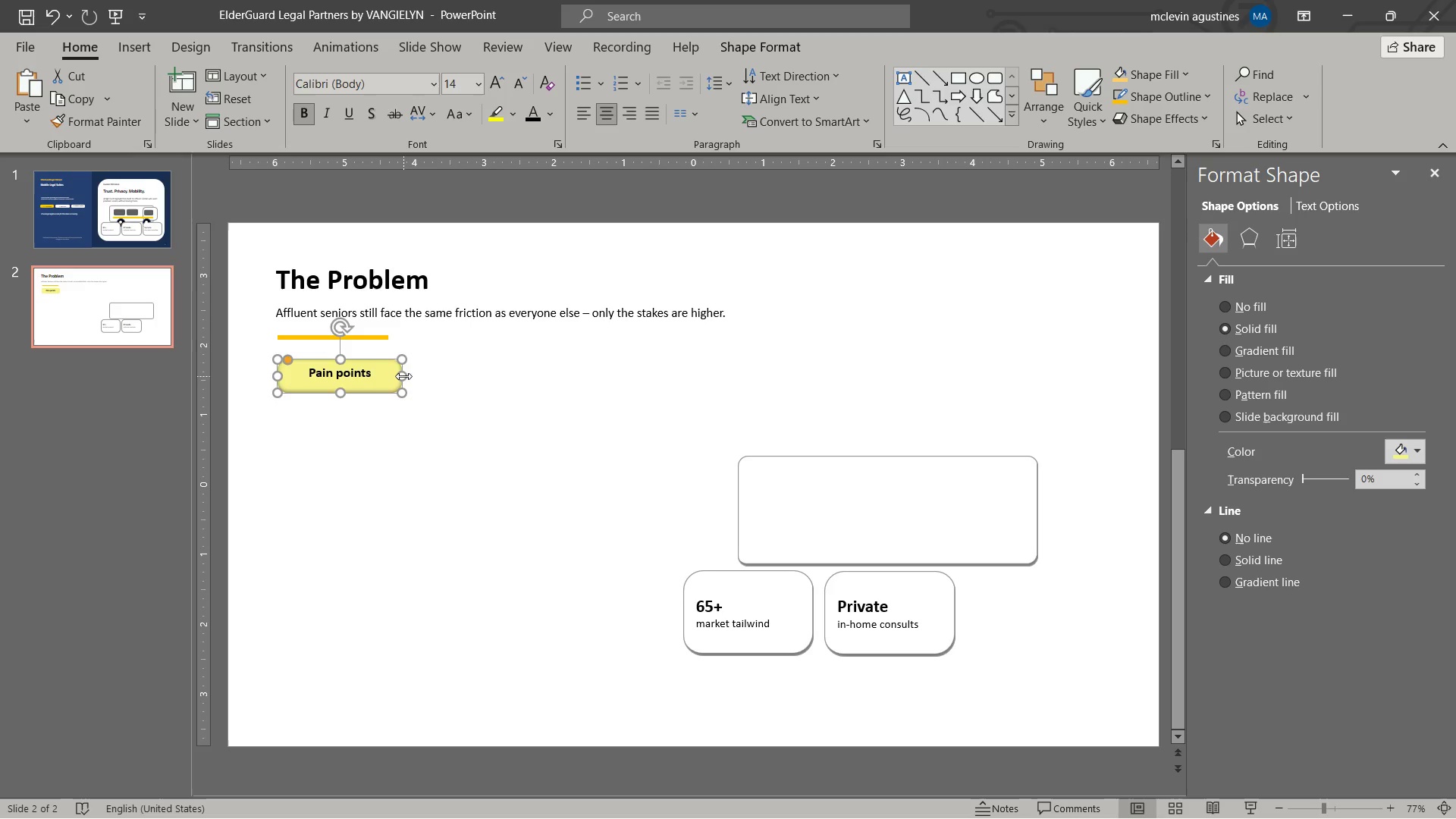 
left_click_drag(start_coordinate=[403, 376], to_coordinate=[381, 373])
 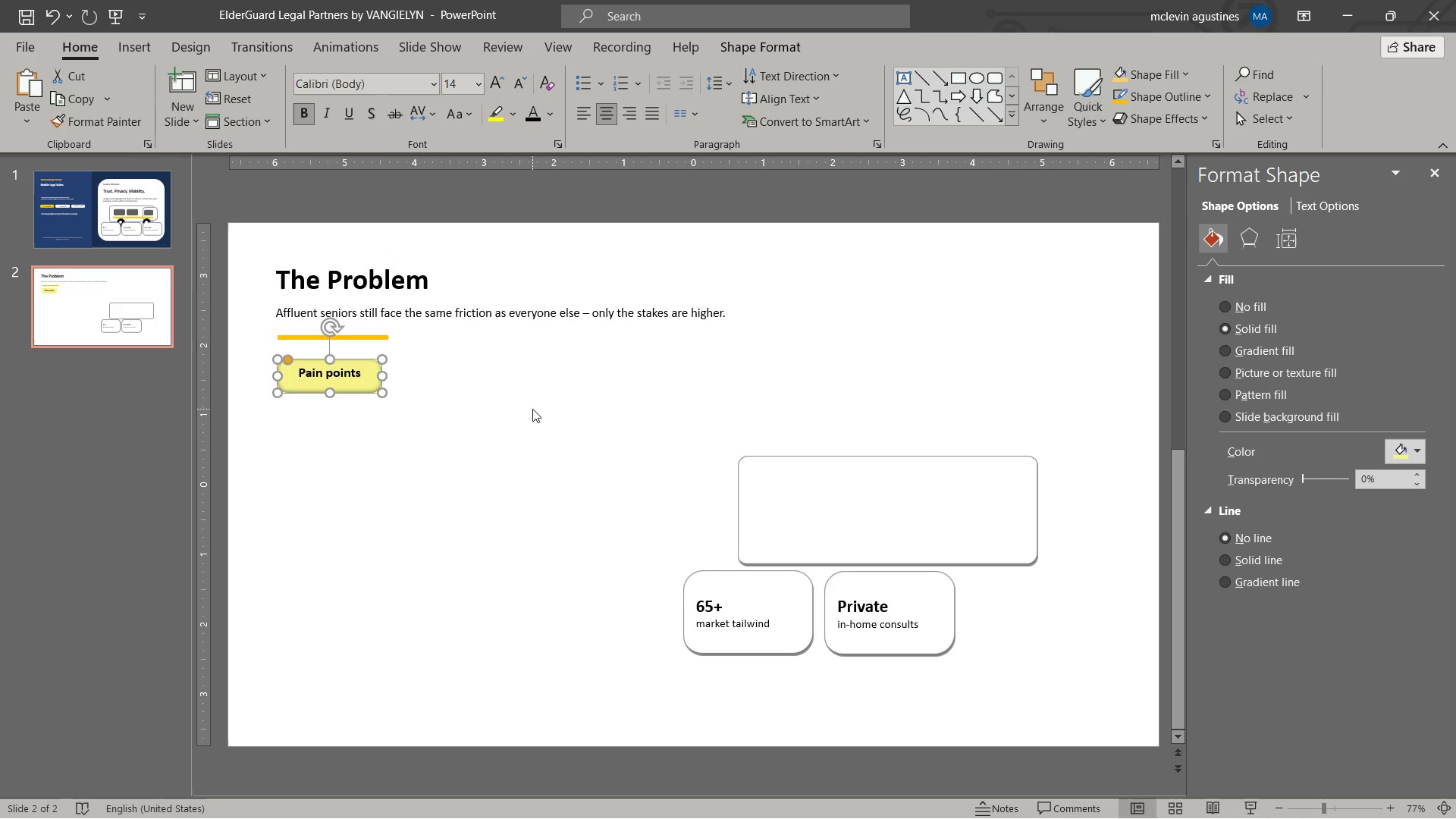 
left_click([532, 409])
 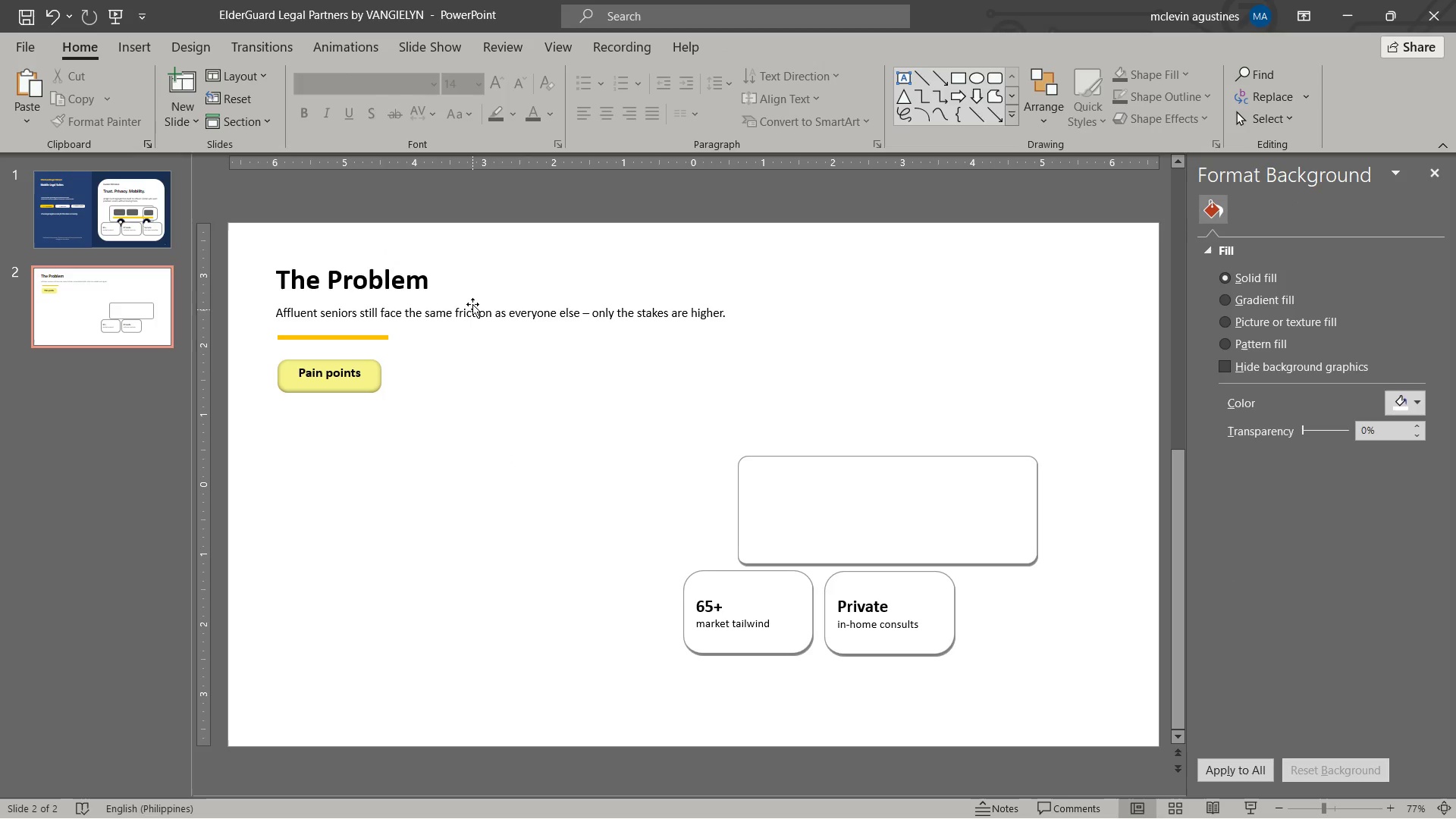 
left_click([479, 312])
 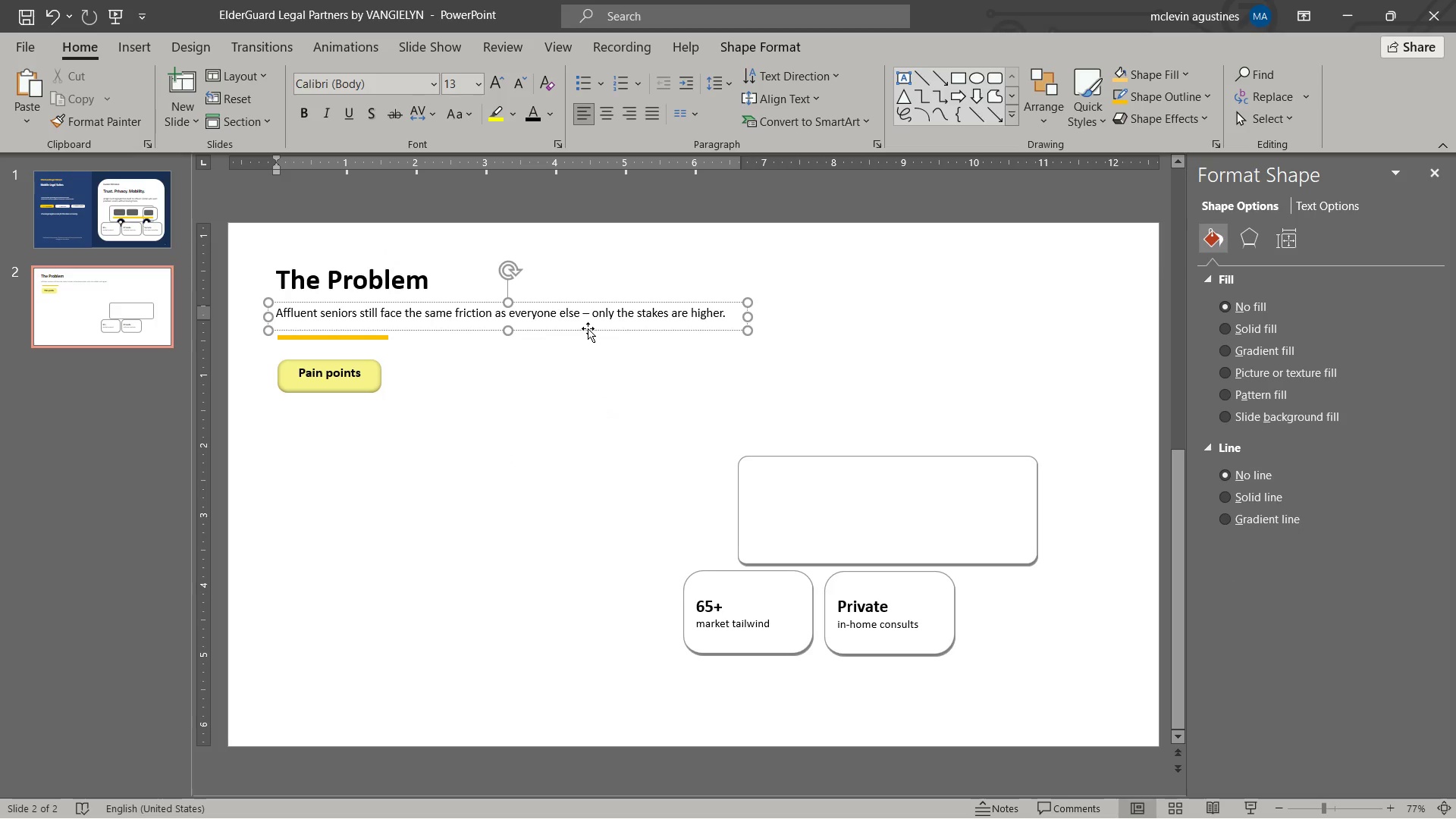 
left_click([588, 328])
 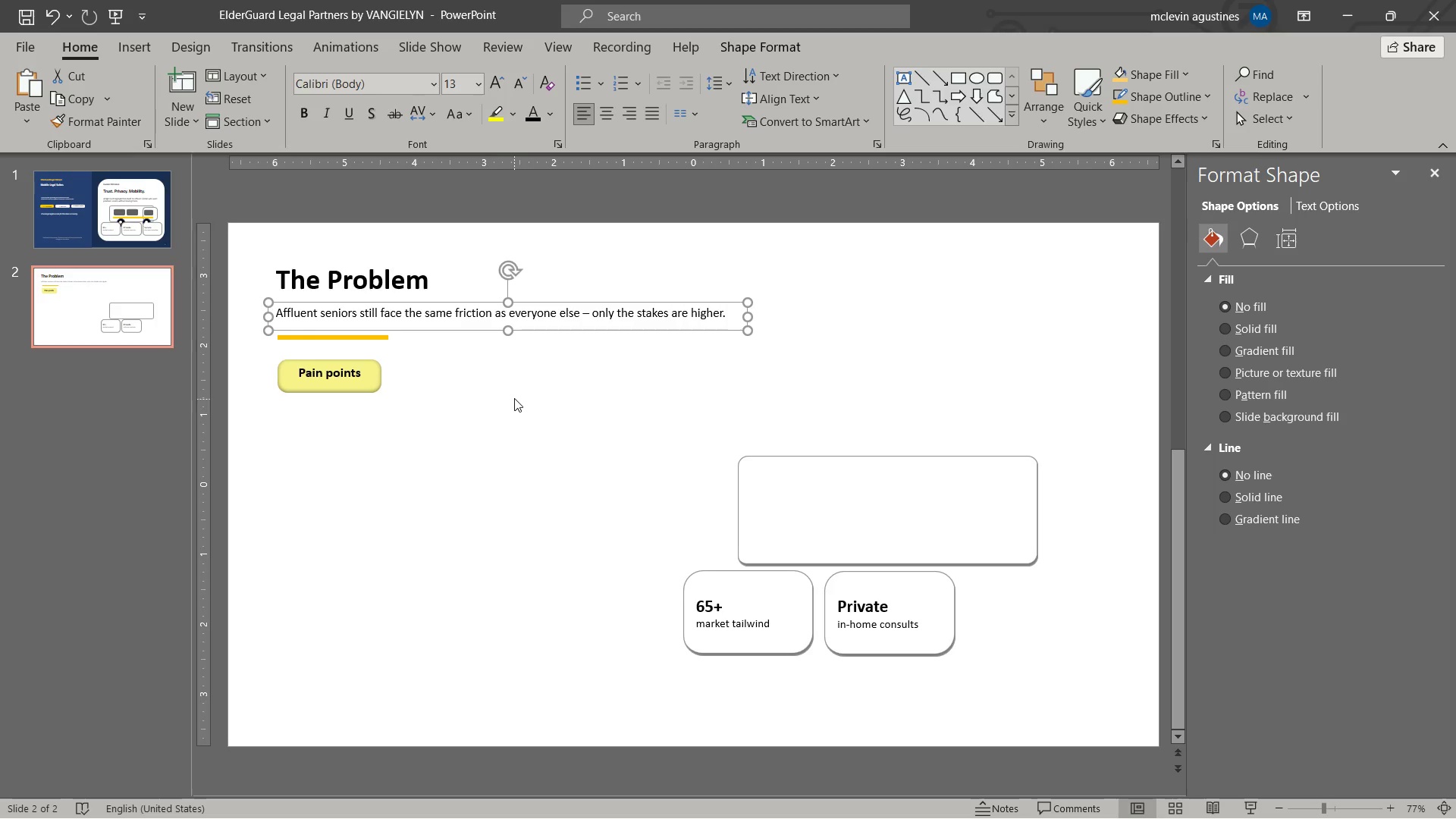 
key(Control+C)
 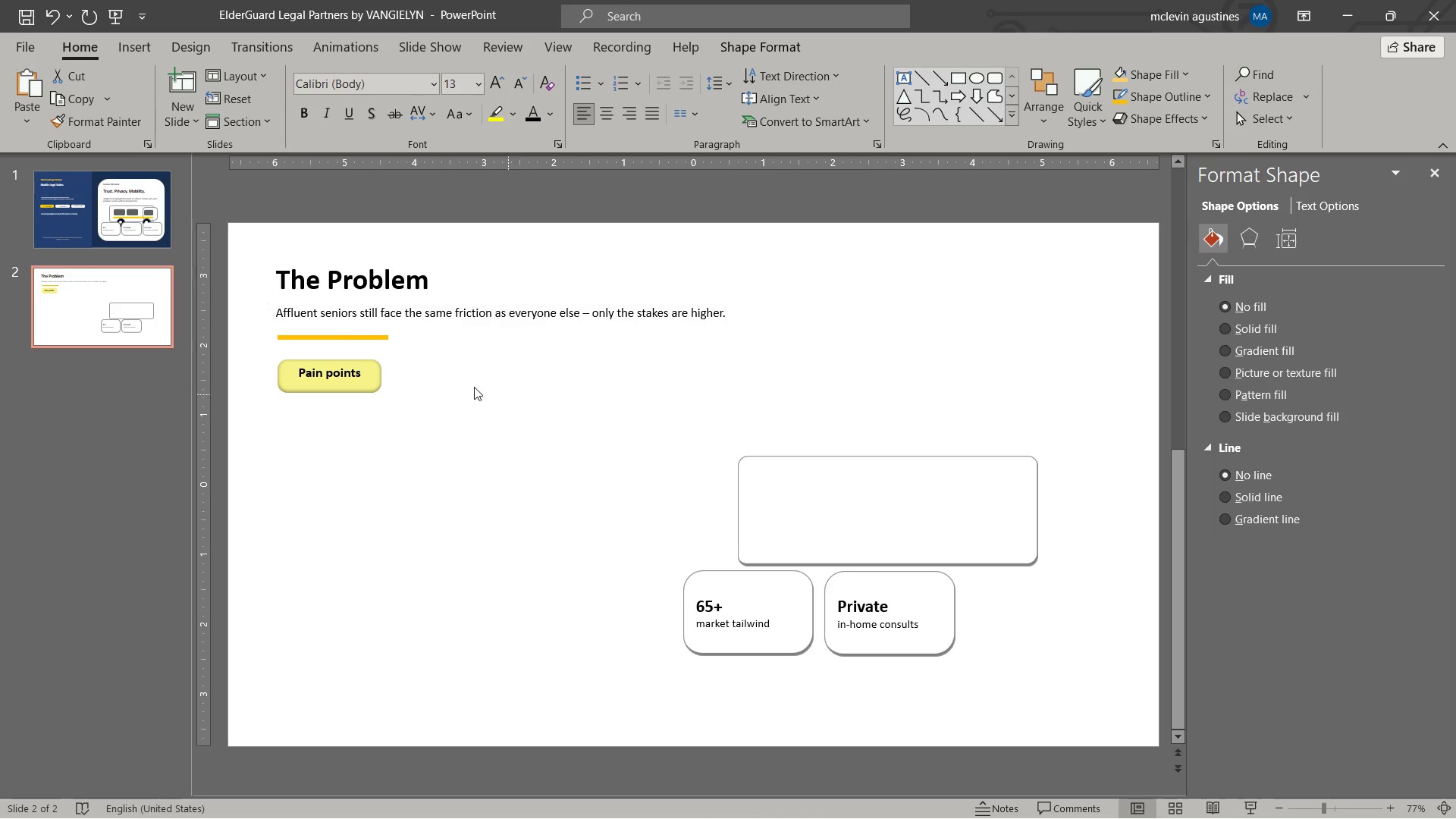 
key(Control+V)
 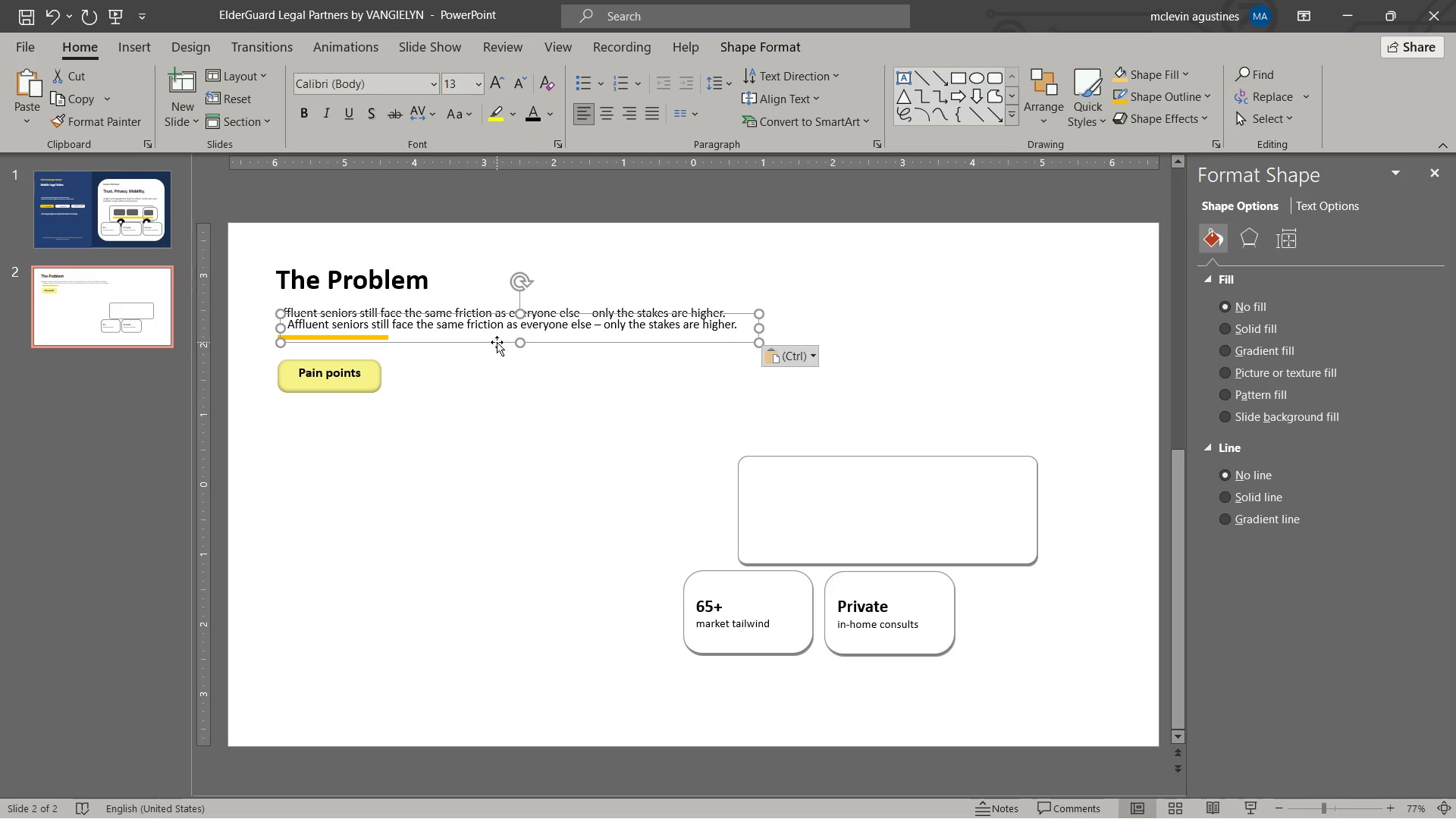 
left_click_drag(start_coordinate=[497, 342], to_coordinate=[519, 442])
 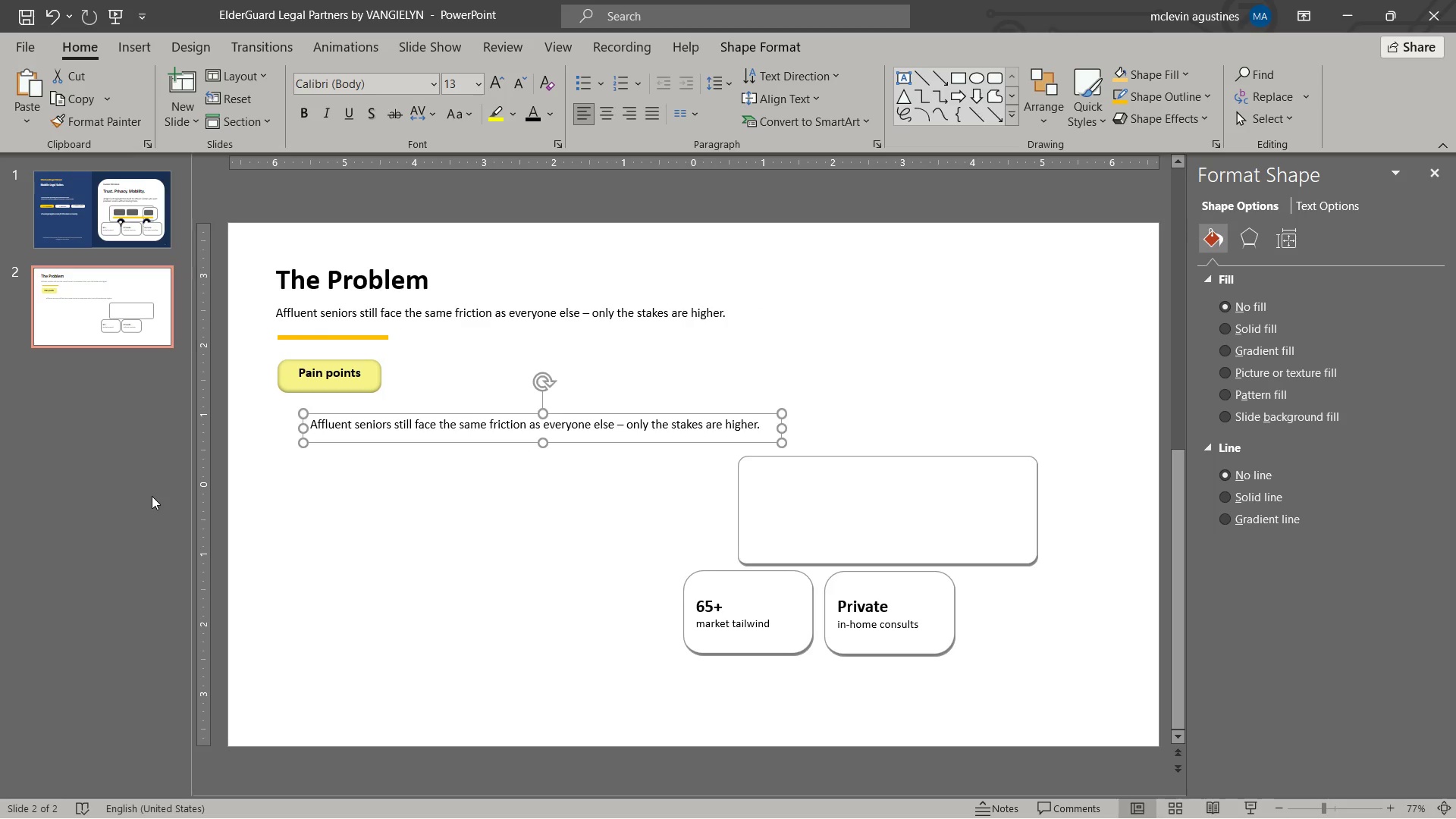 
wait(8.75)
 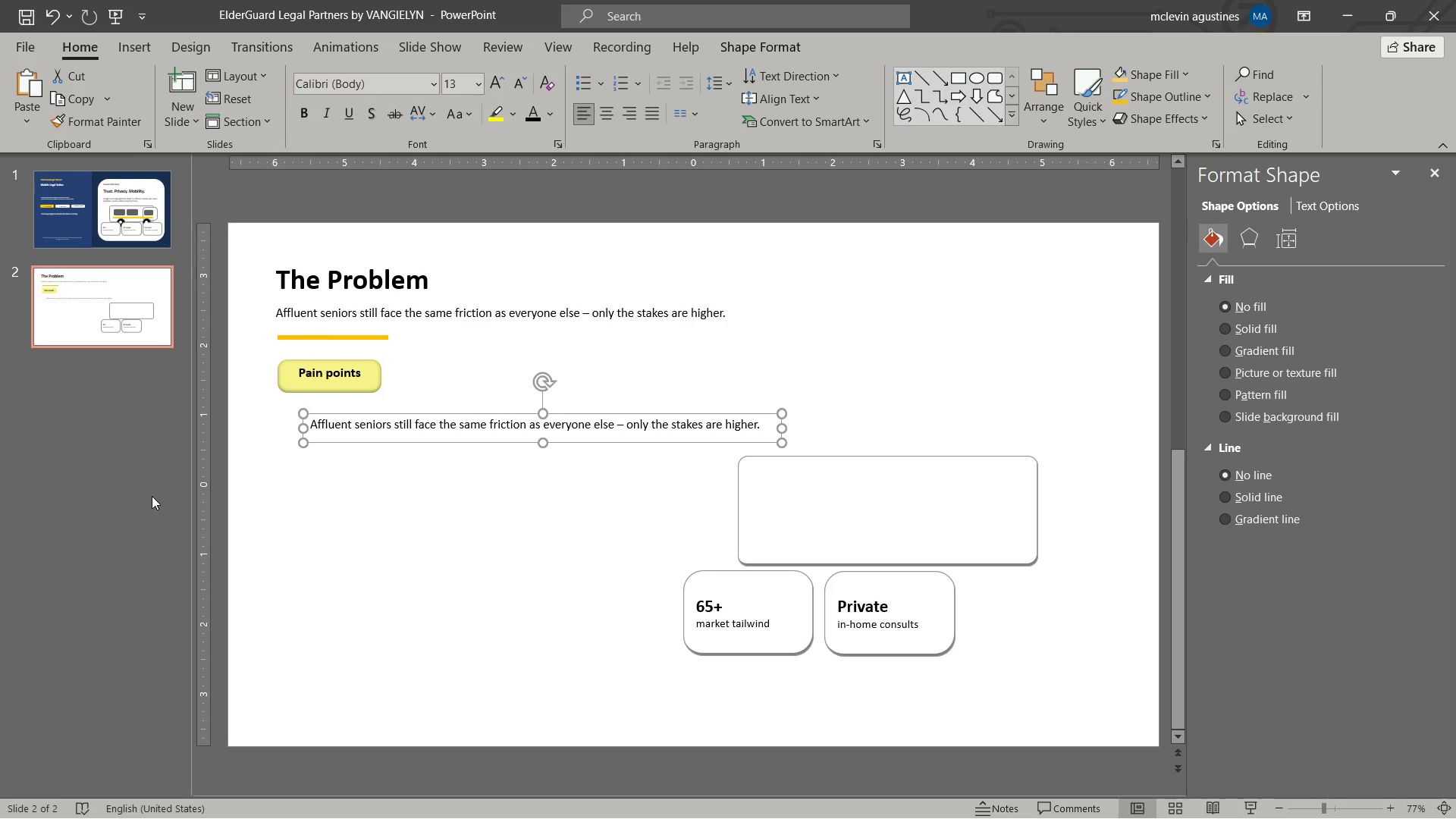 
left_click([695, 306])
 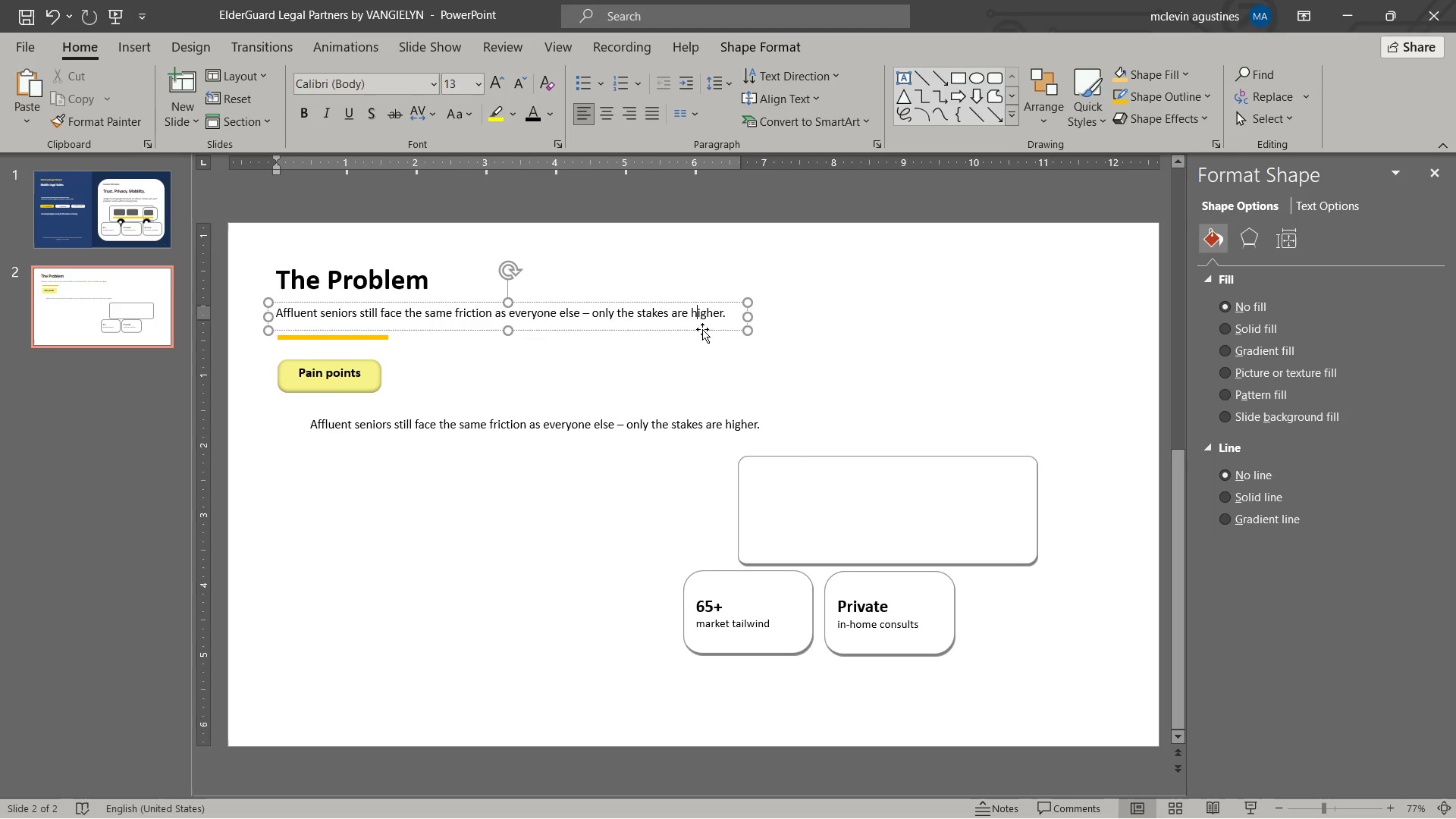 
left_click([706, 335])
 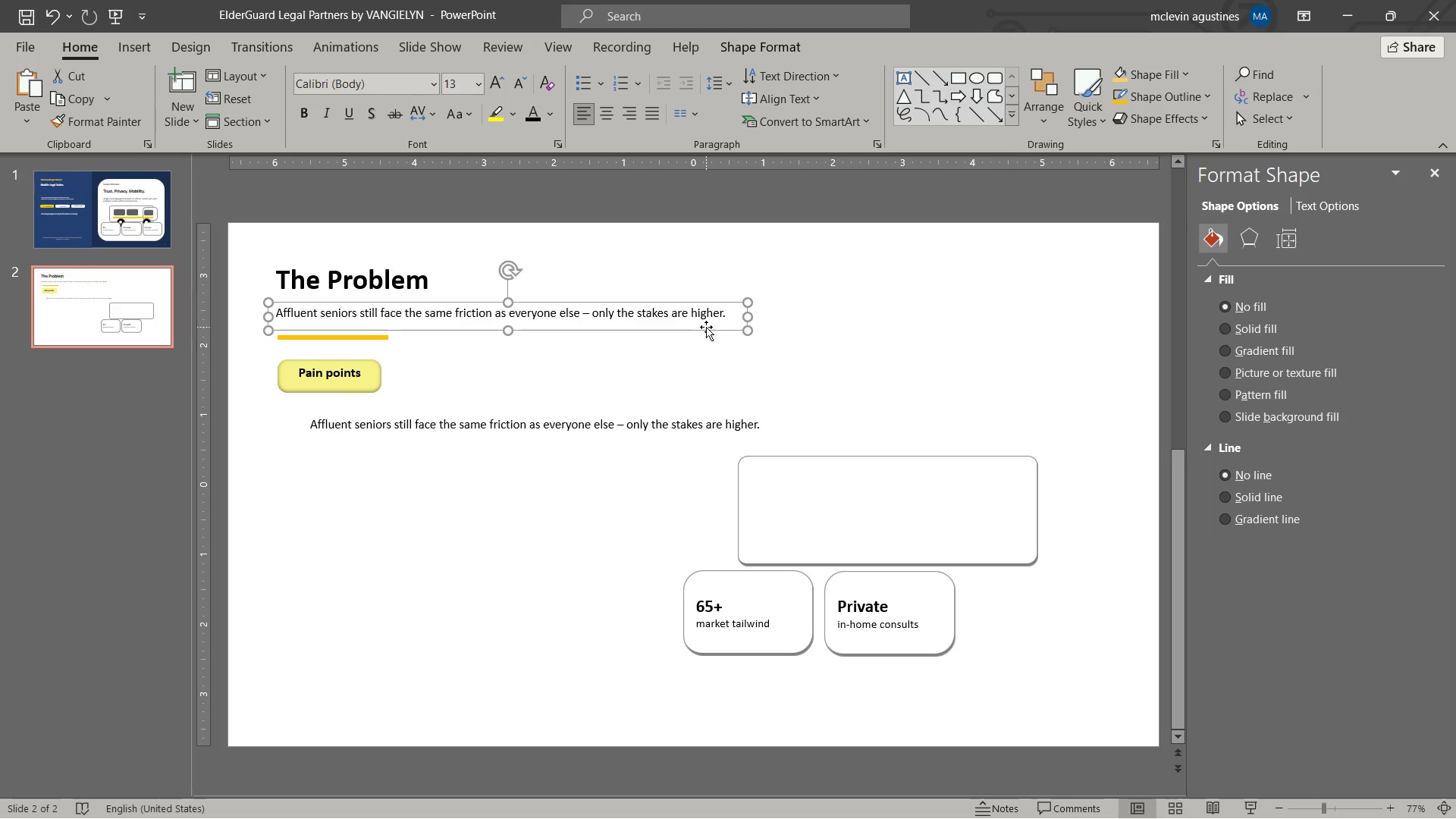 
left_click([706, 327])
 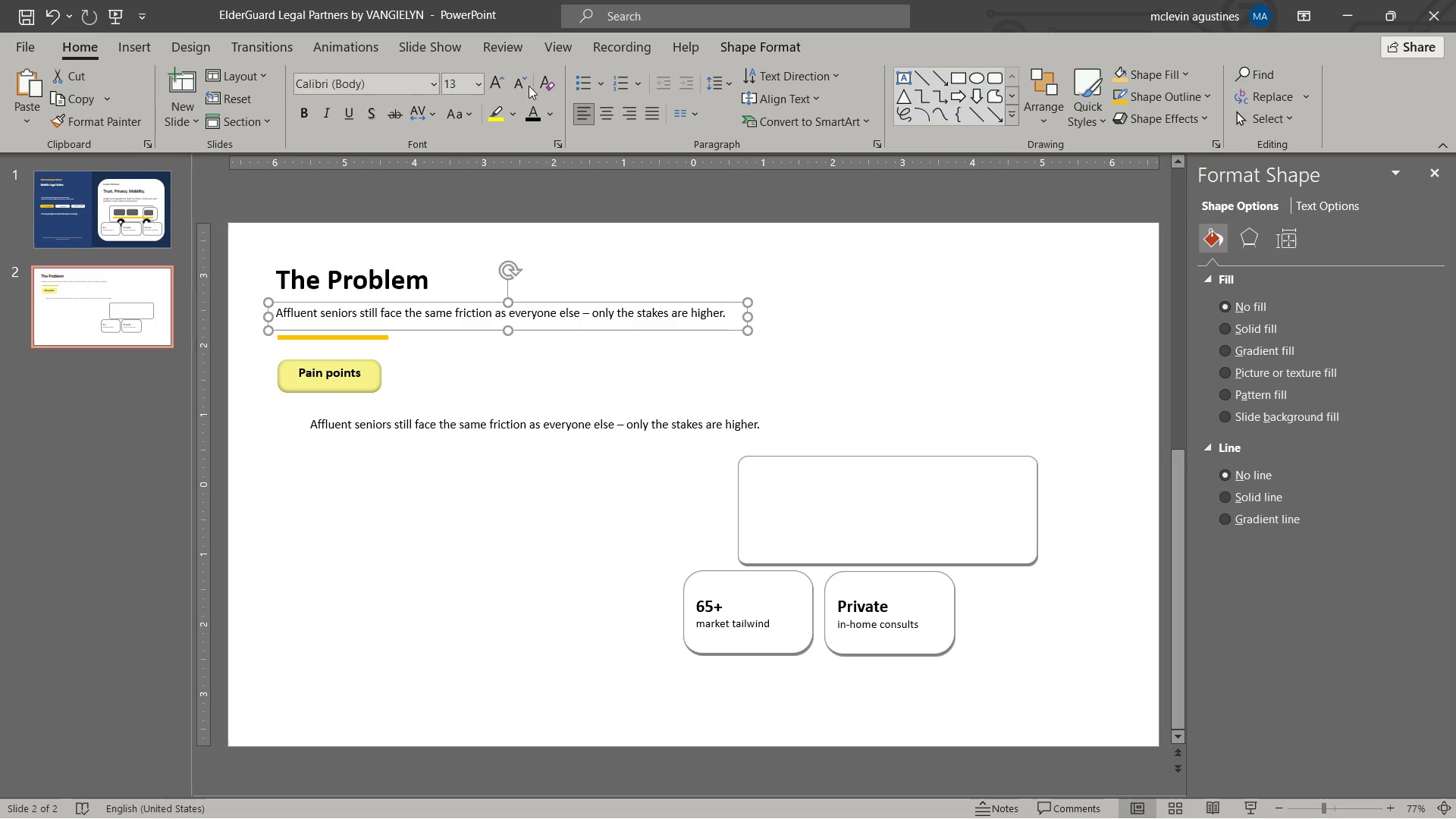 
left_click([523, 88])
 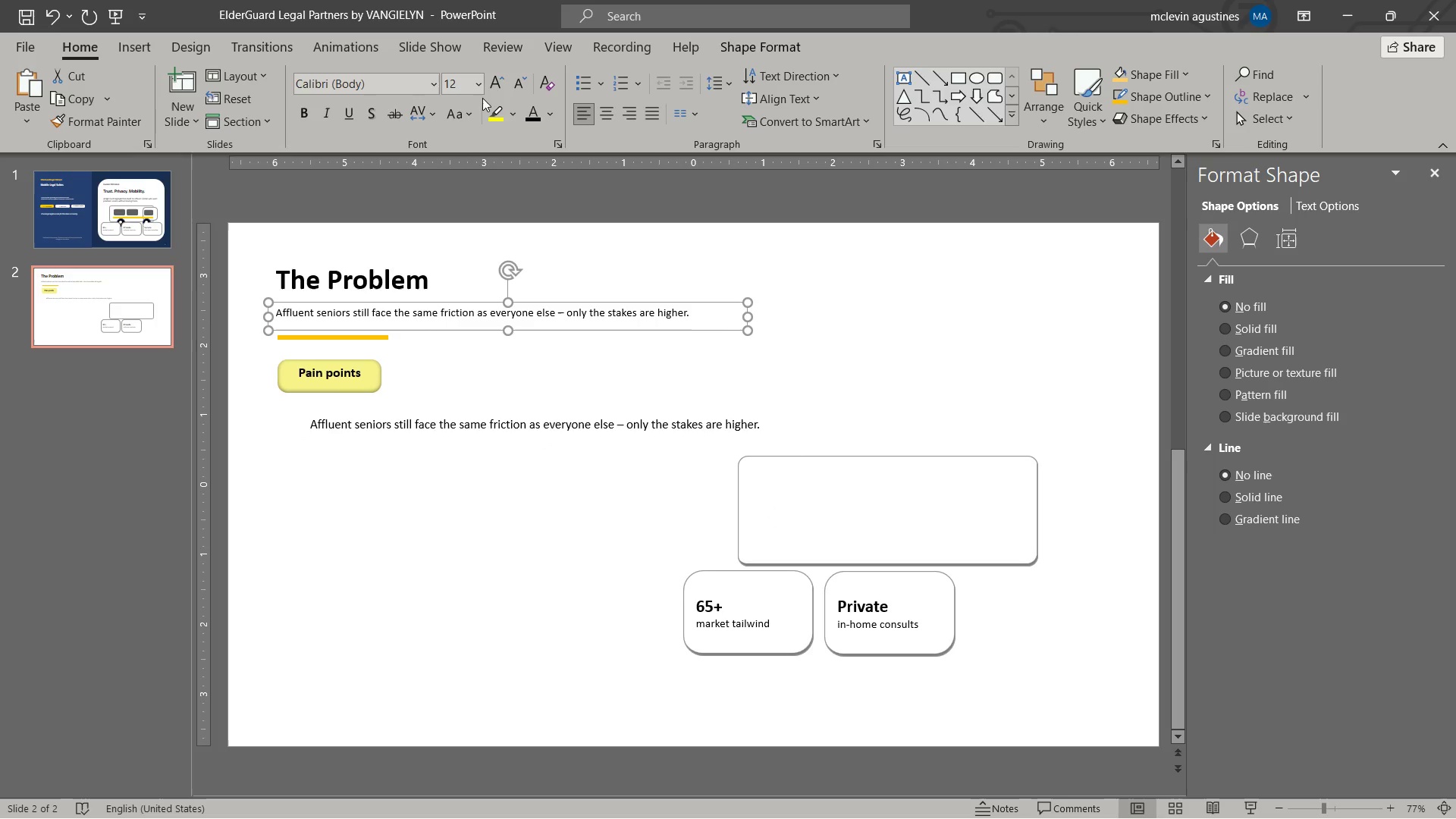 
left_click([495, 85])
 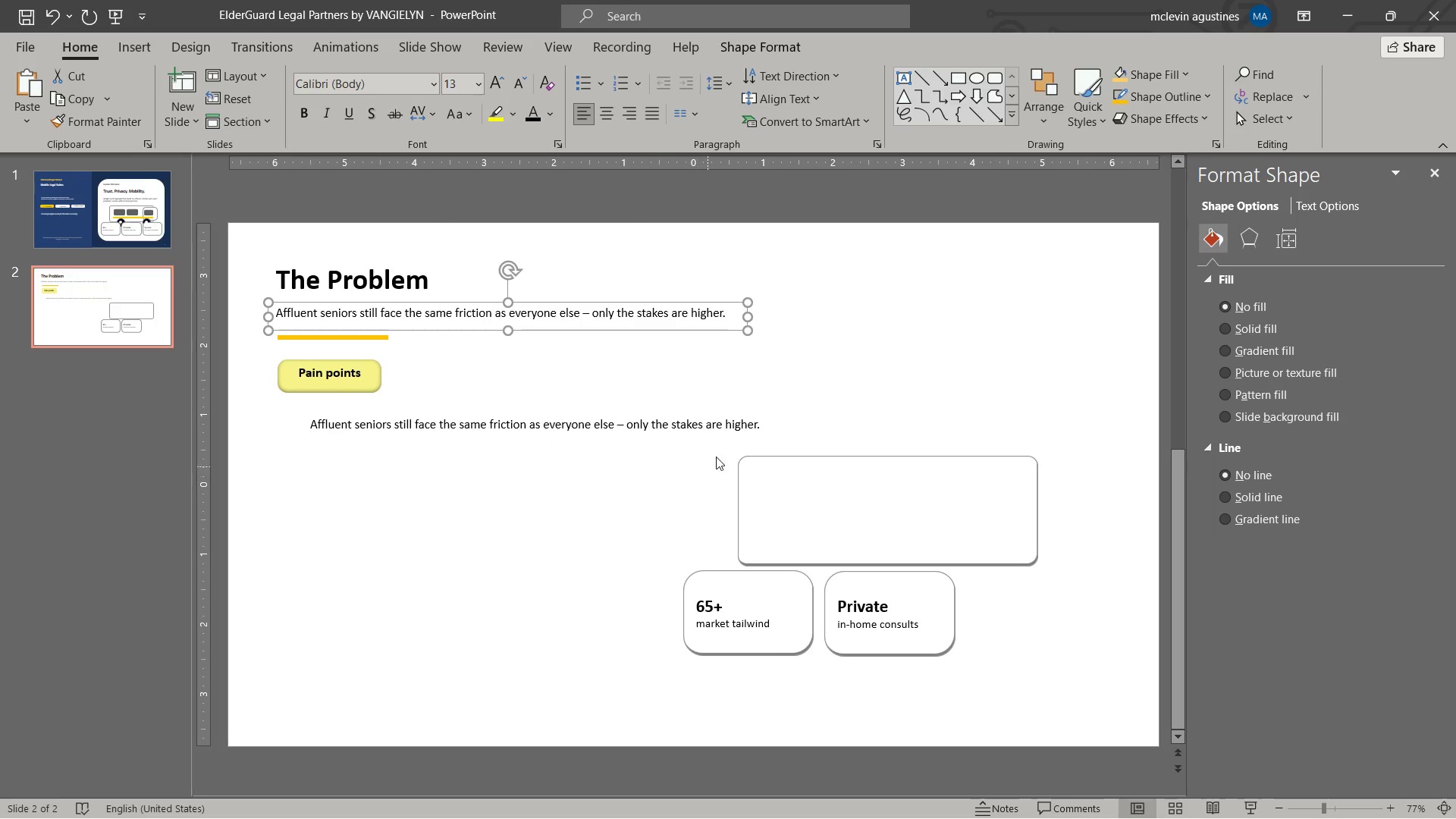 
left_click([722, 419])
 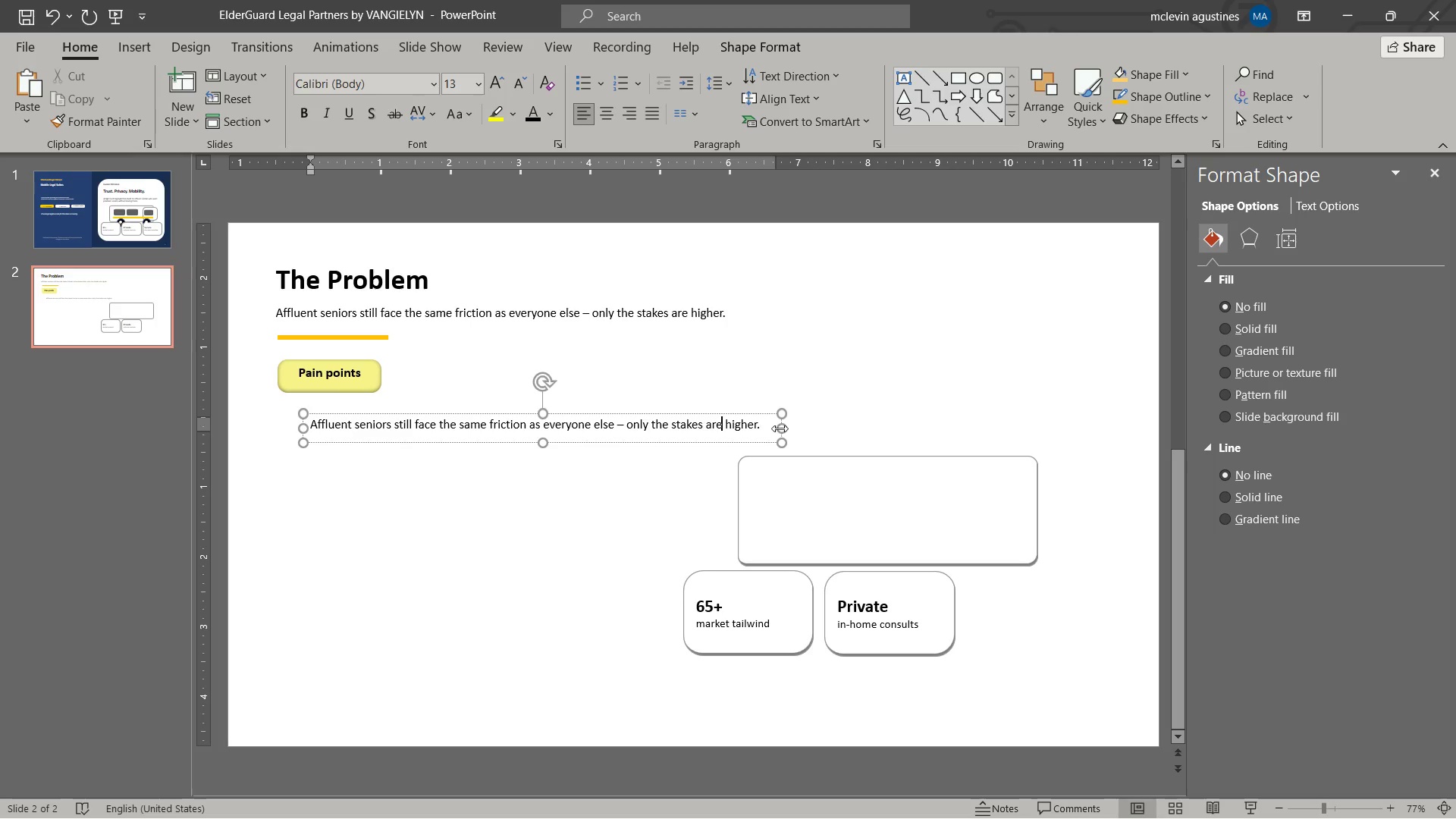 
left_click_drag(start_coordinate=[780, 428], to_coordinate=[771, 428])
 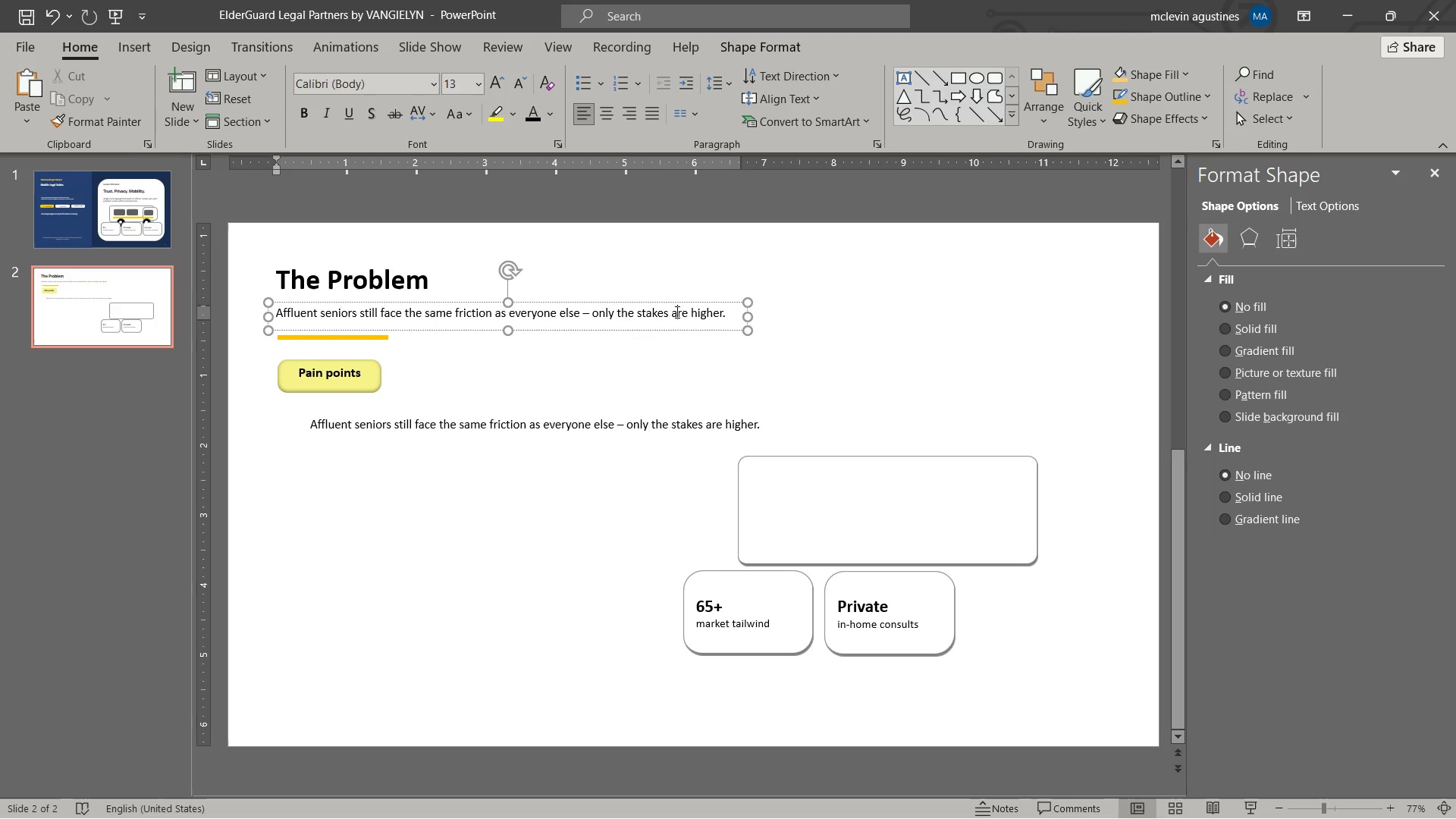 
left_click([693, 328])
 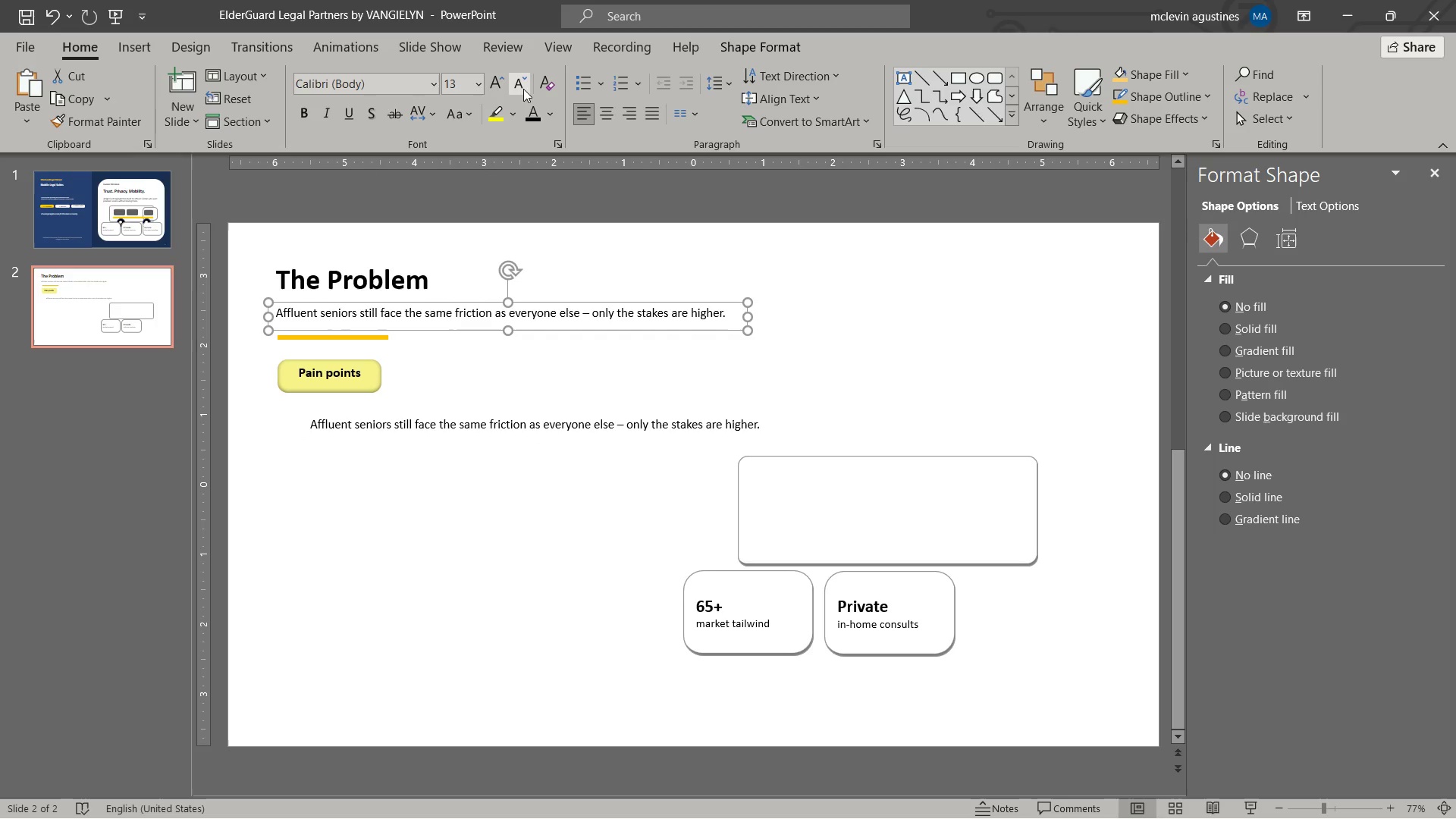 
left_click([521, 89])
 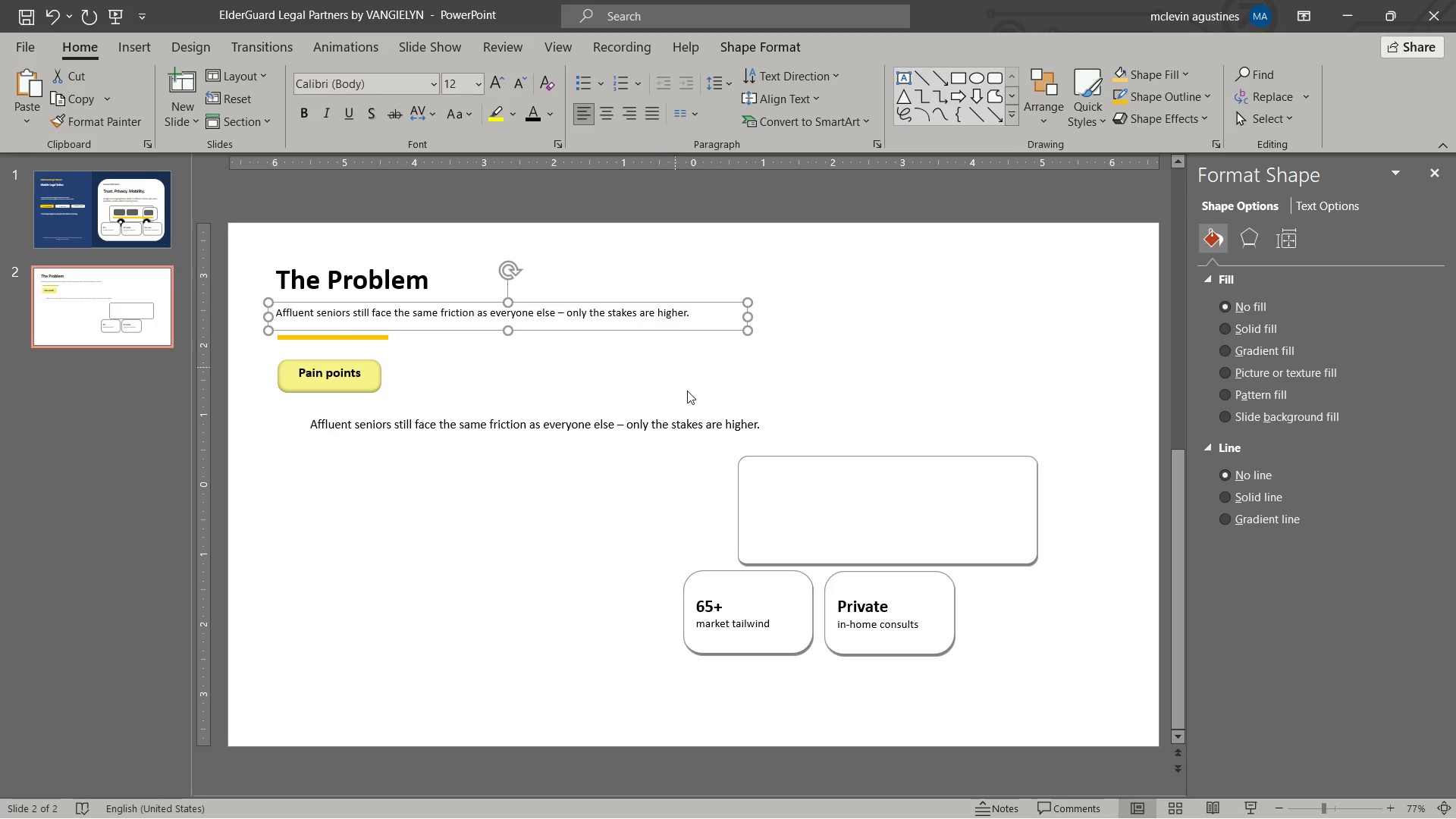 
left_click([717, 427])
 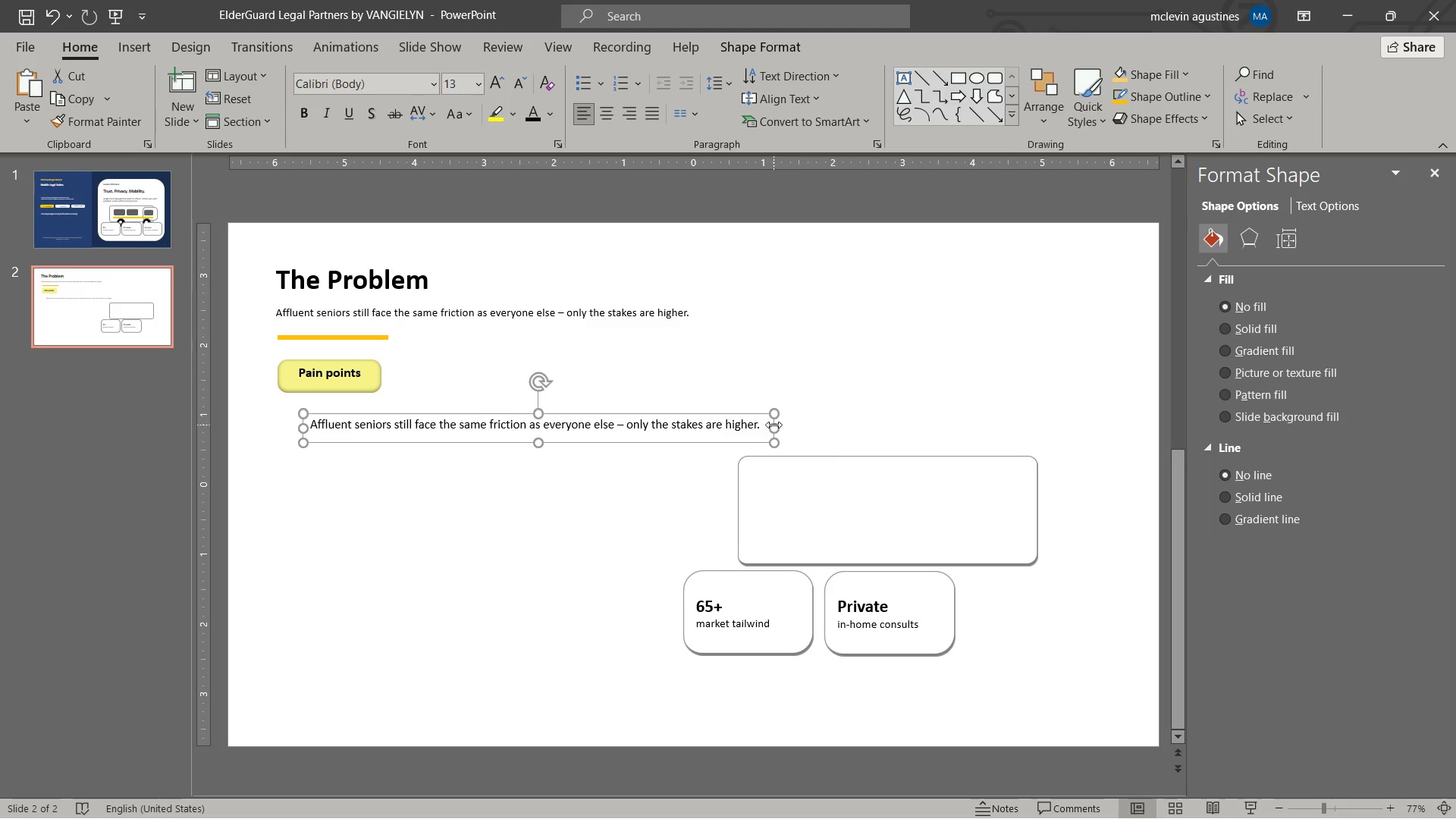 
wait(11.83)
 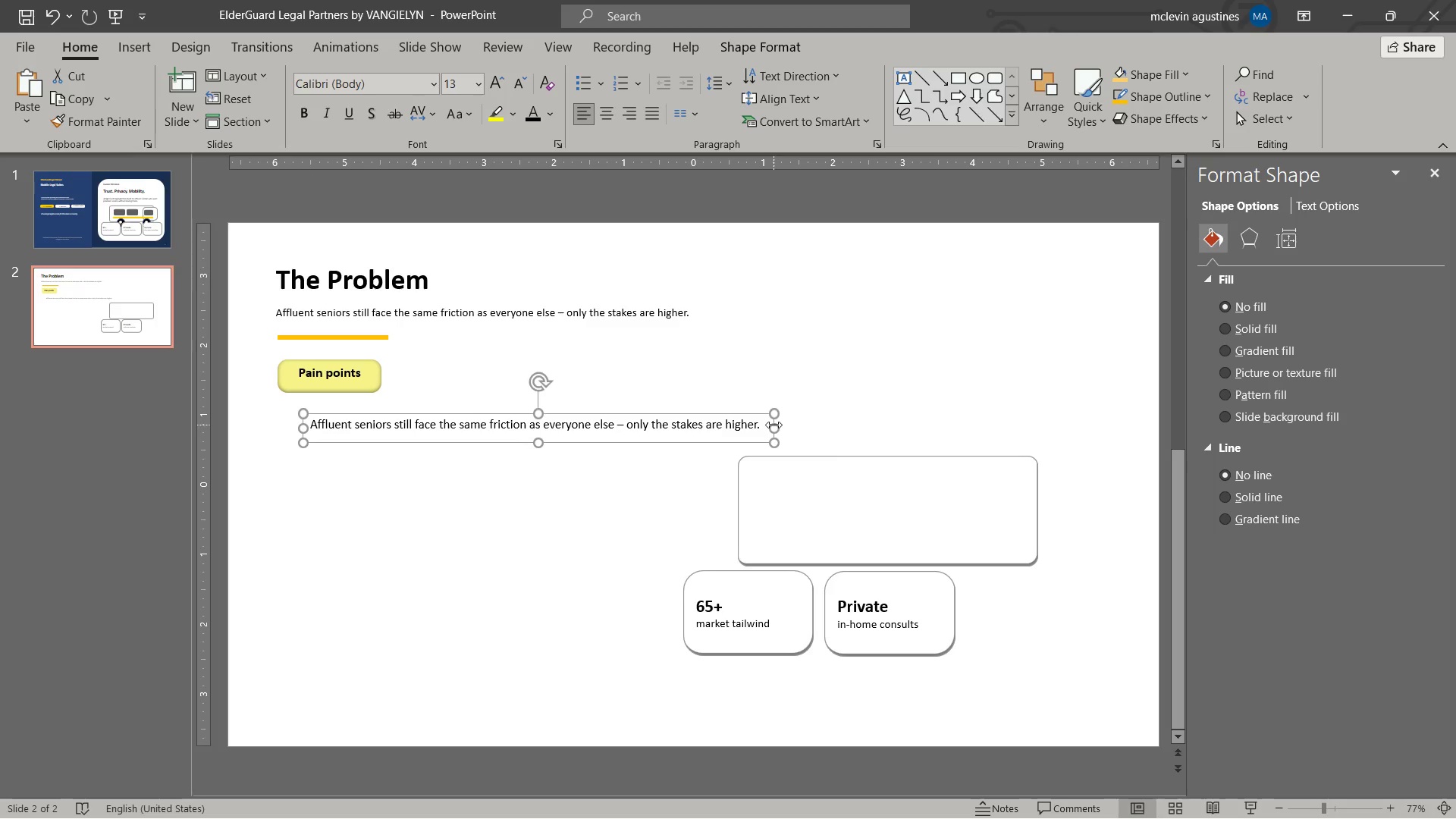 
left_click_drag(start_coordinate=[773, 431], to_coordinate=[735, 428])
 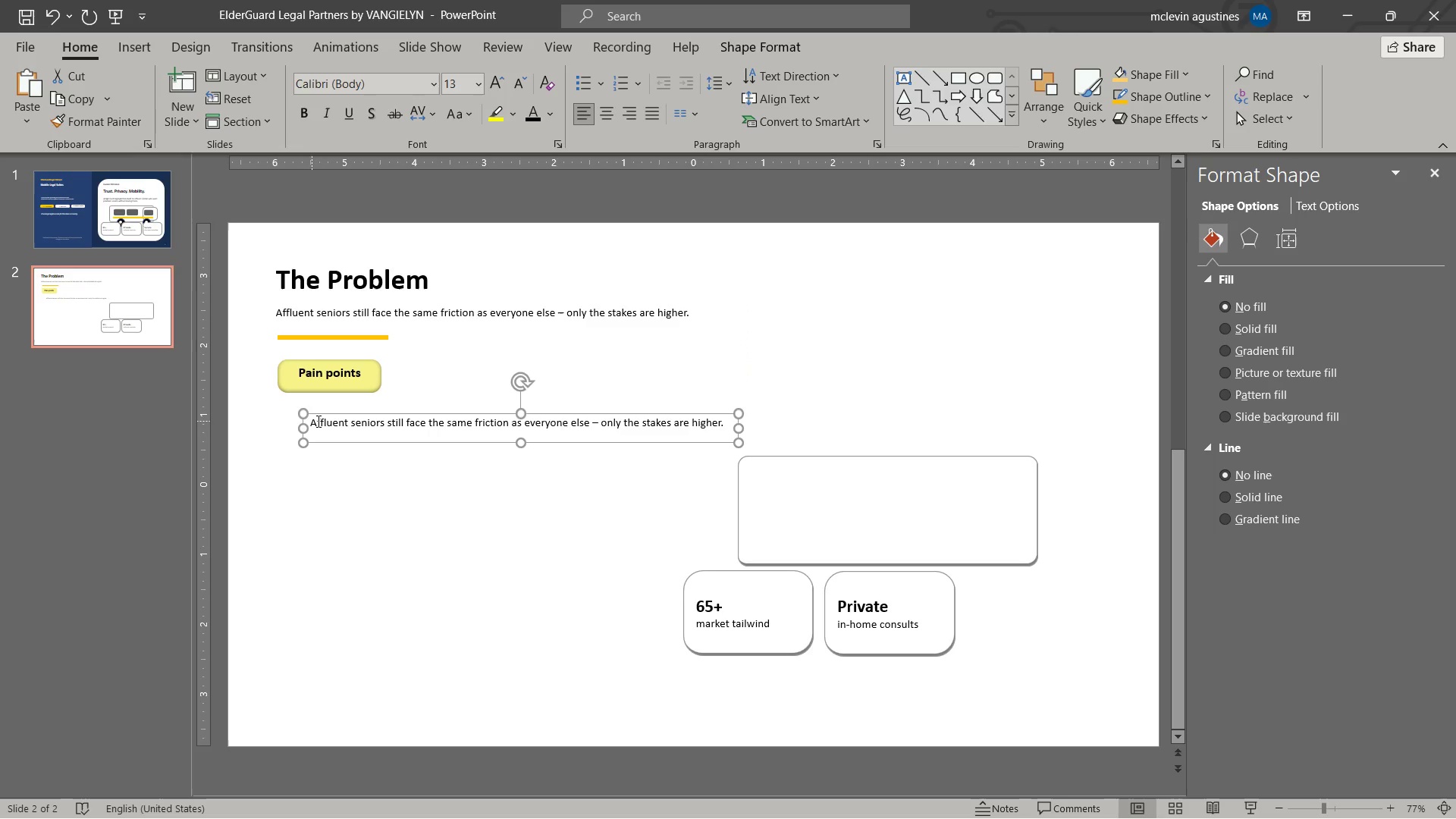 
left_click_drag(start_coordinate=[319, 420], to_coordinate=[755, 429])
 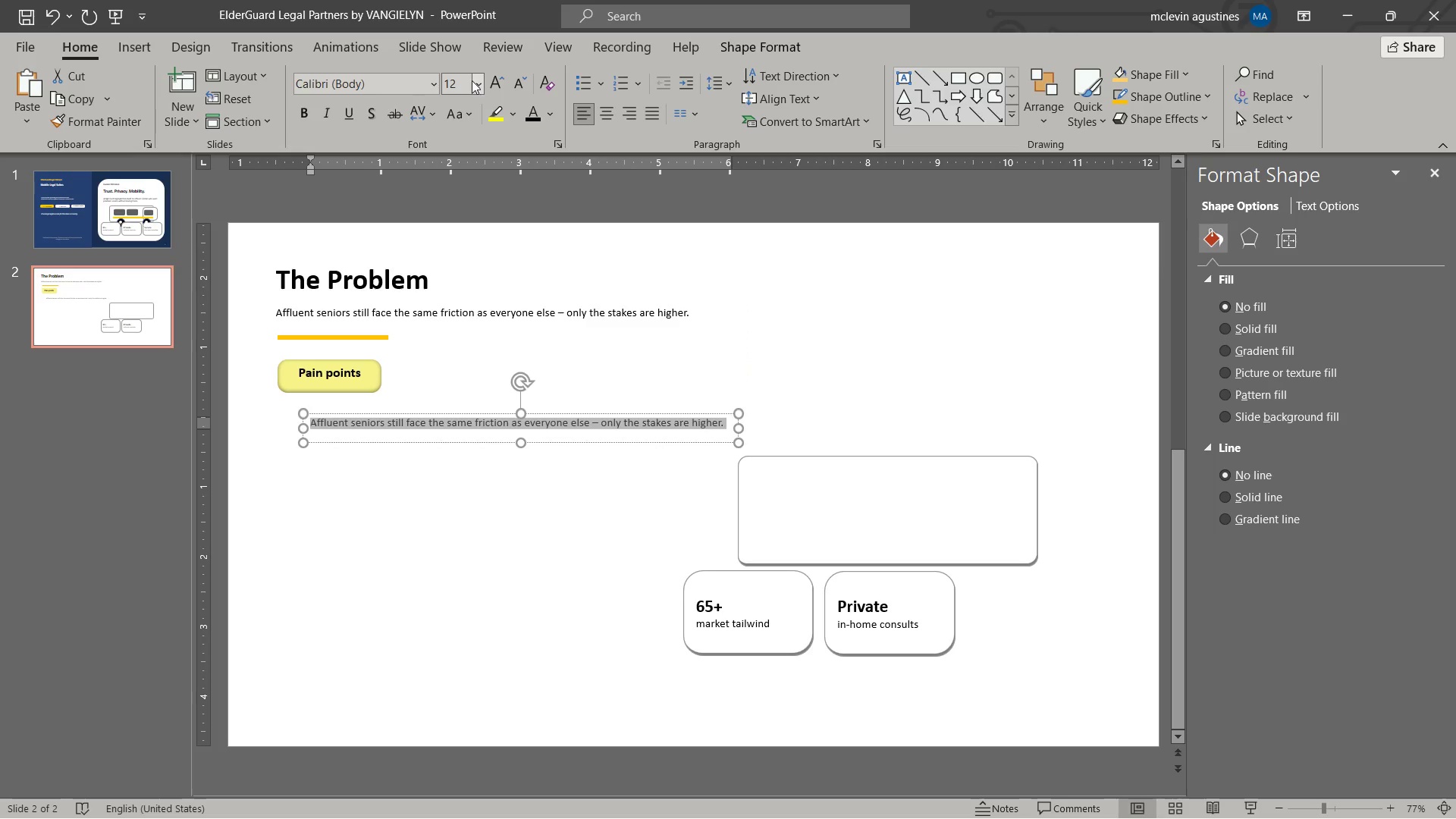 
left_click([481, 80])
 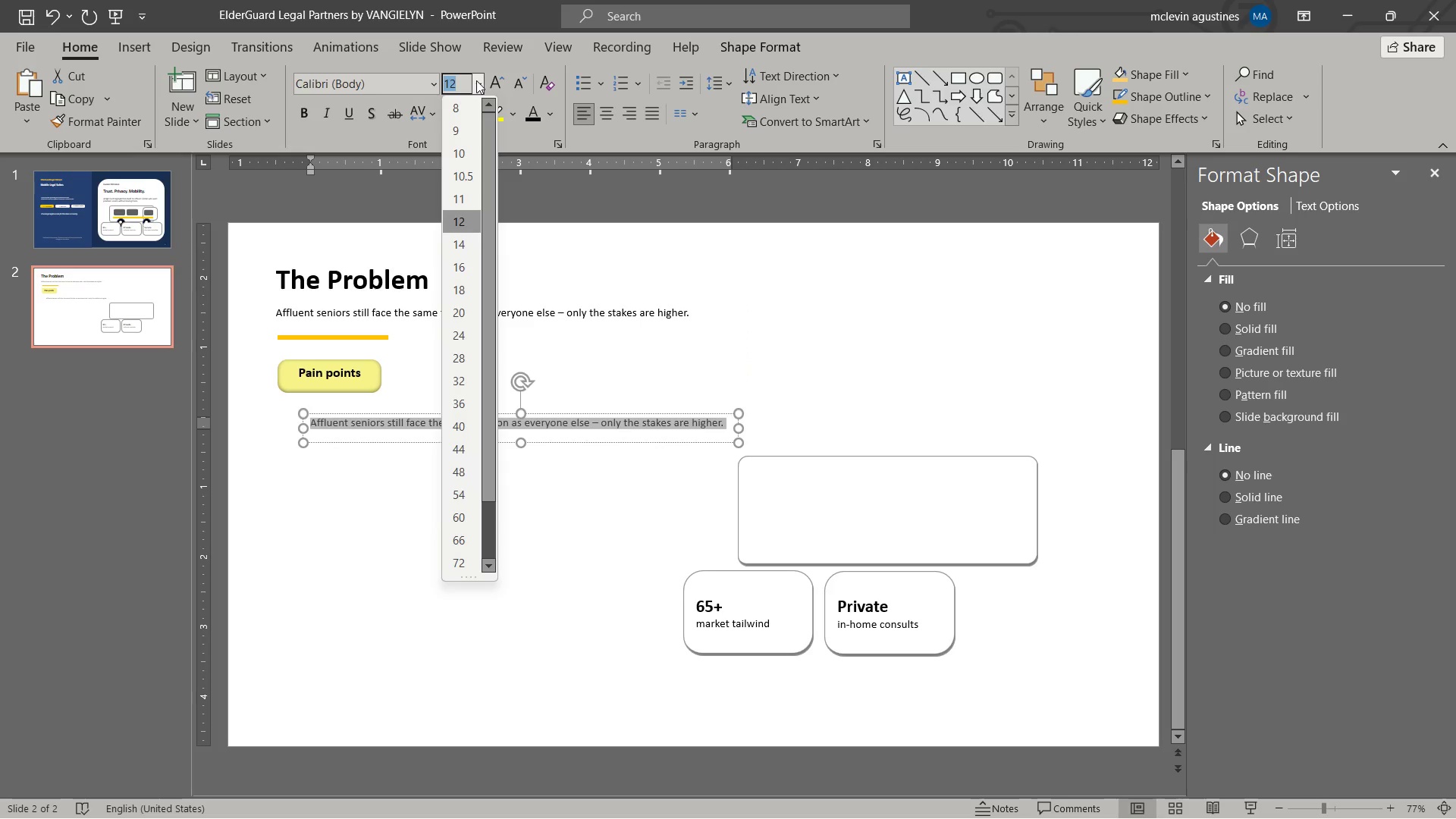 
key(Numpad1)
 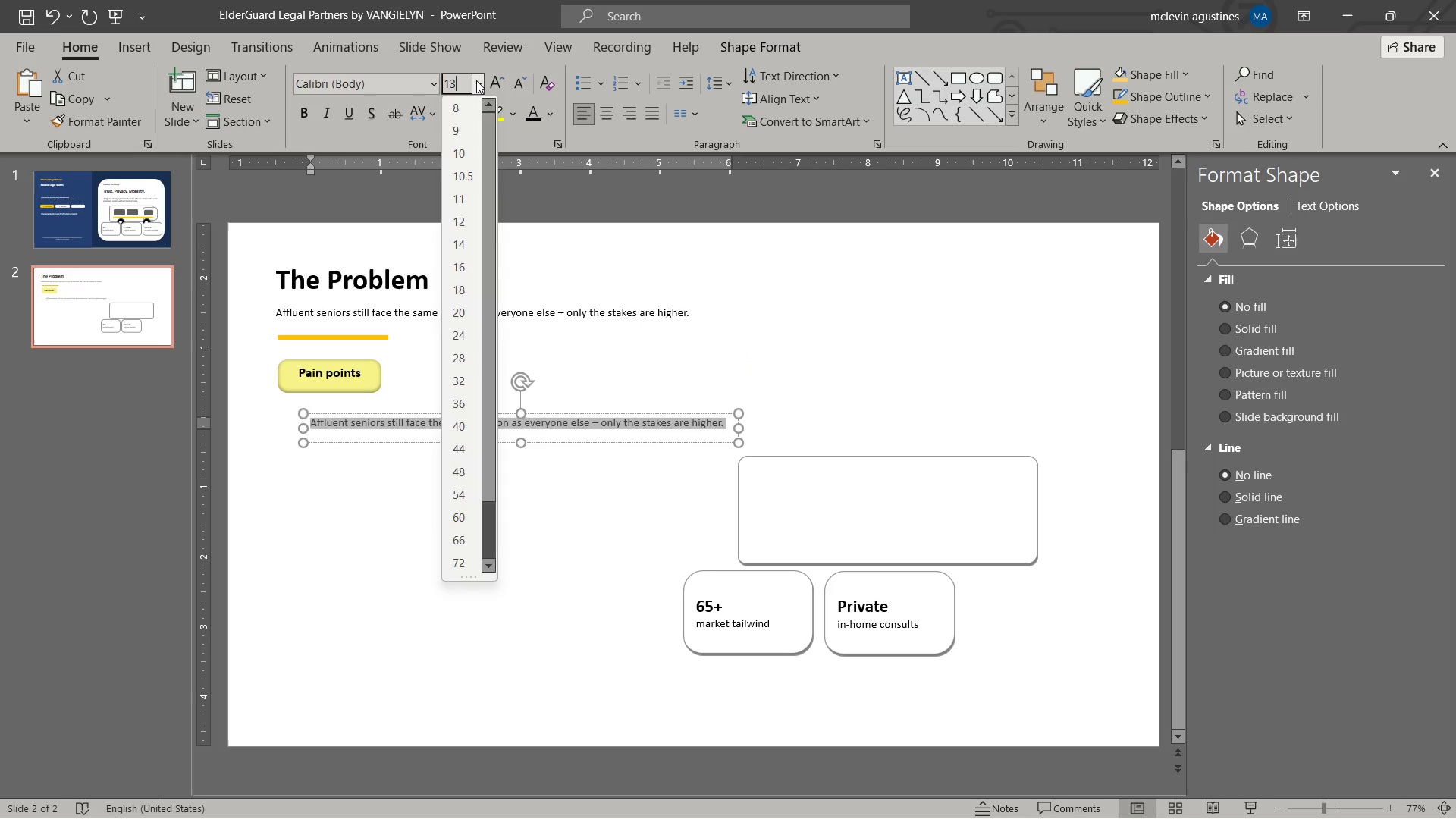 
key(Numpad3)
 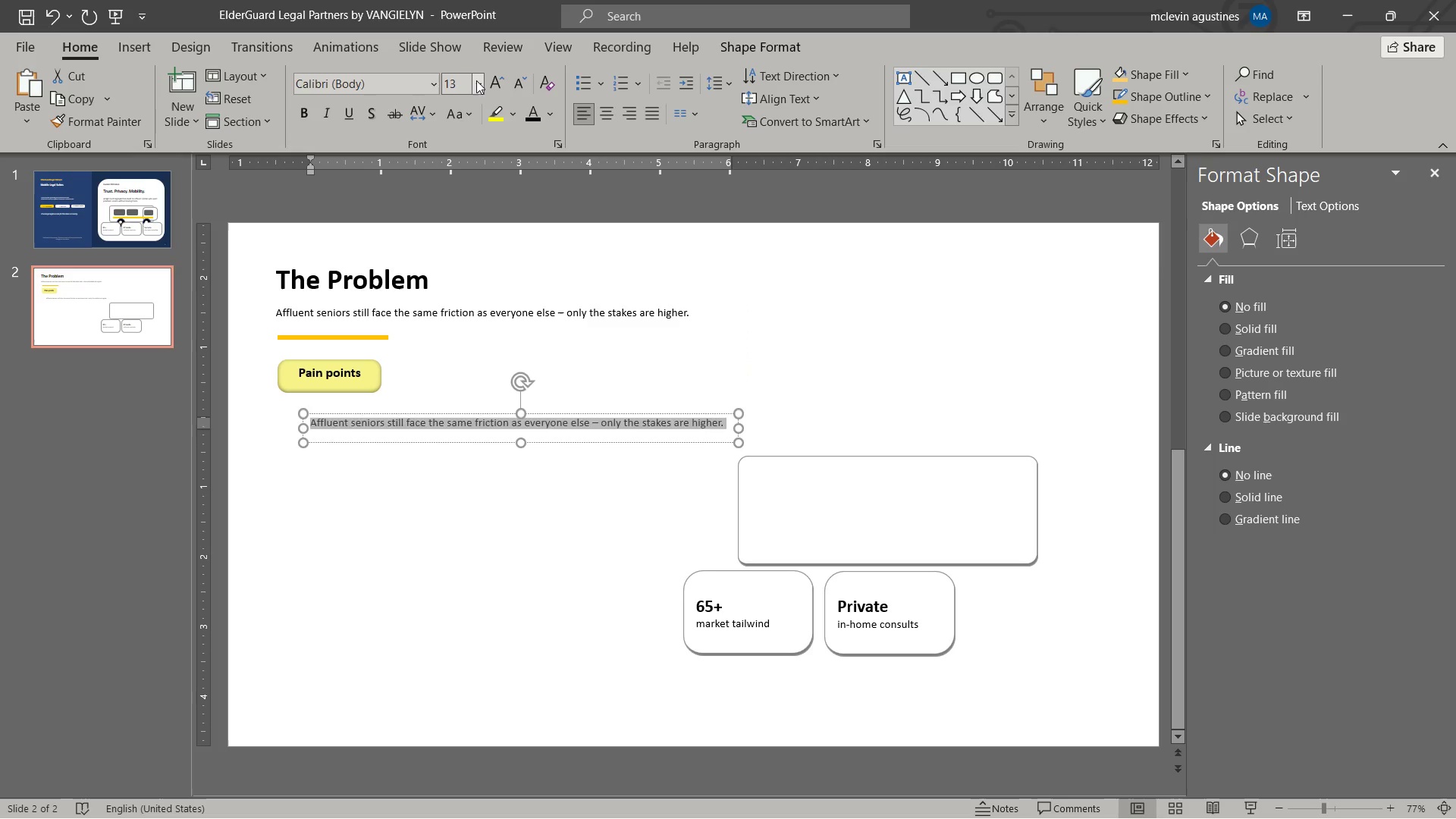 
key(NumpadEnter)
 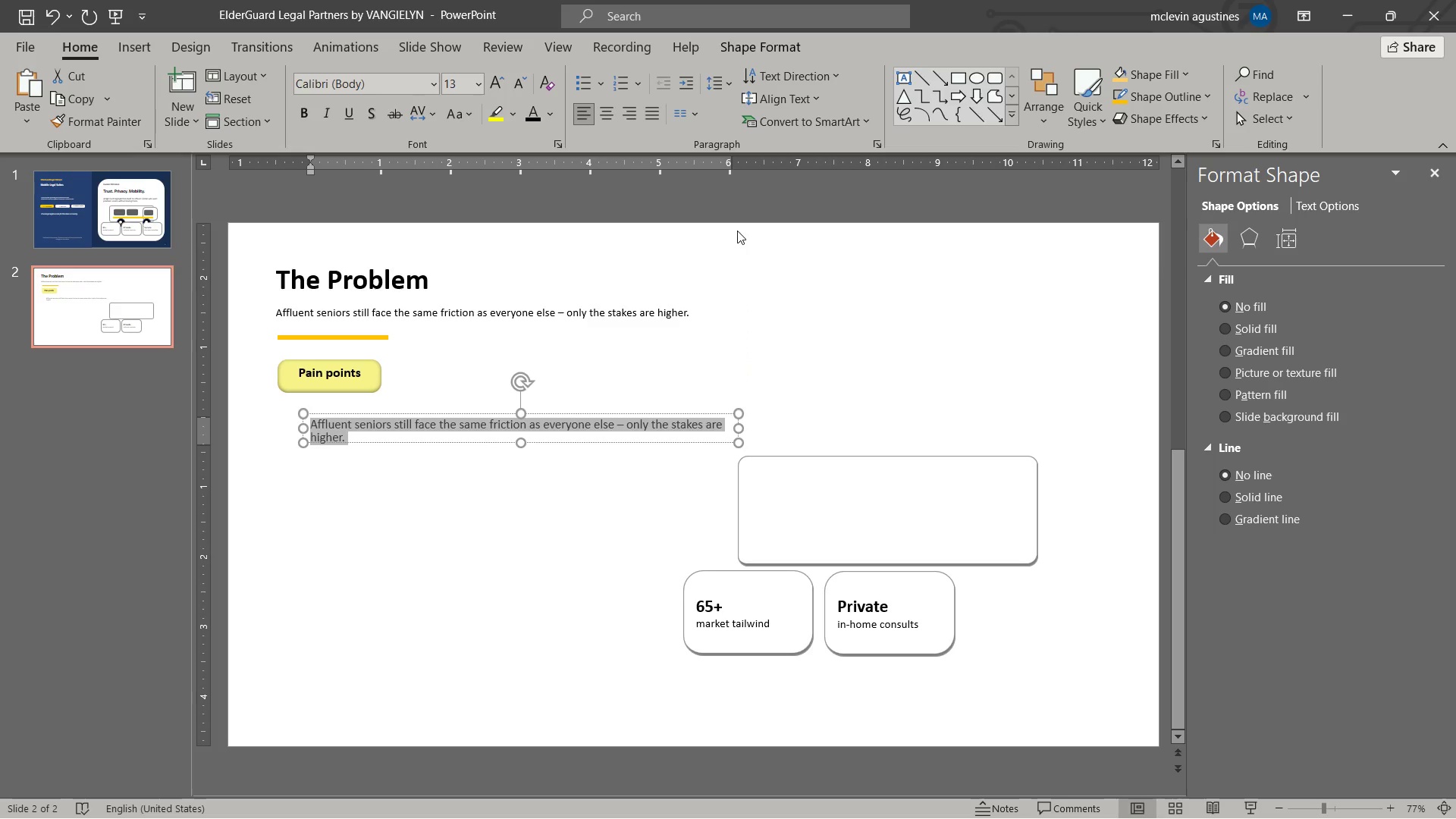 
type(estaten)
key(Backspace)
type( planning is high-value, time-sensitve)
key(Backspace)
key(Backspace)
type(ive, and requires repeated)
 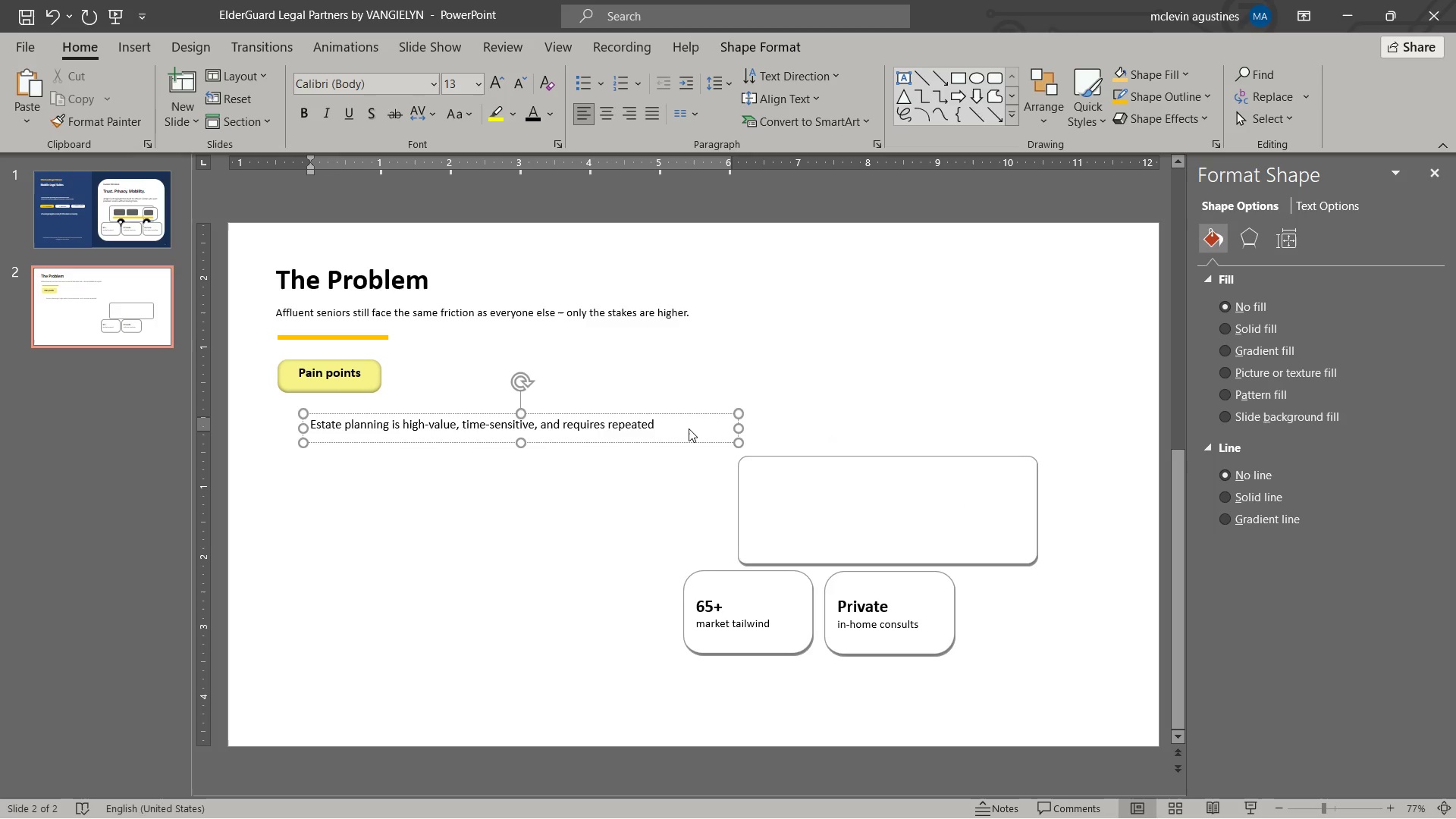 
type( in-peson execution.)
 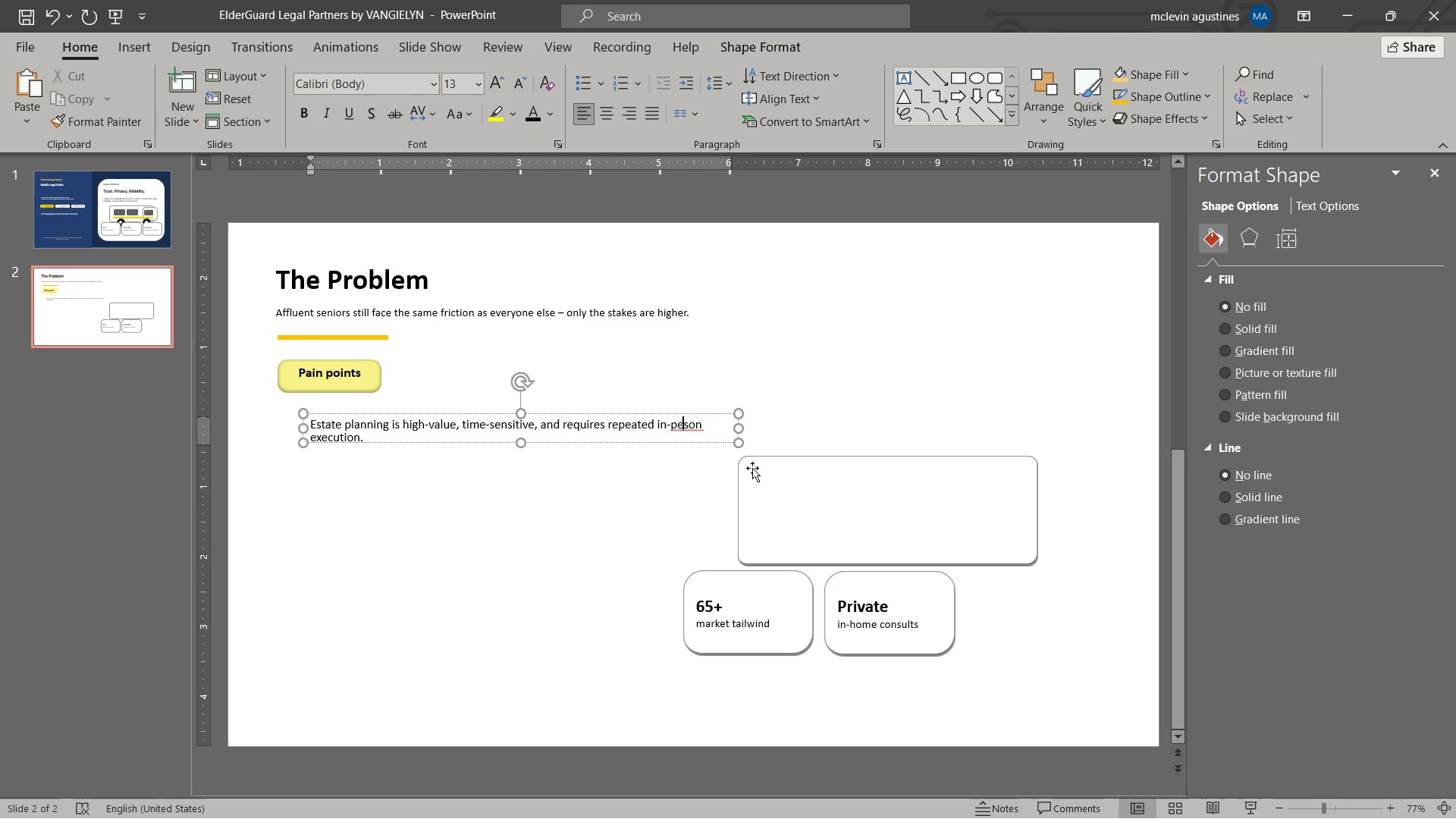 
key(R)
 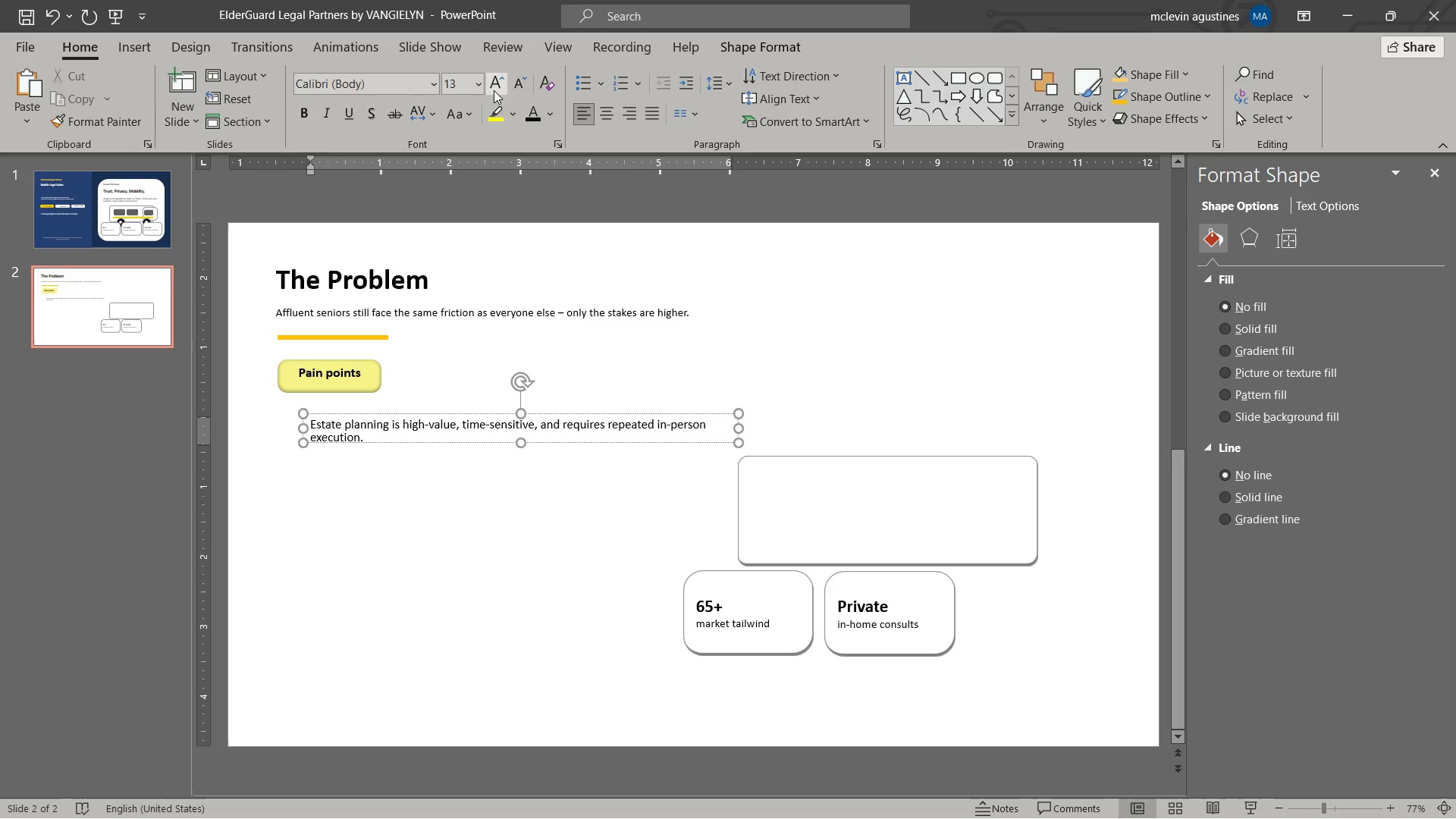 
wait(5.84)
 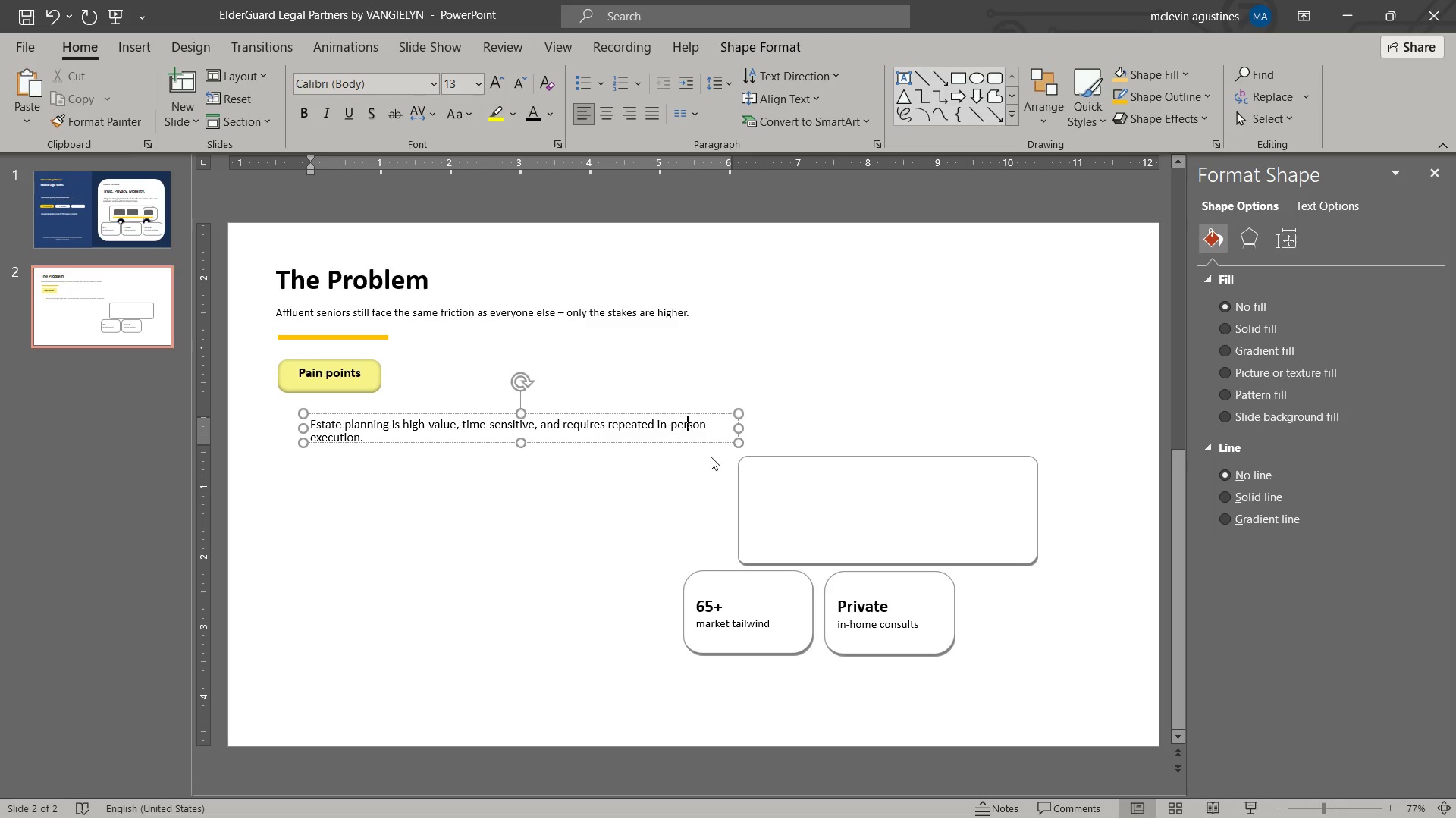 
left_click_drag(start_coordinate=[522, 442], to_coordinate=[522, 462])
 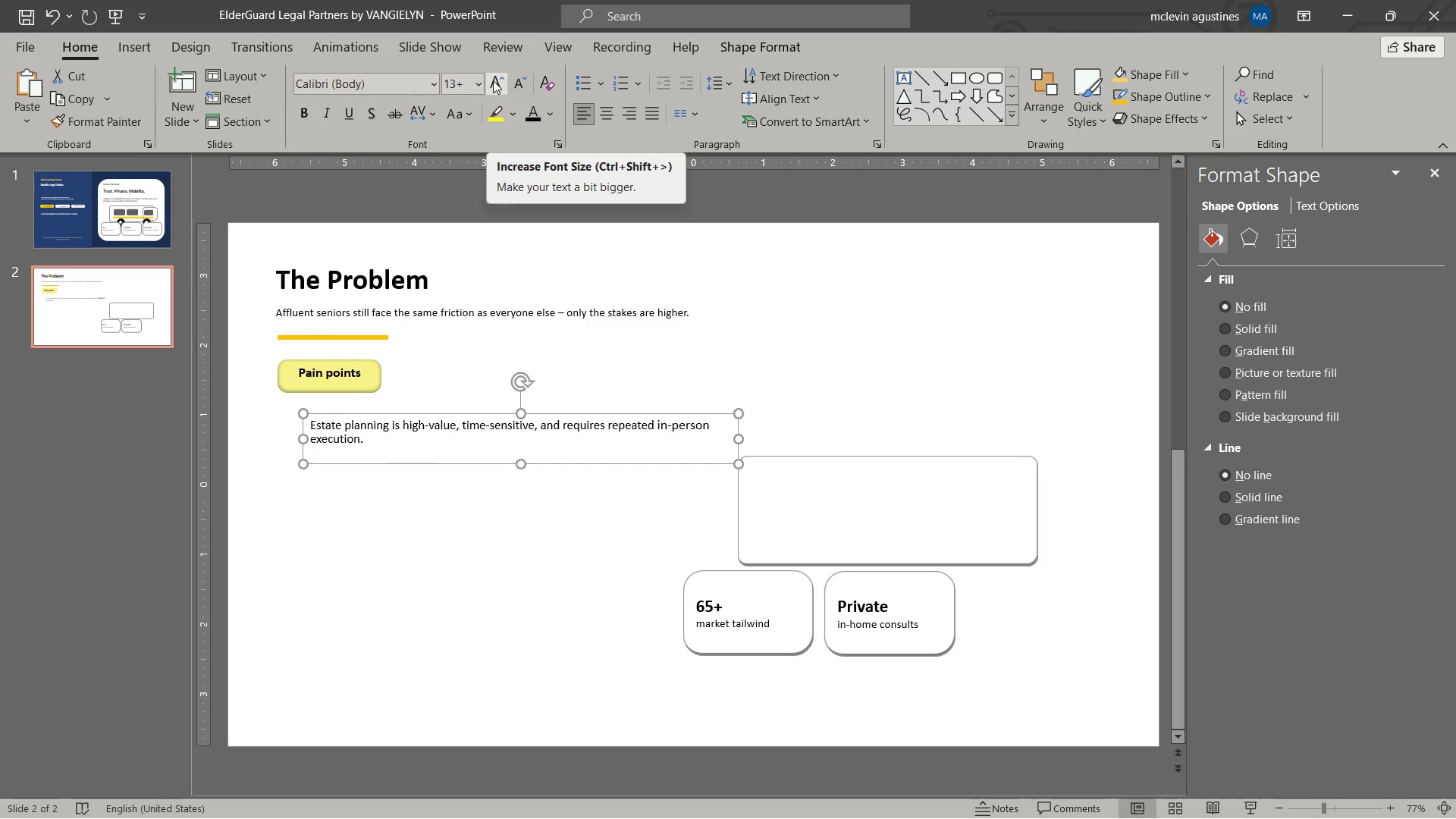 
left_click([493, 80])
 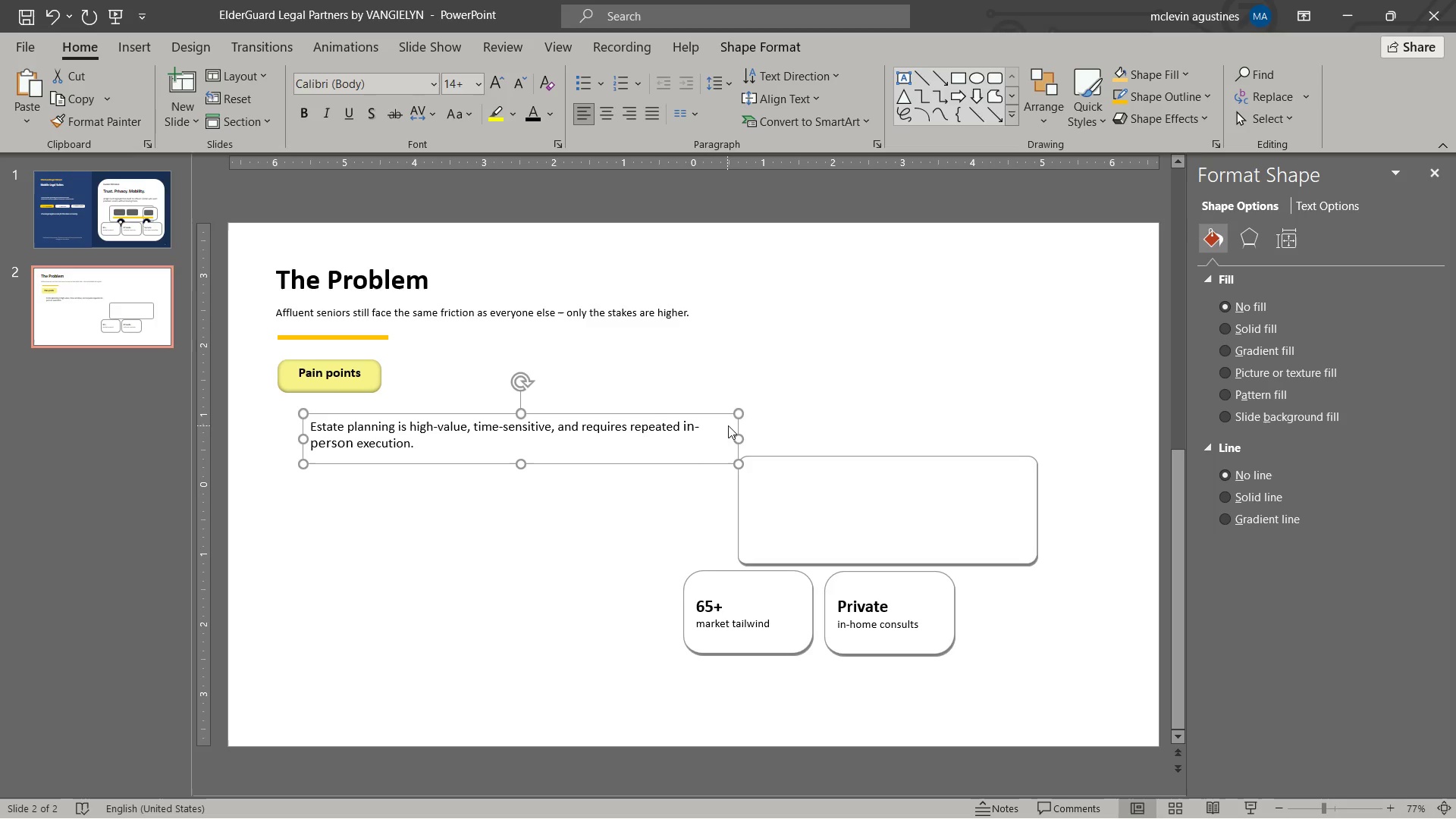 
wait(5.69)
 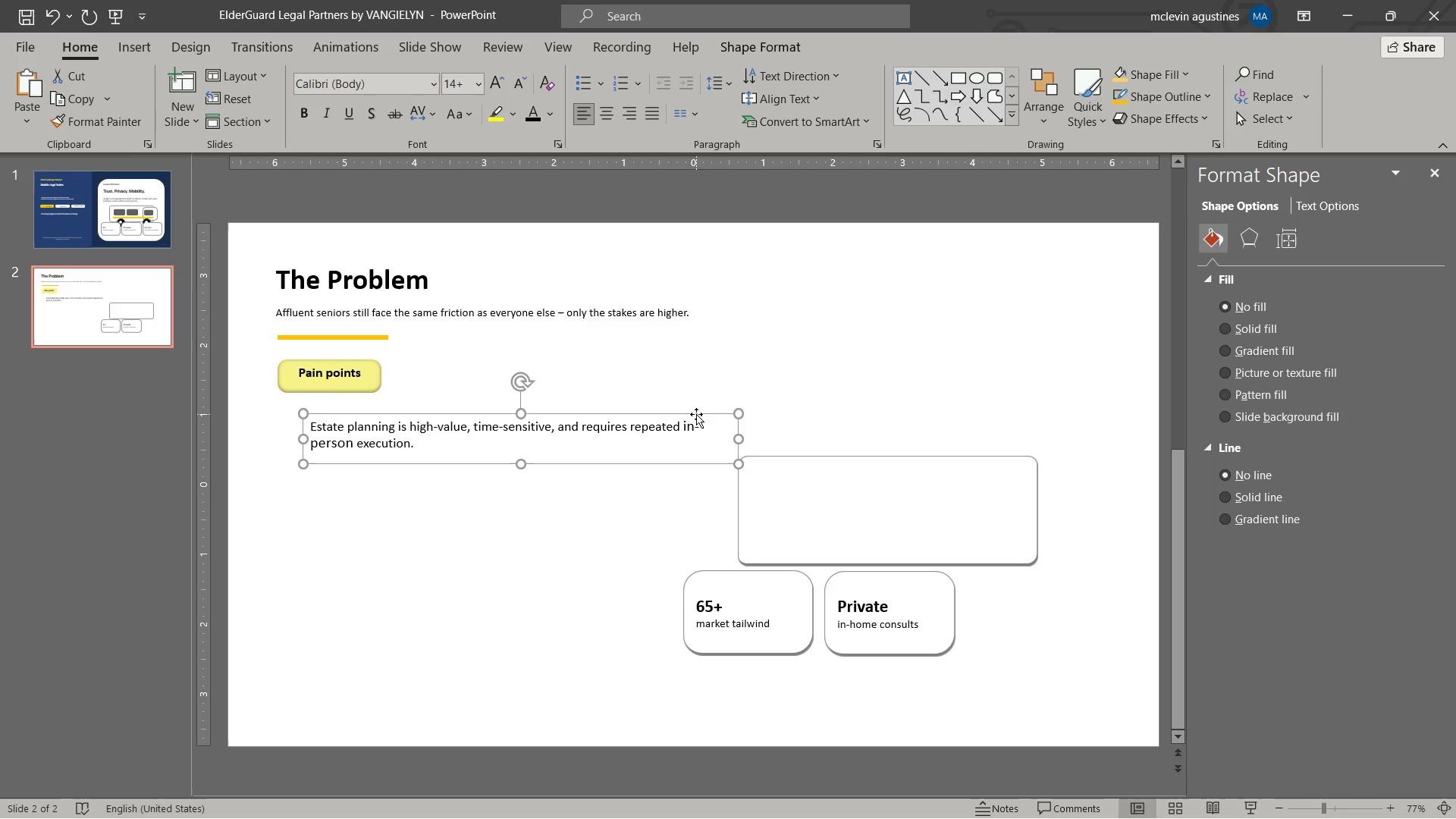 
left_click([494, 86])
 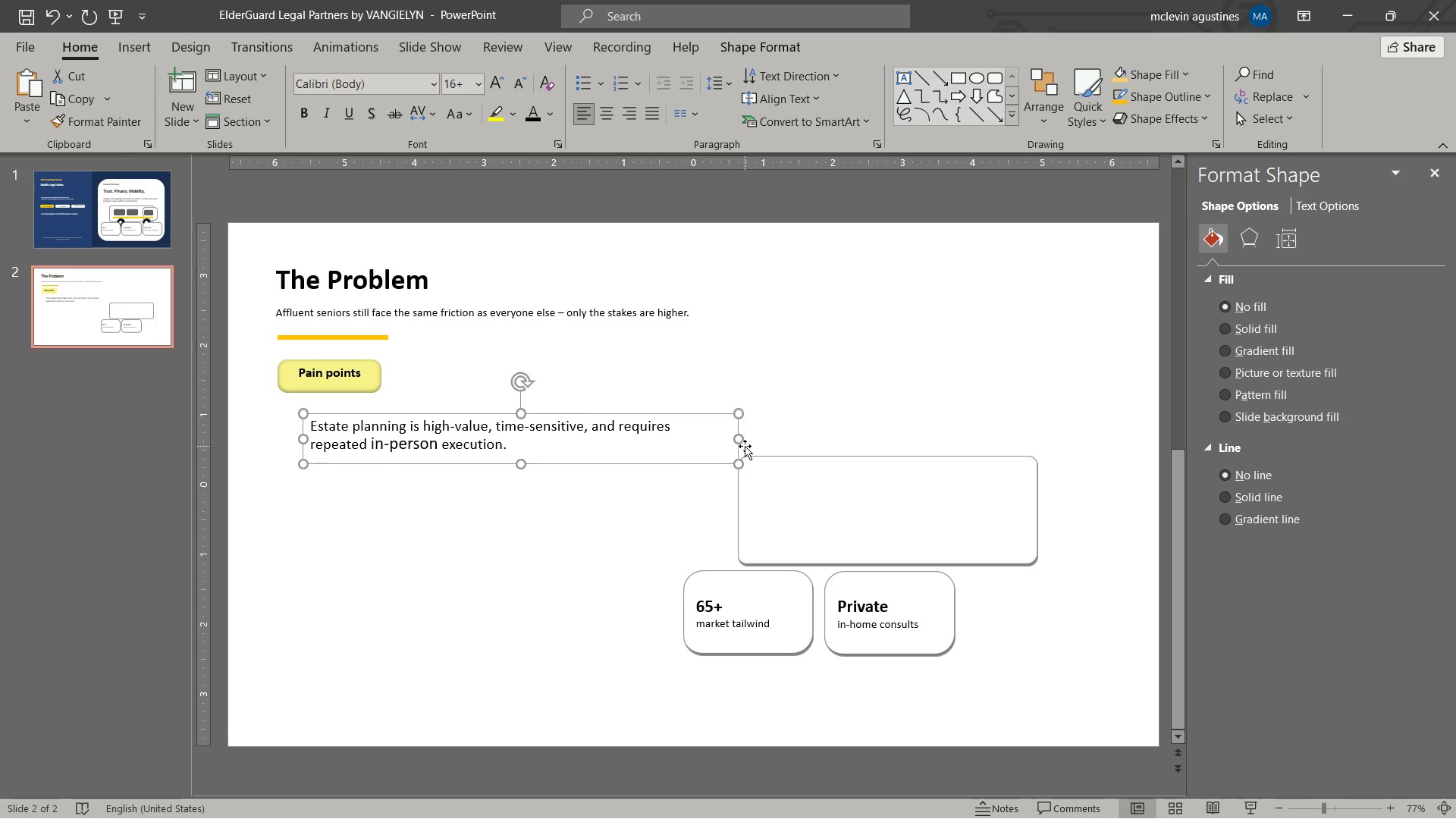 
left_click_drag(start_coordinate=[738, 440], to_coordinate=[692, 435])
 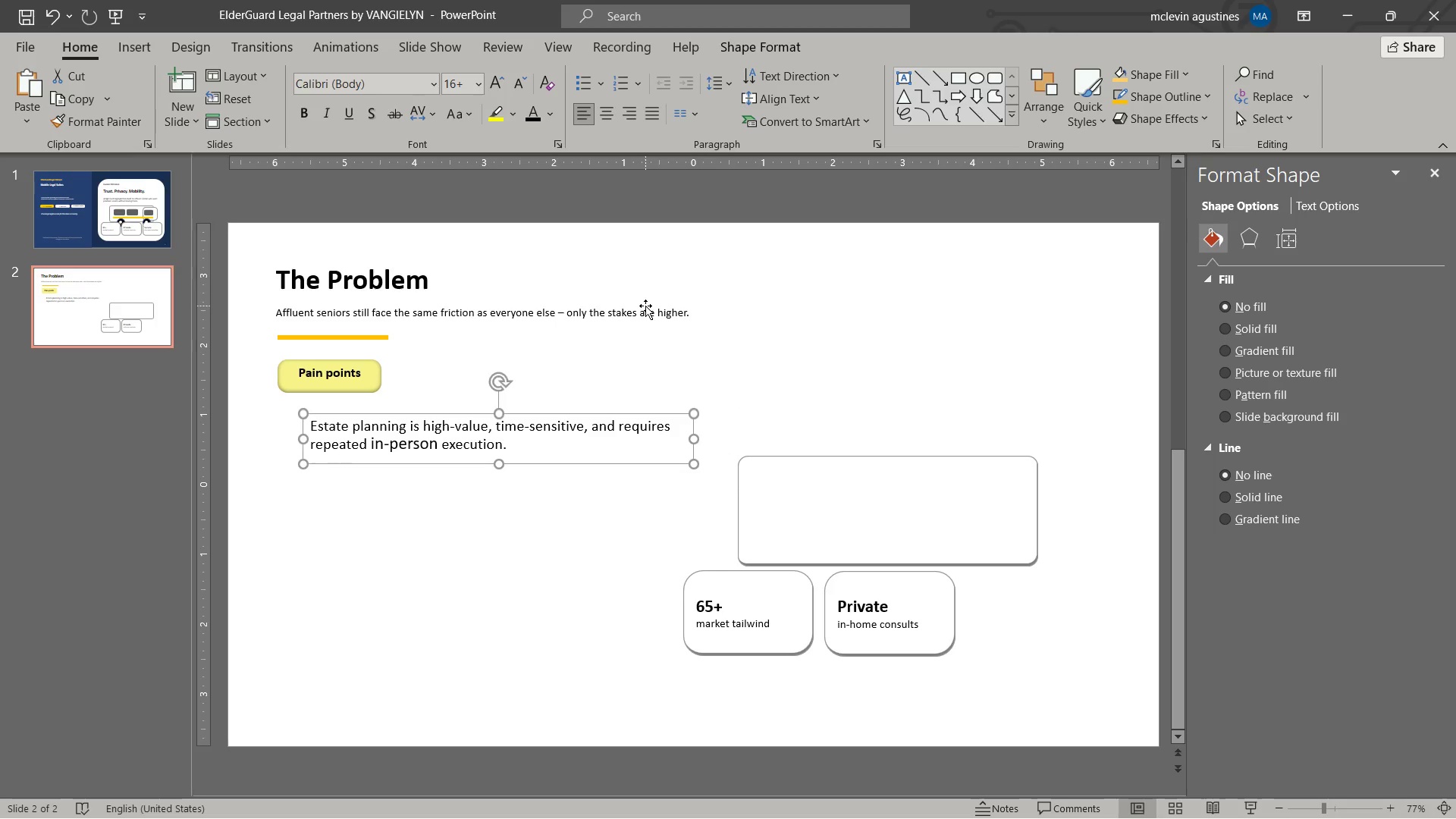 
left_click([645, 306])
 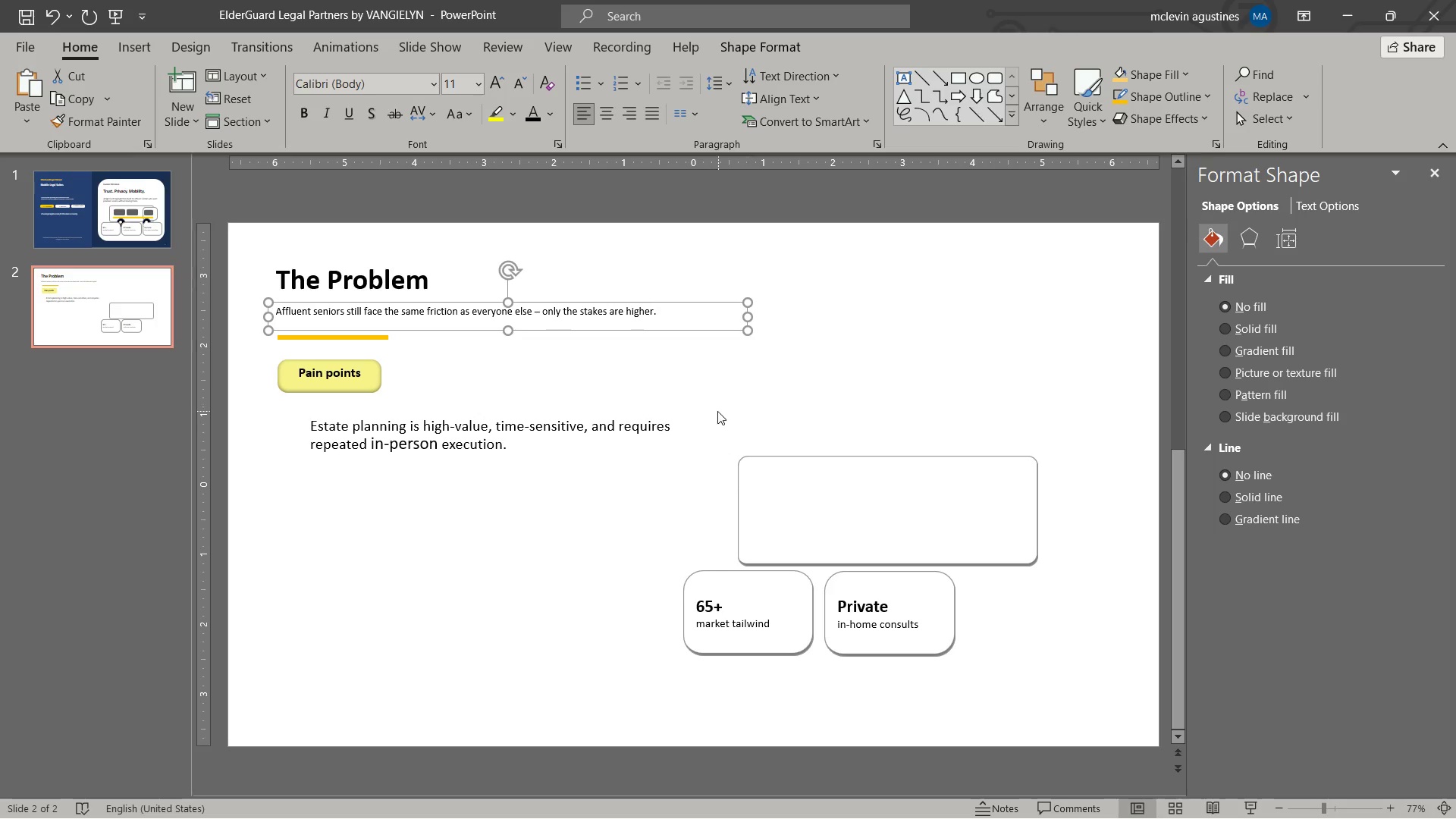 
left_click([698, 366])
 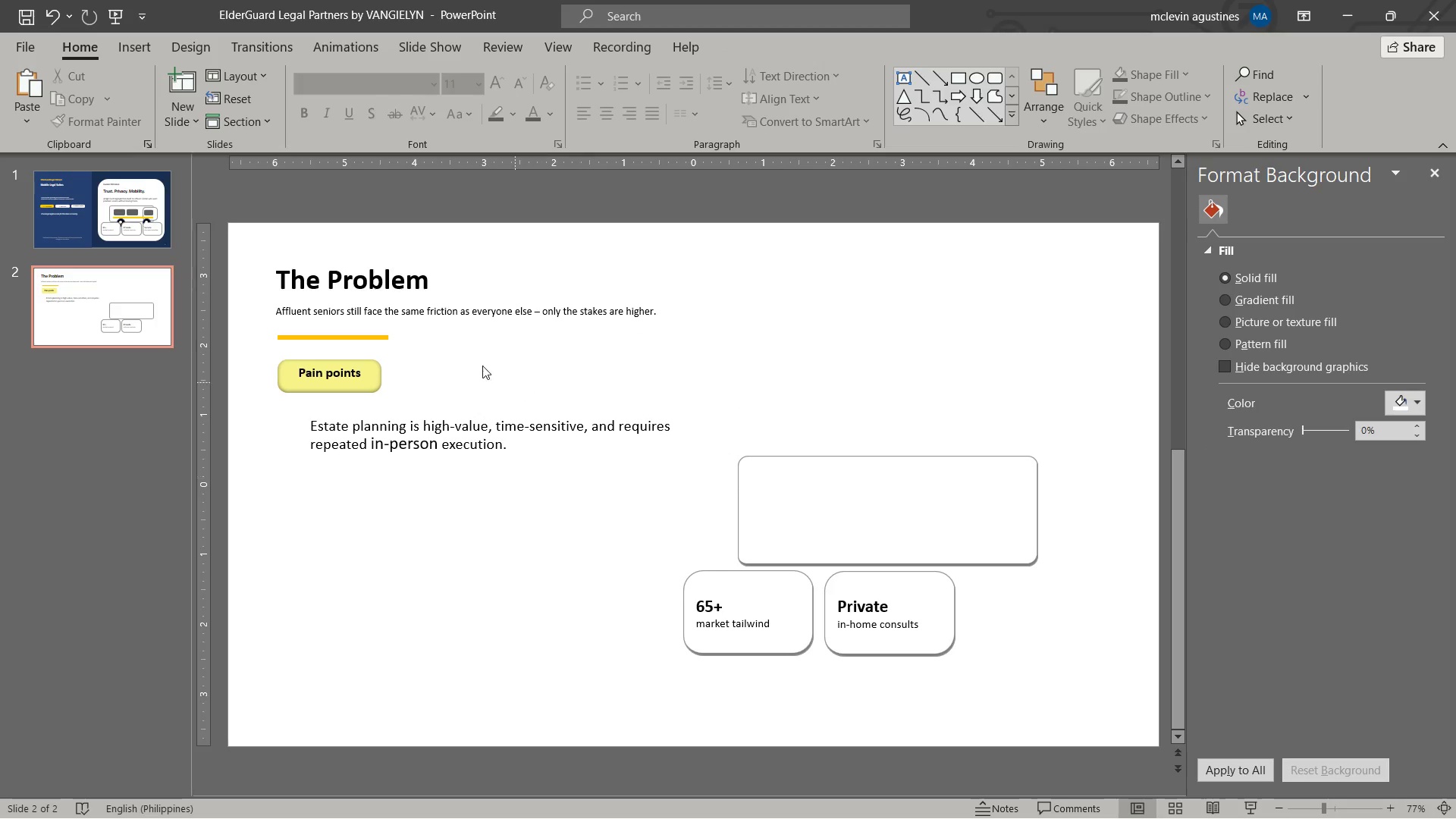 
left_click([400, 278])
 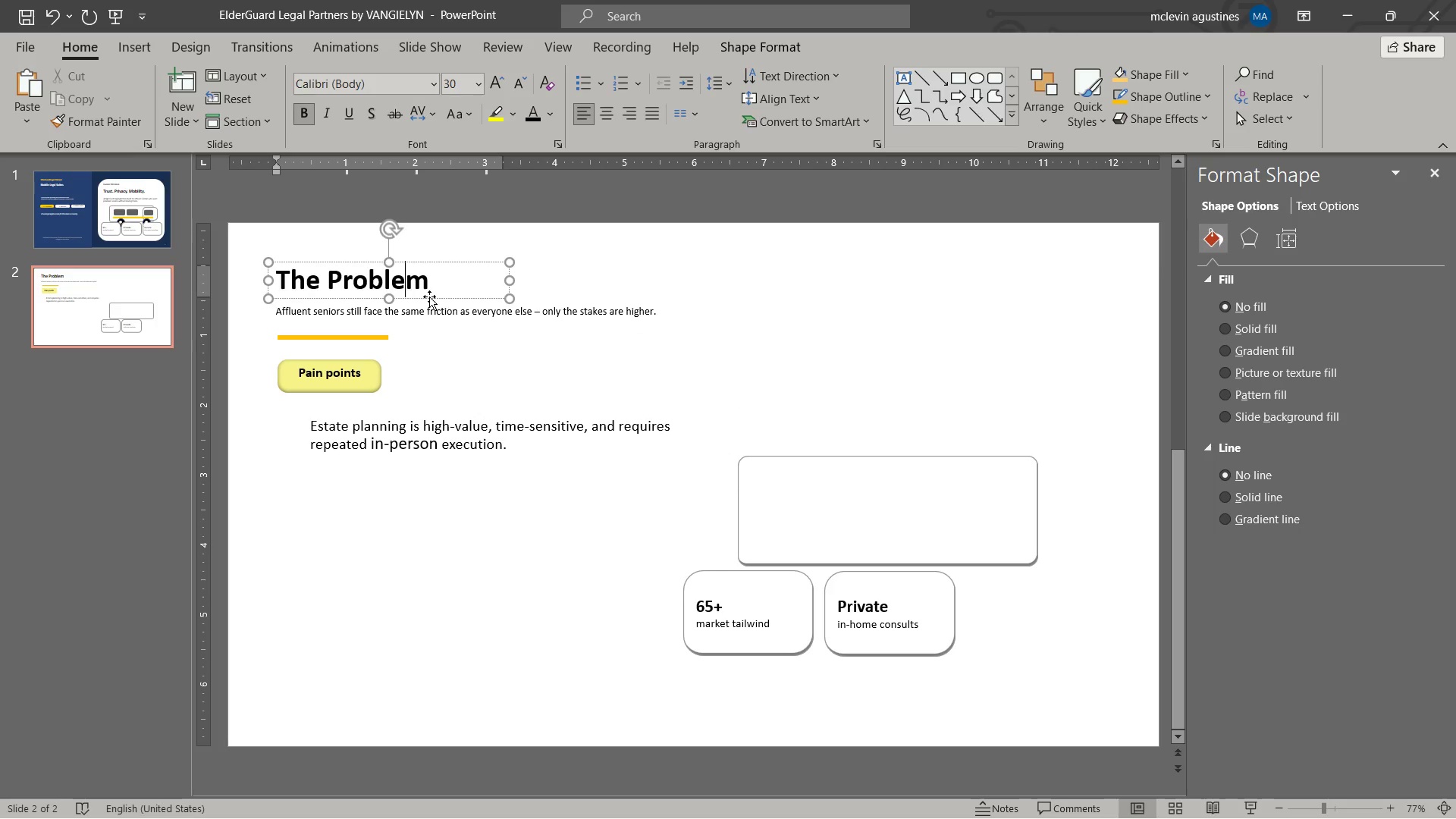 
left_click([429, 297])
 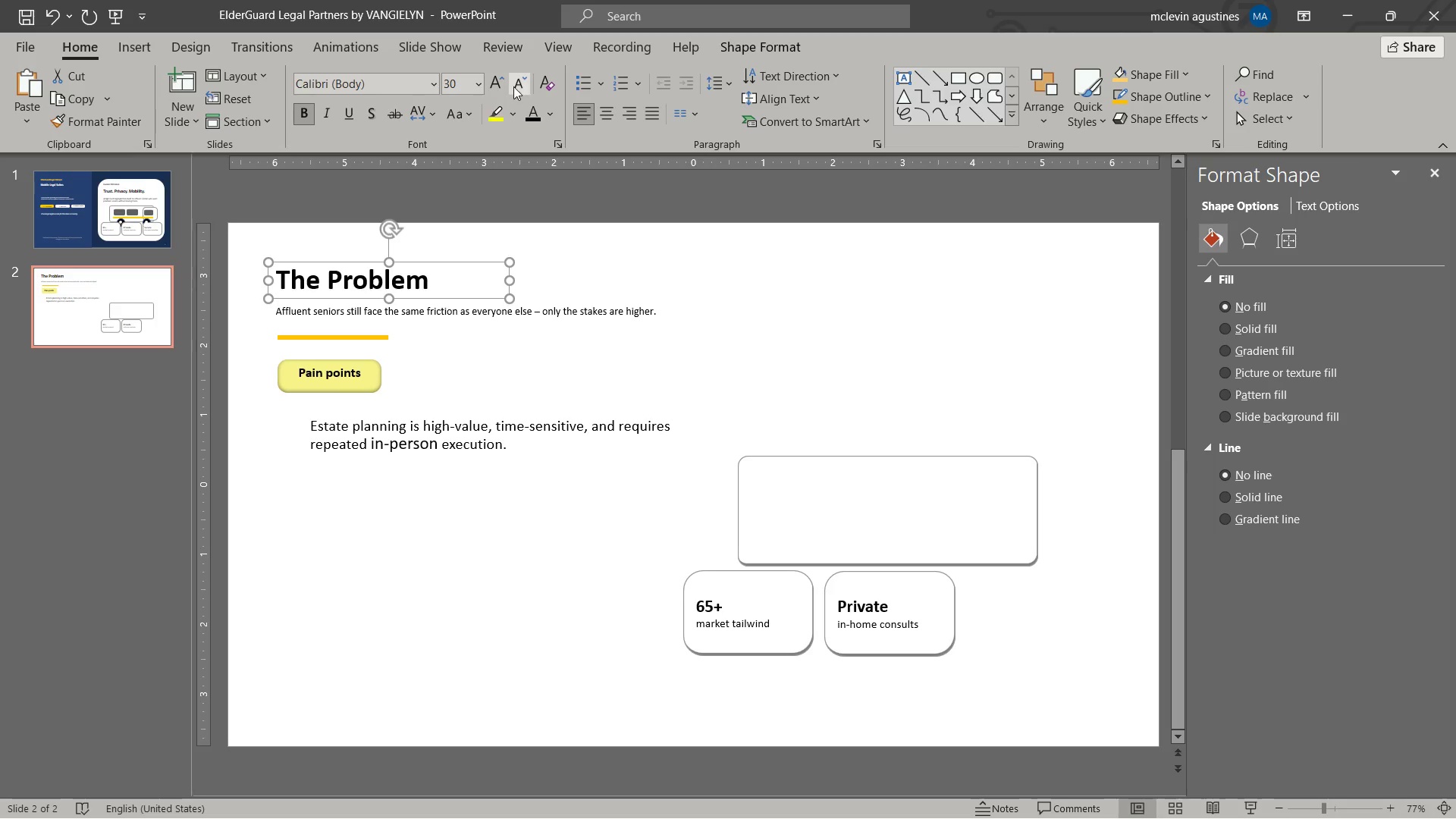 
left_click([515, 82])
 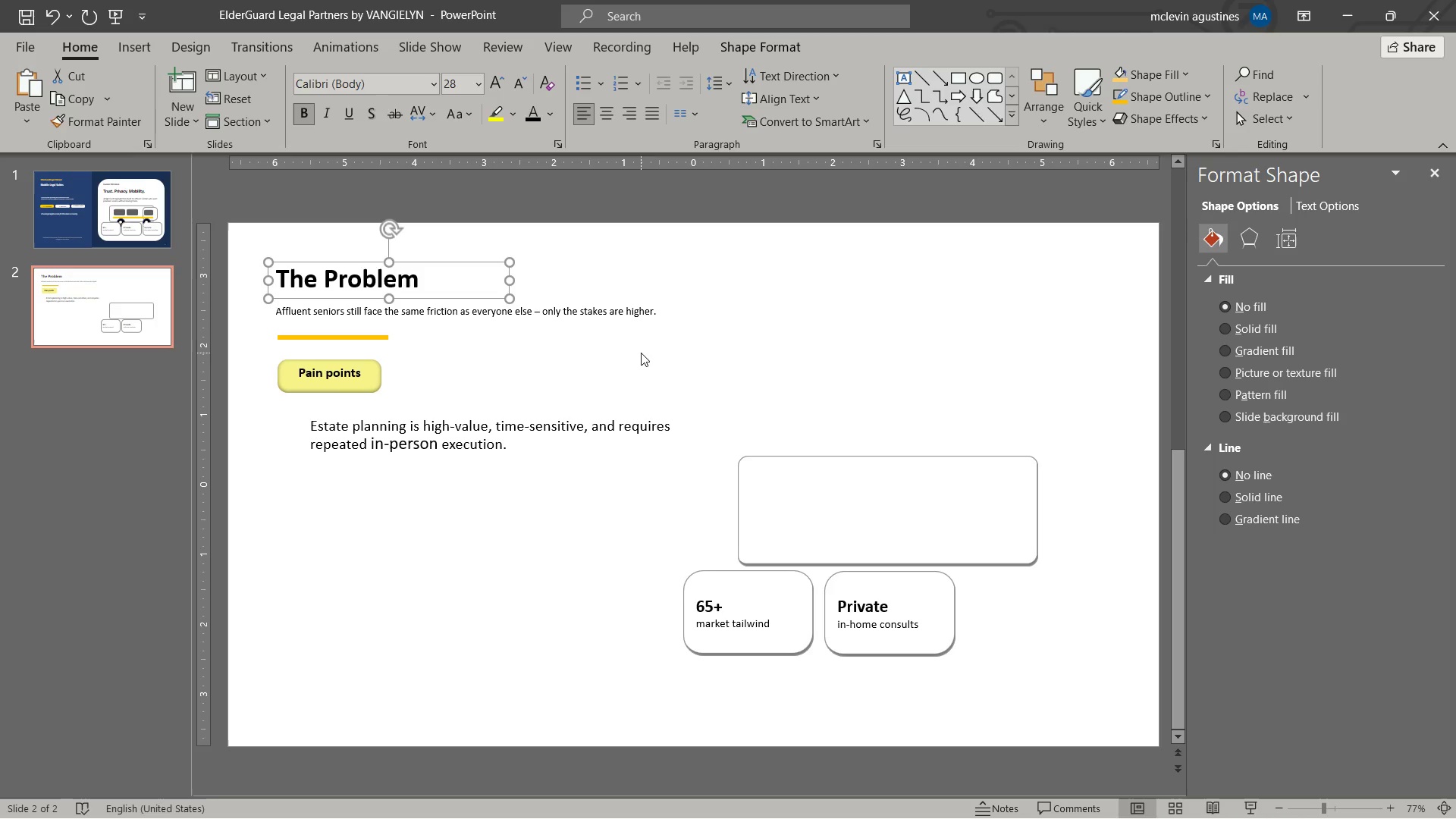 
left_click([640, 353])
 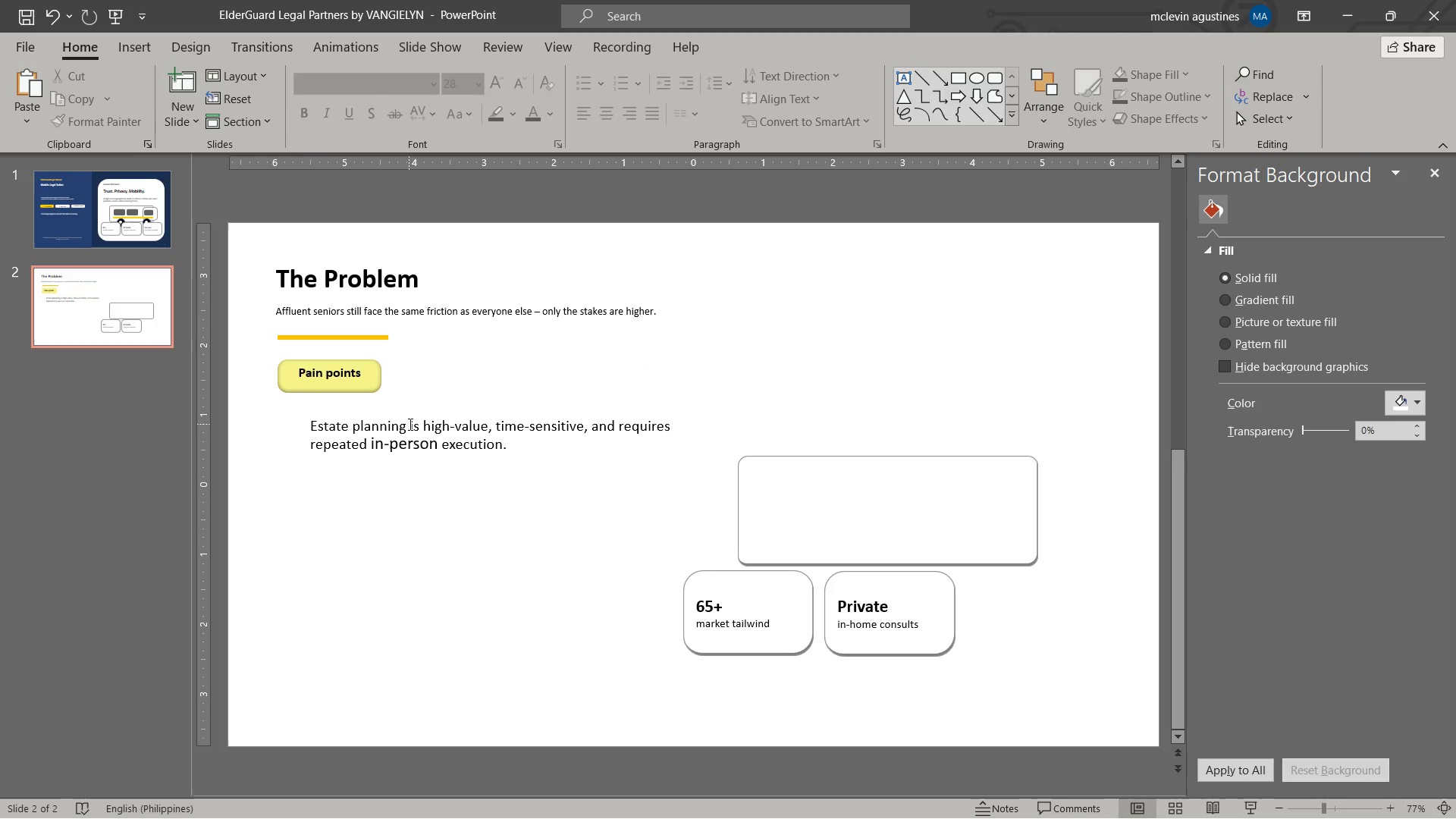 
left_click([524, 444])
 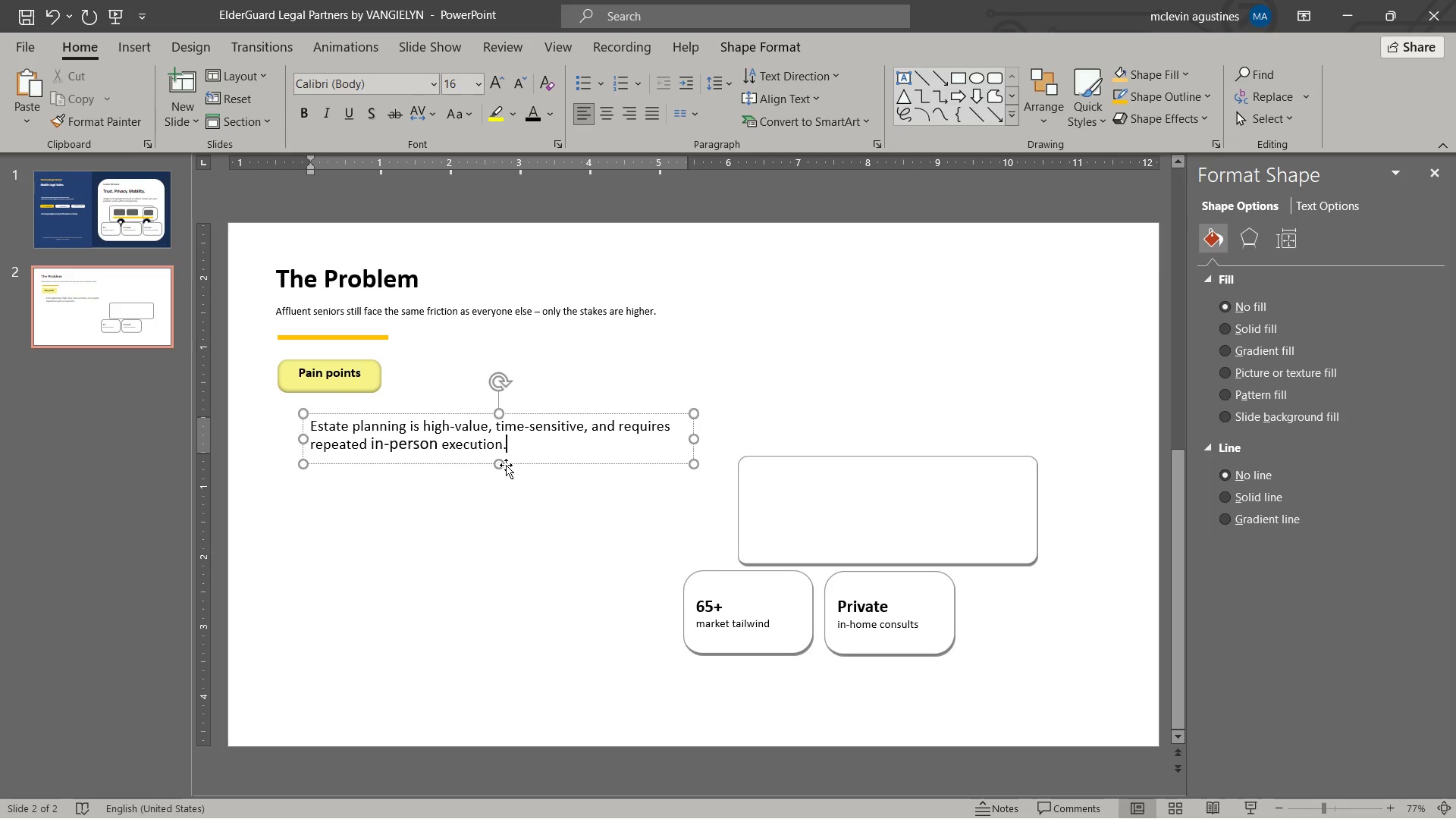 
left_click_drag(start_coordinate=[503, 462], to_coordinate=[507, 572])
 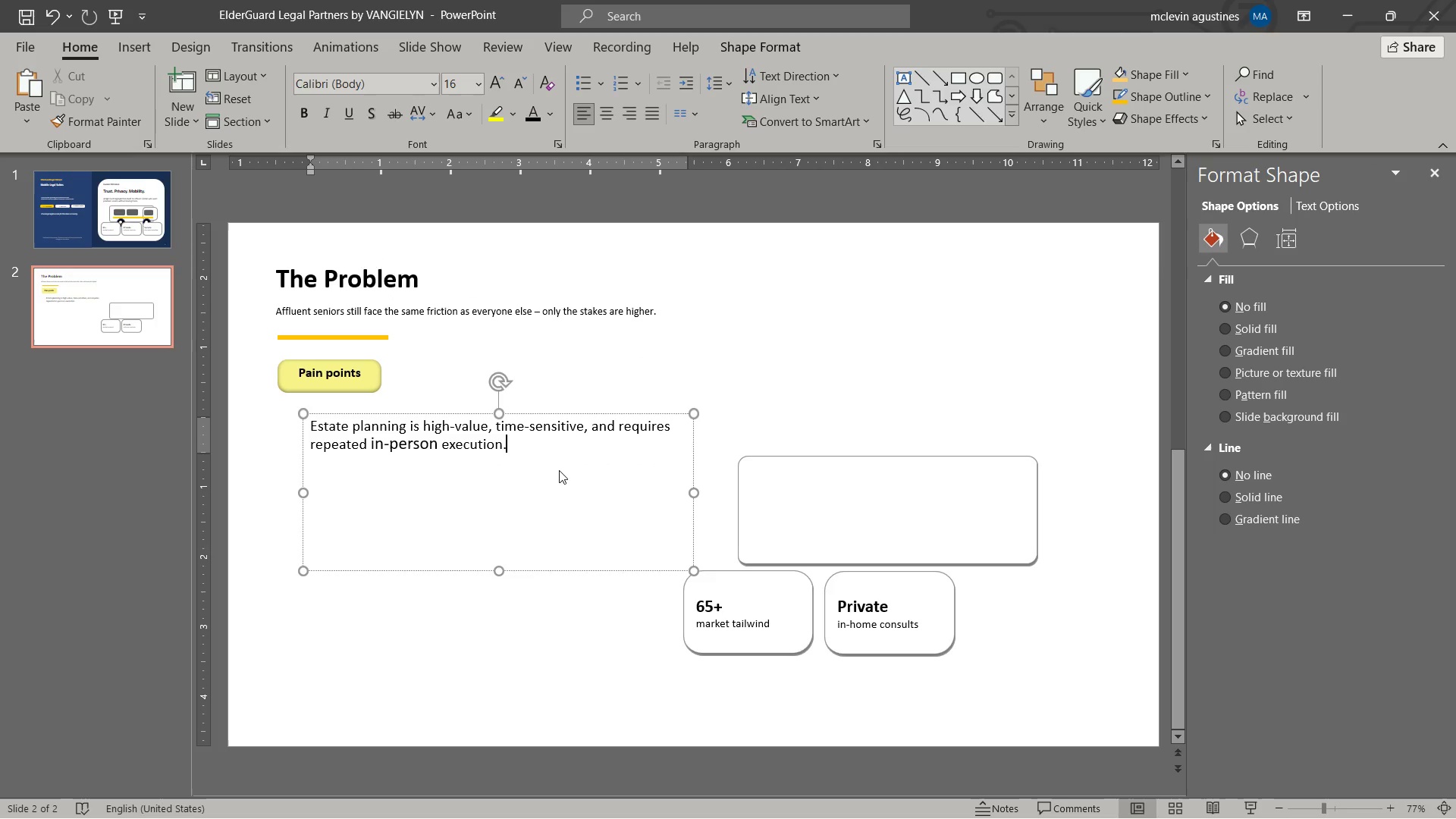 
key(Enter)
 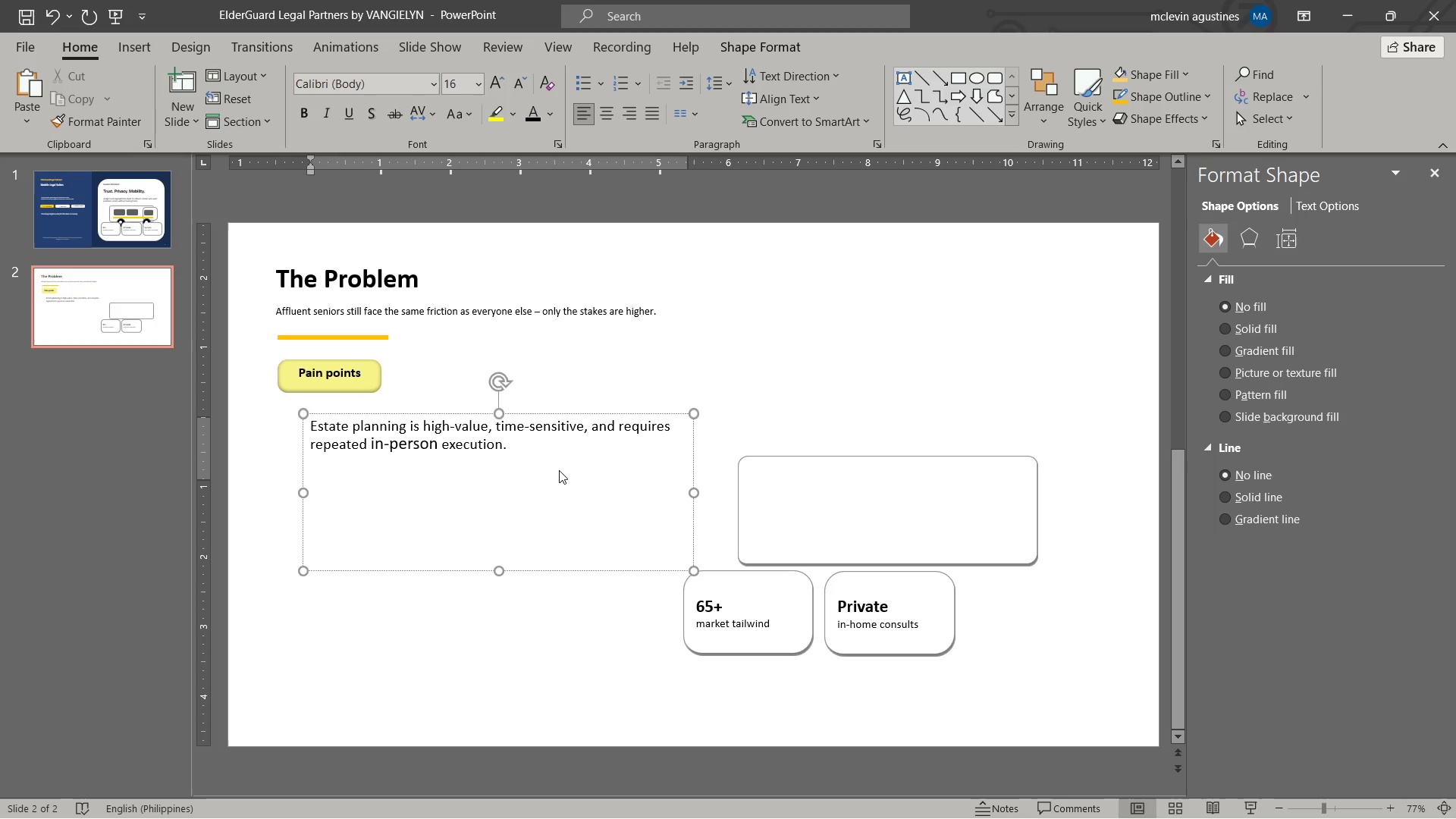 
wait(5.66)
 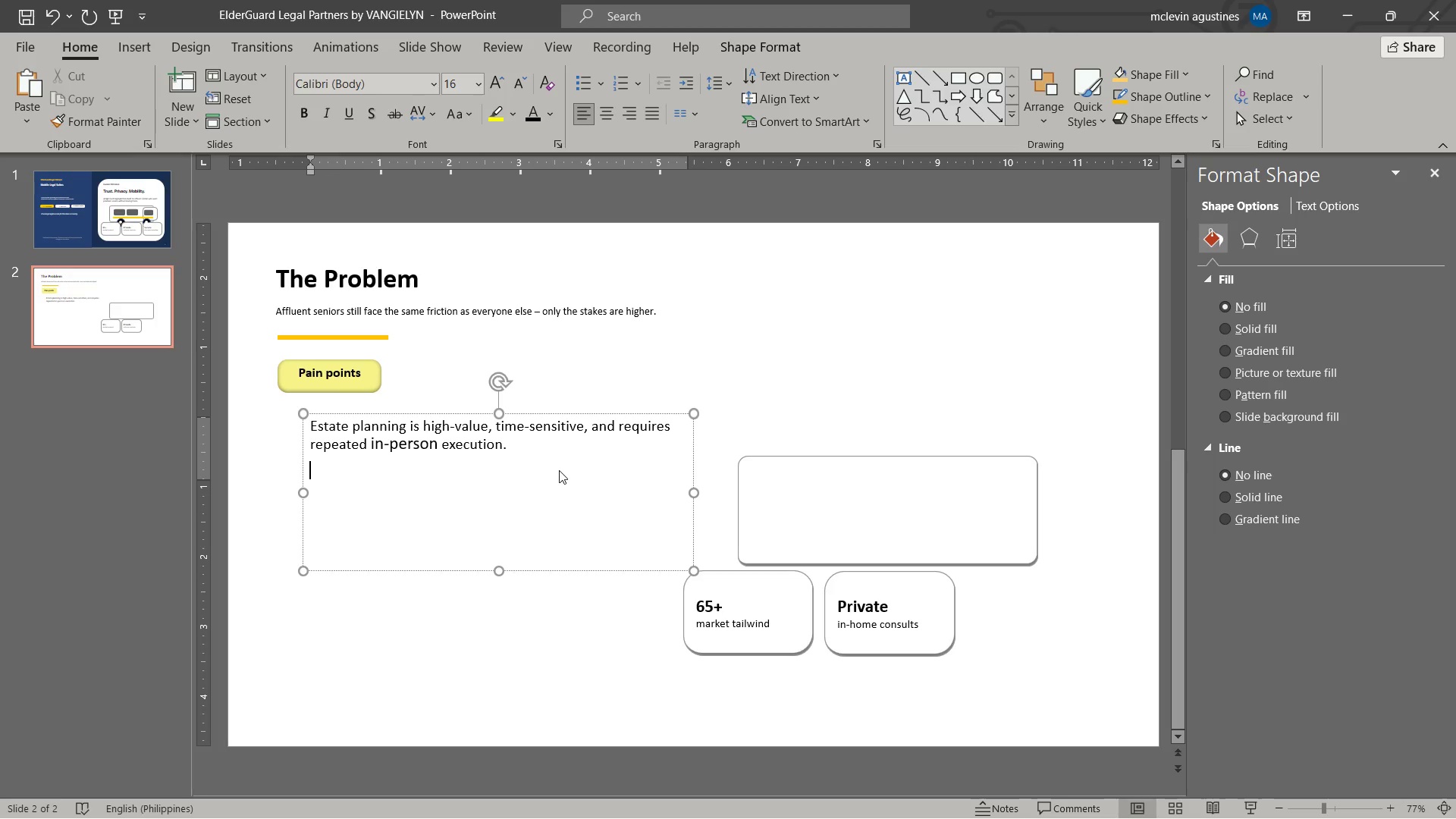 
type(mobility constraints make traditional office visits inconvenient or impossible.)
 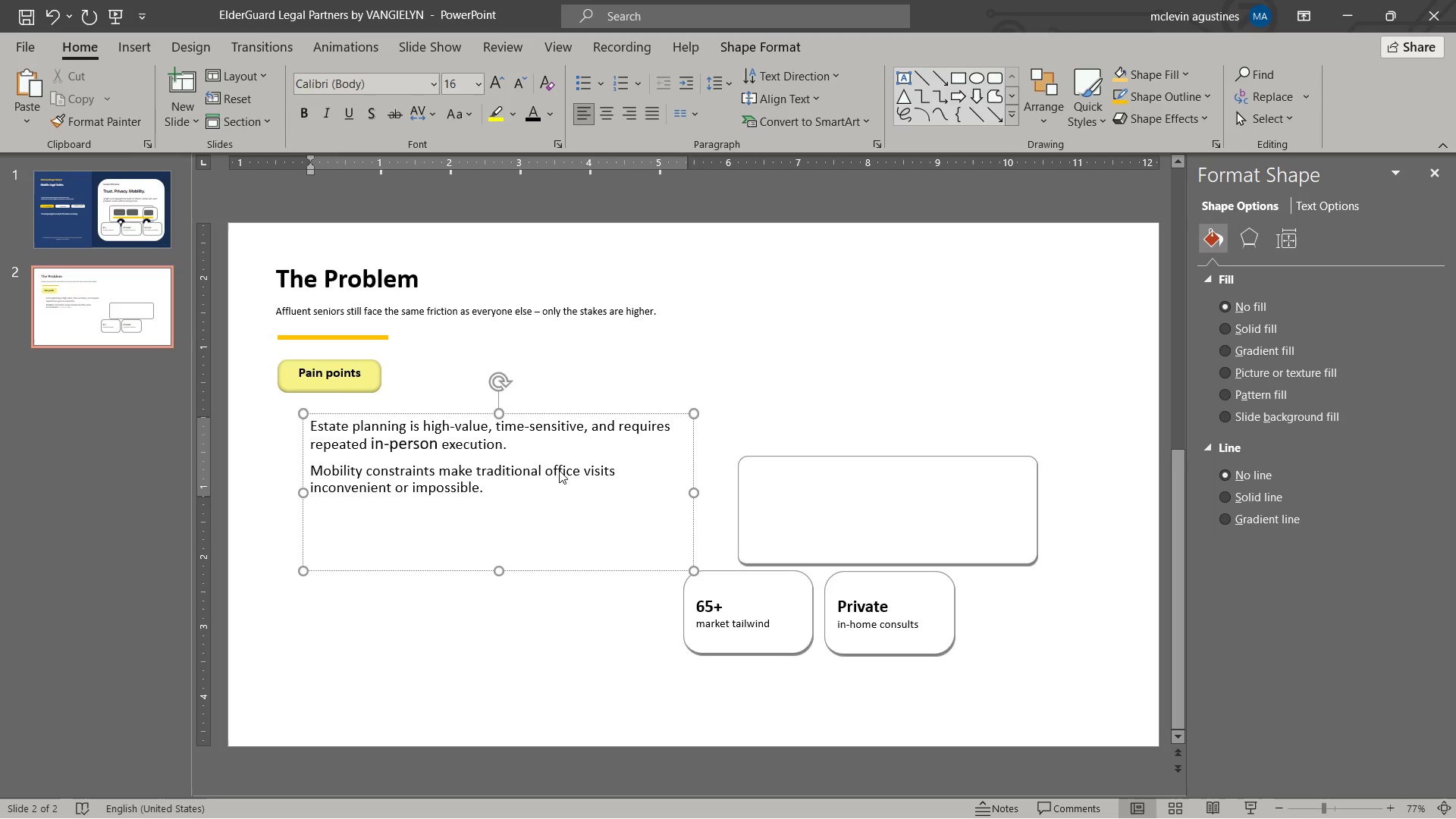 
key(Enter)
 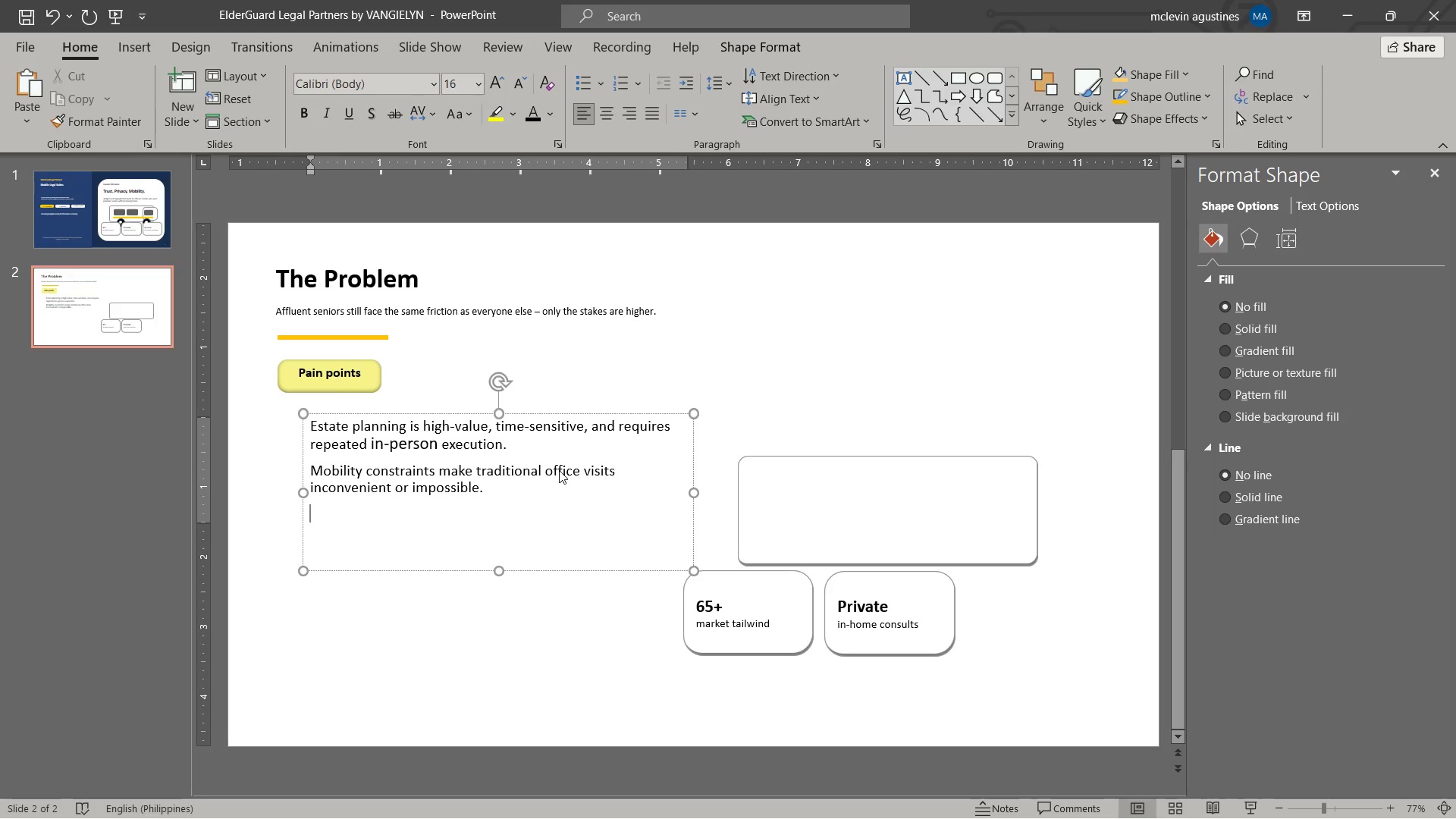 
type(privacy matters: families want discreet, secure conversations about wills, trusts, and probate.)
 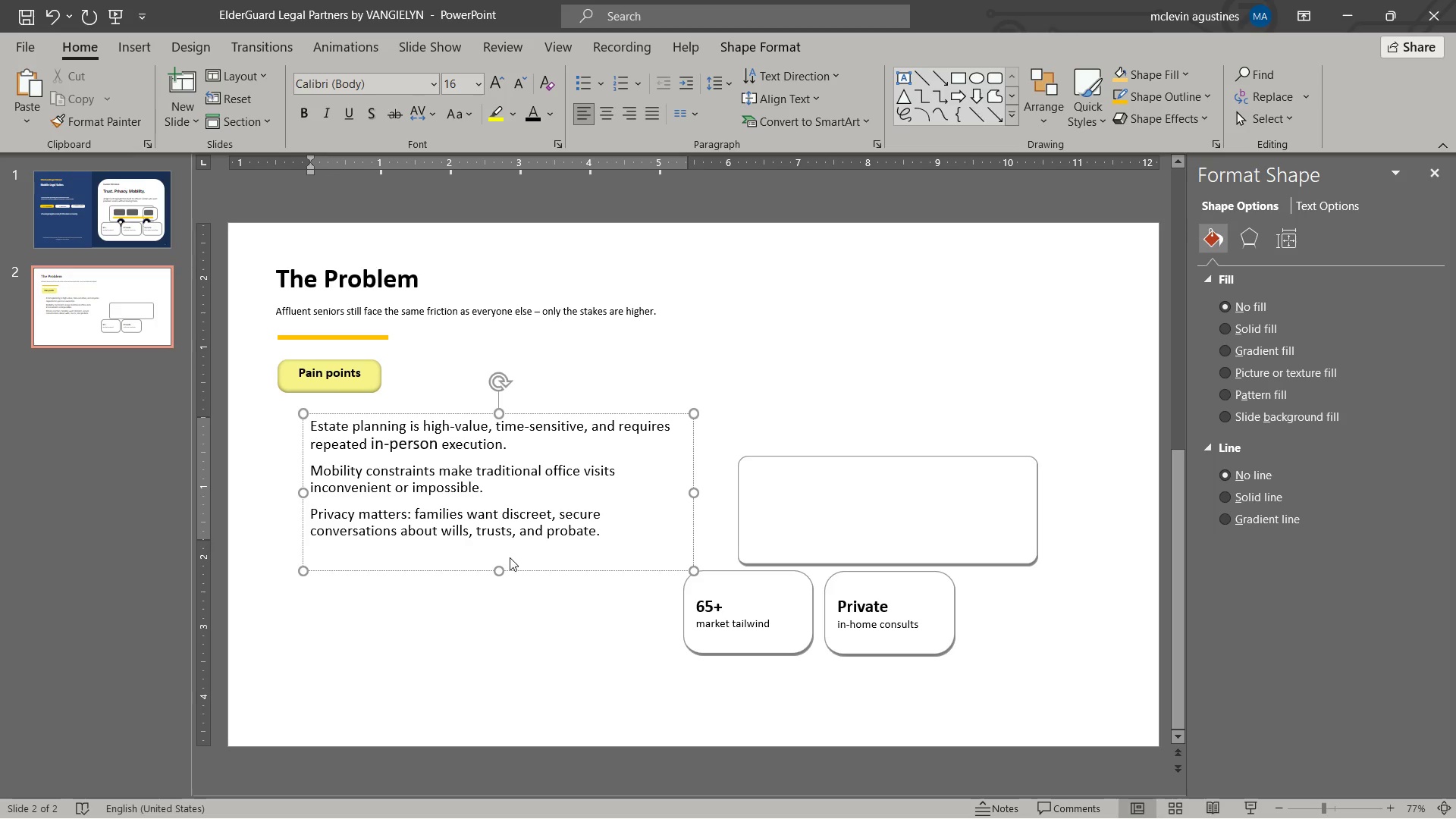 
left_click_drag(start_coordinate=[502, 570], to_coordinate=[529, 635])
 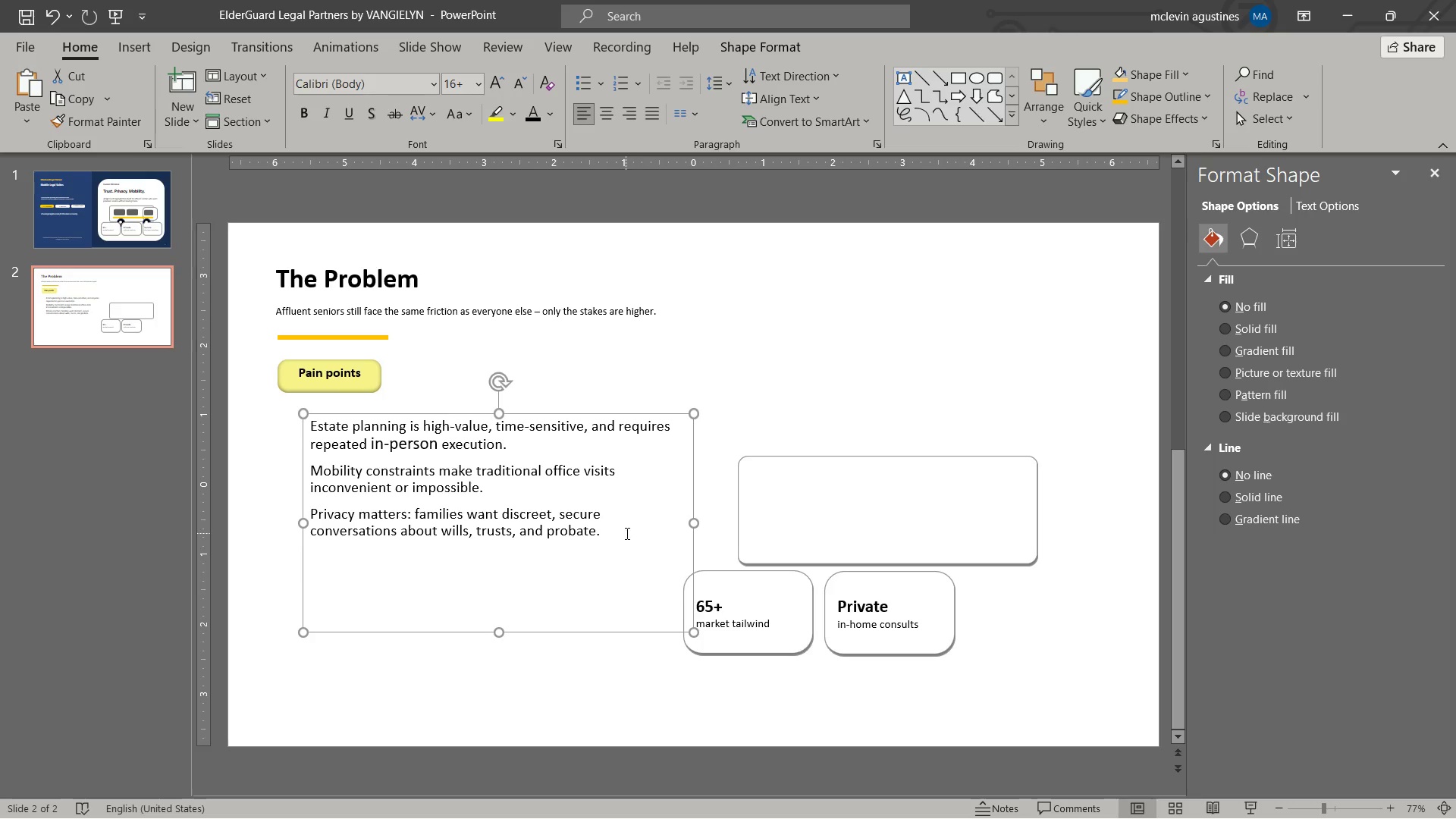 
left_click([626, 533])
 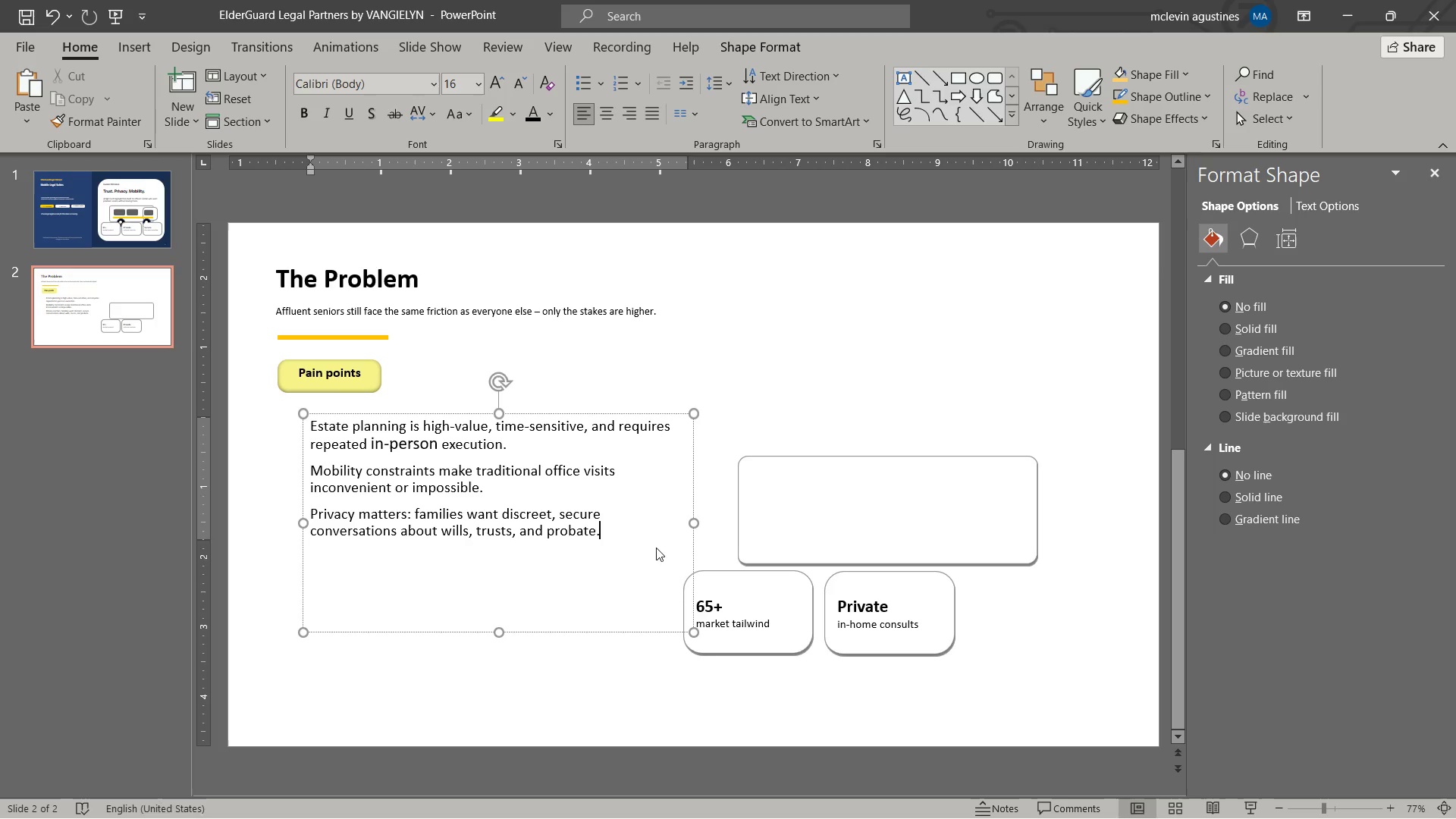 
key(Enter)
 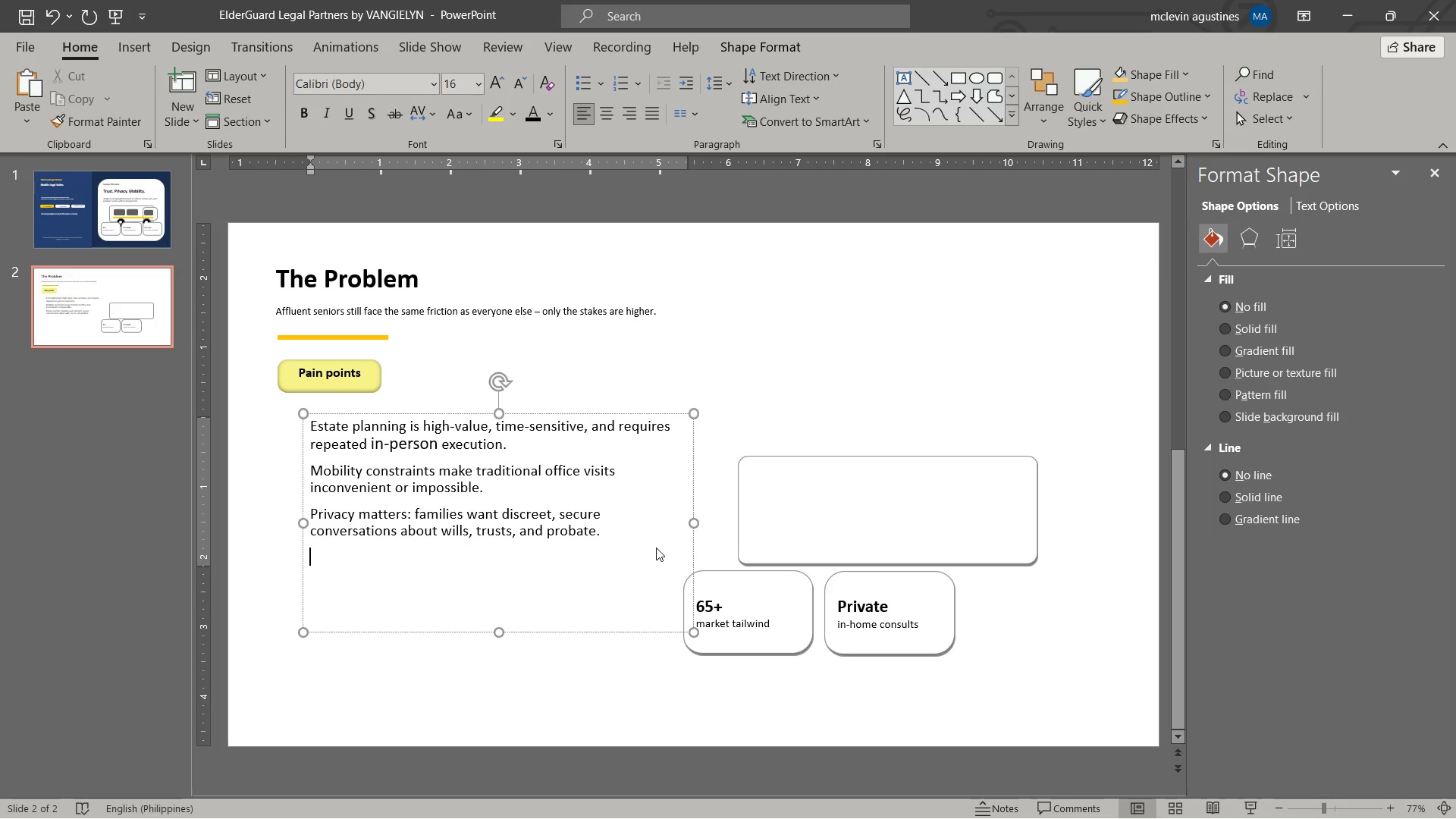 
type(referral relationships)
key(Backspace)
type(s exist, but service delivery is still built around the law firm - not the client.)
 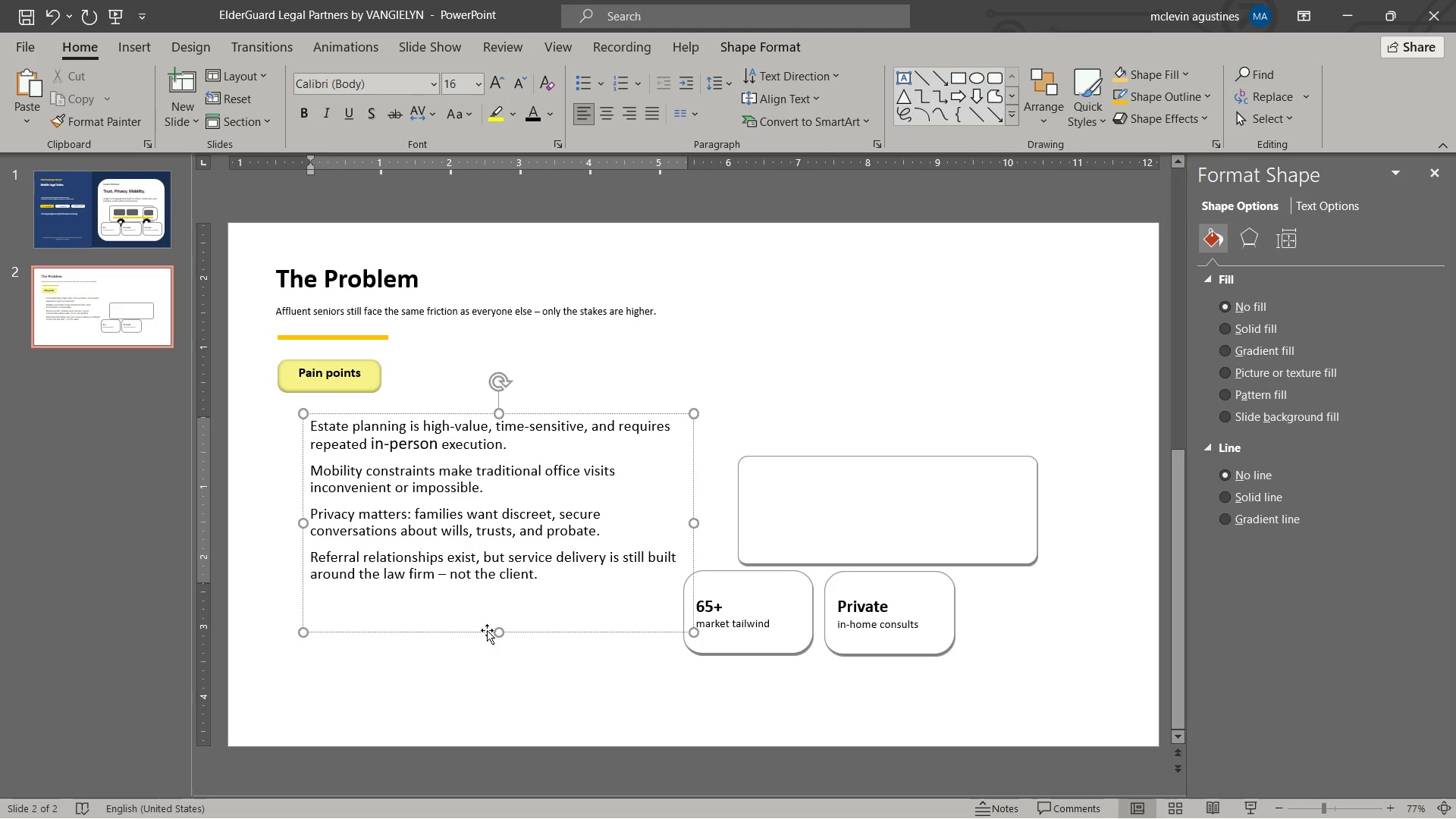 
left_click_drag(start_coordinate=[499, 632], to_coordinate=[507, 586])
 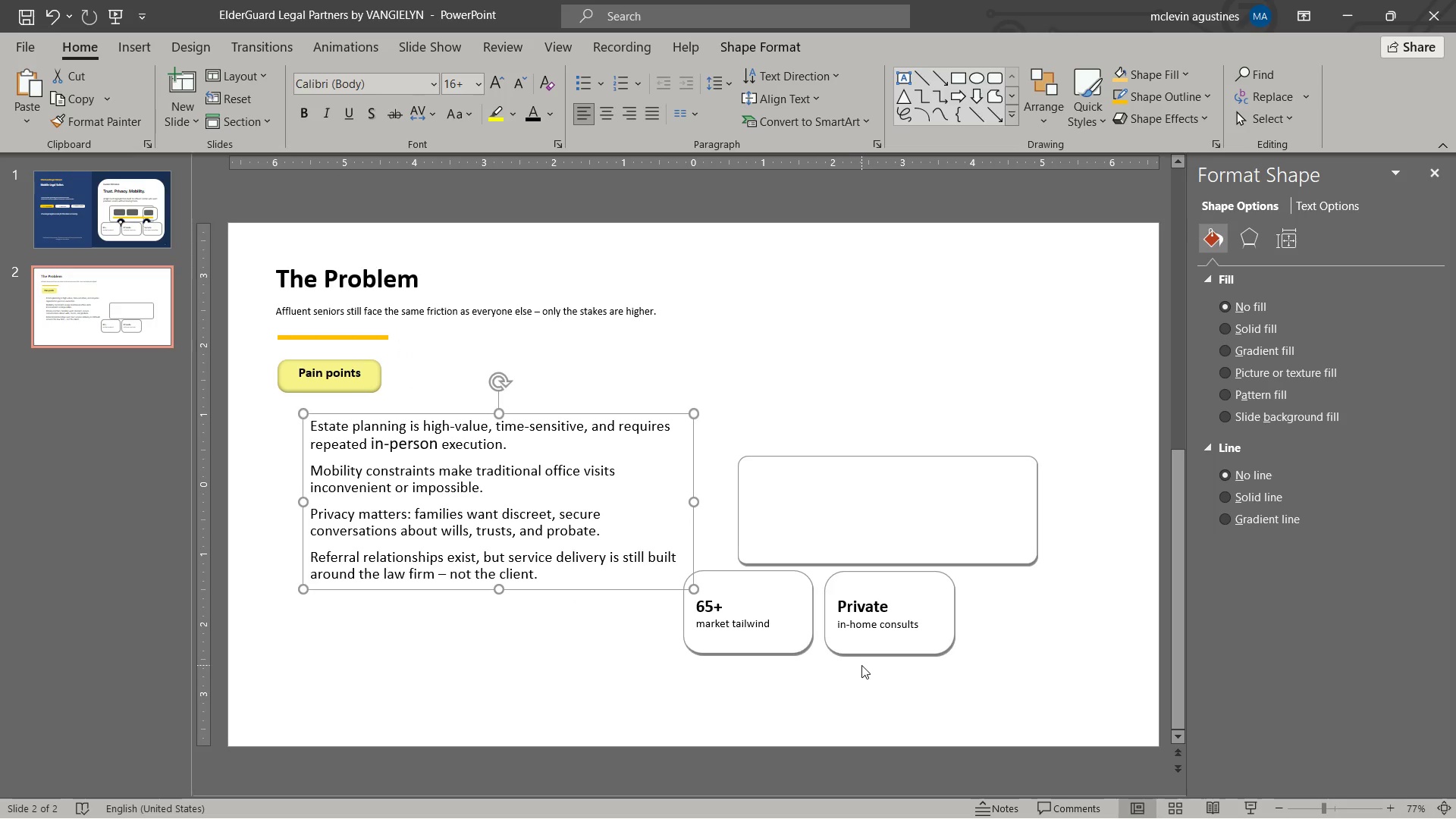 
key(Control+S)
 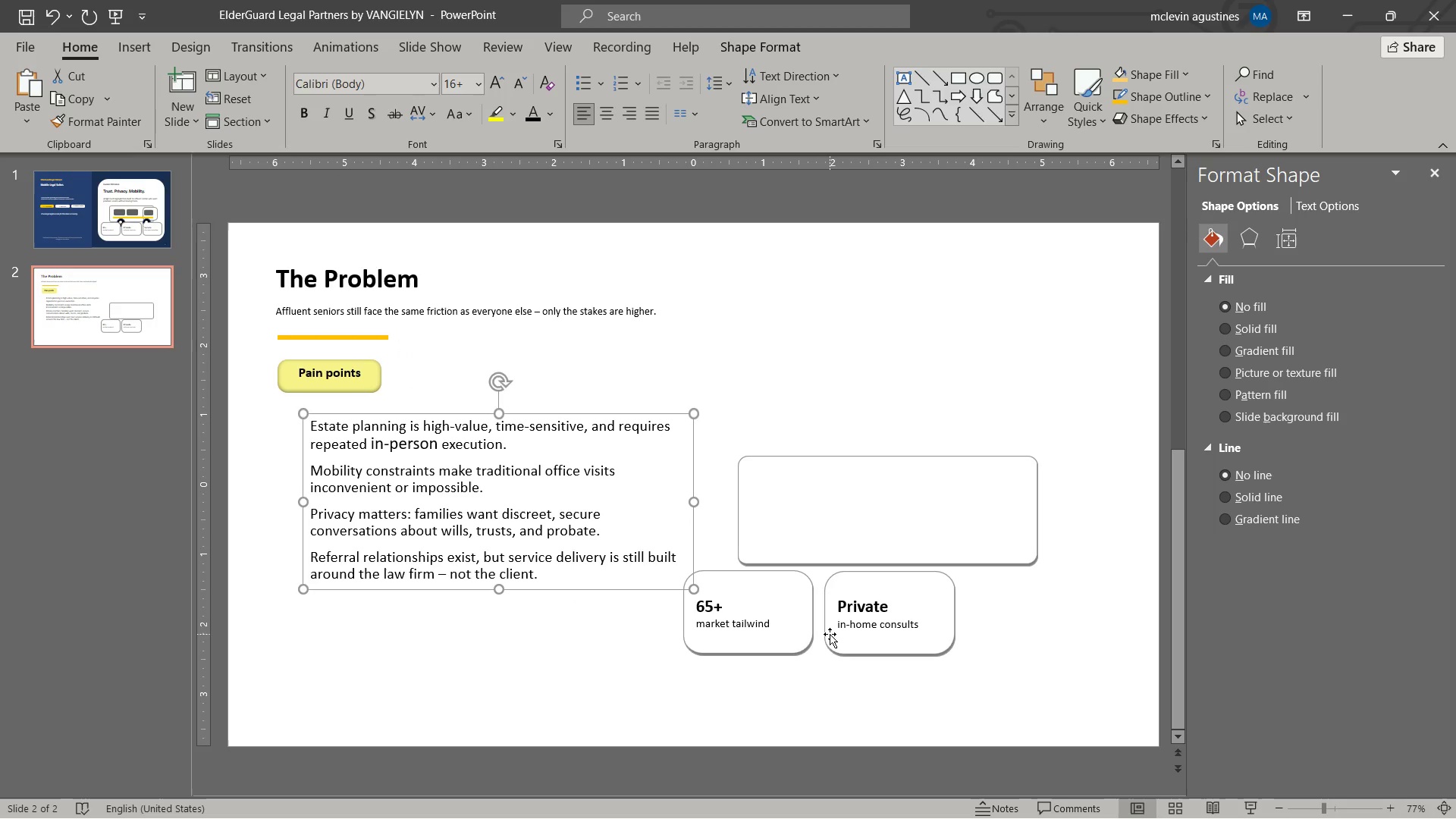 
wait(14.22)
 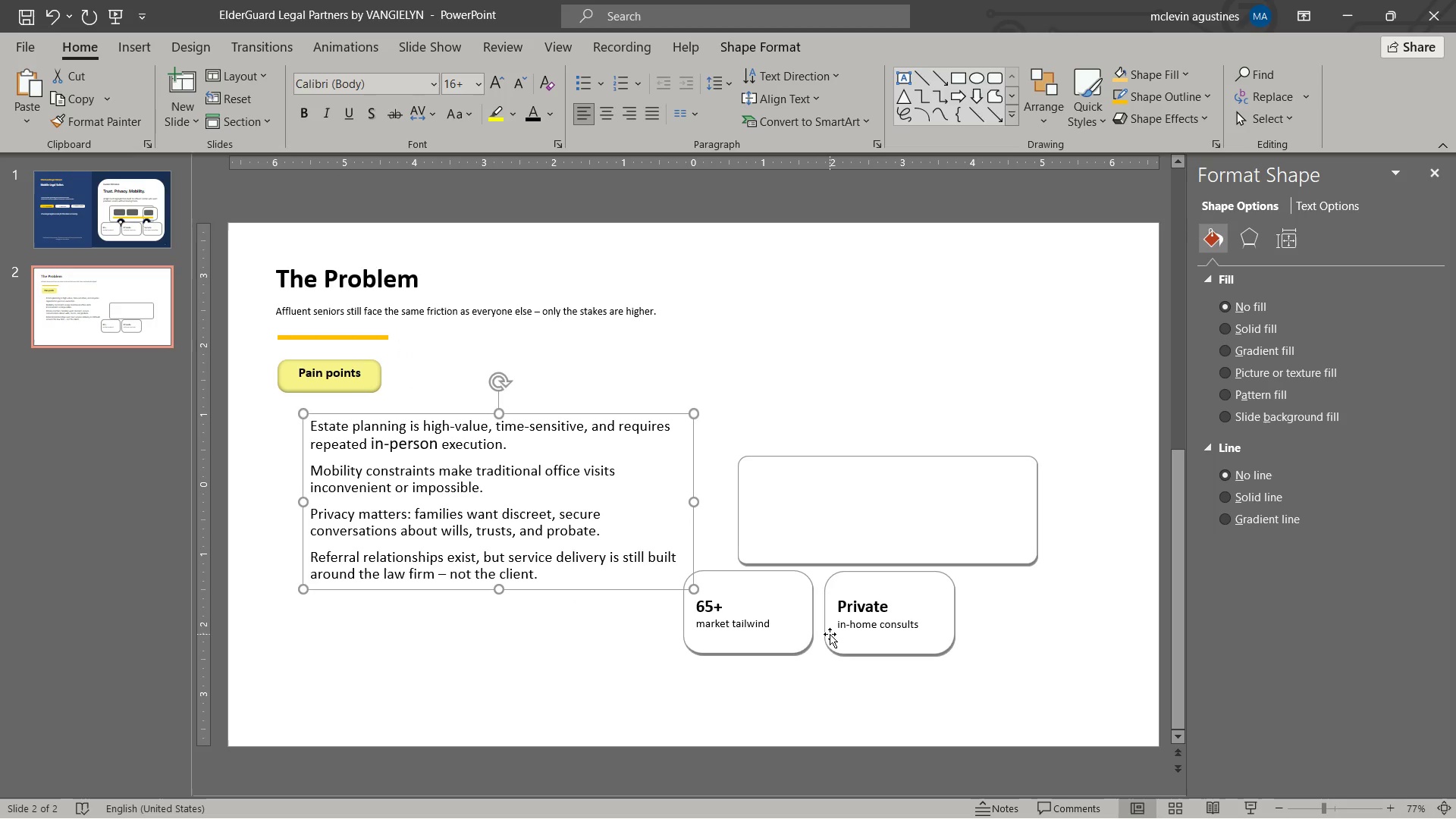 
left_click([796, 635])
 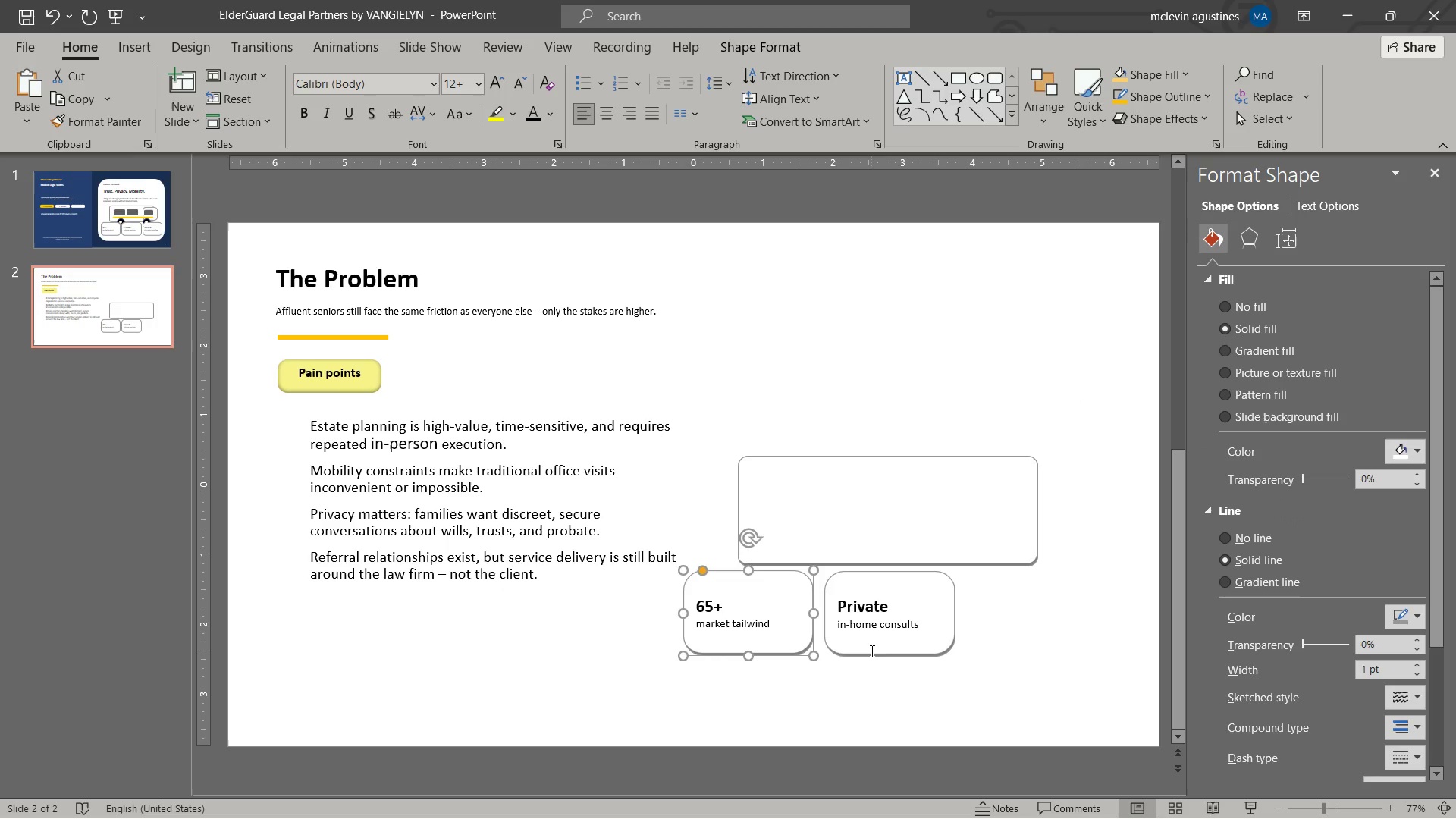 
hold_key(key=ShiftLeft, duration=0.7)
left_click([883, 654])
 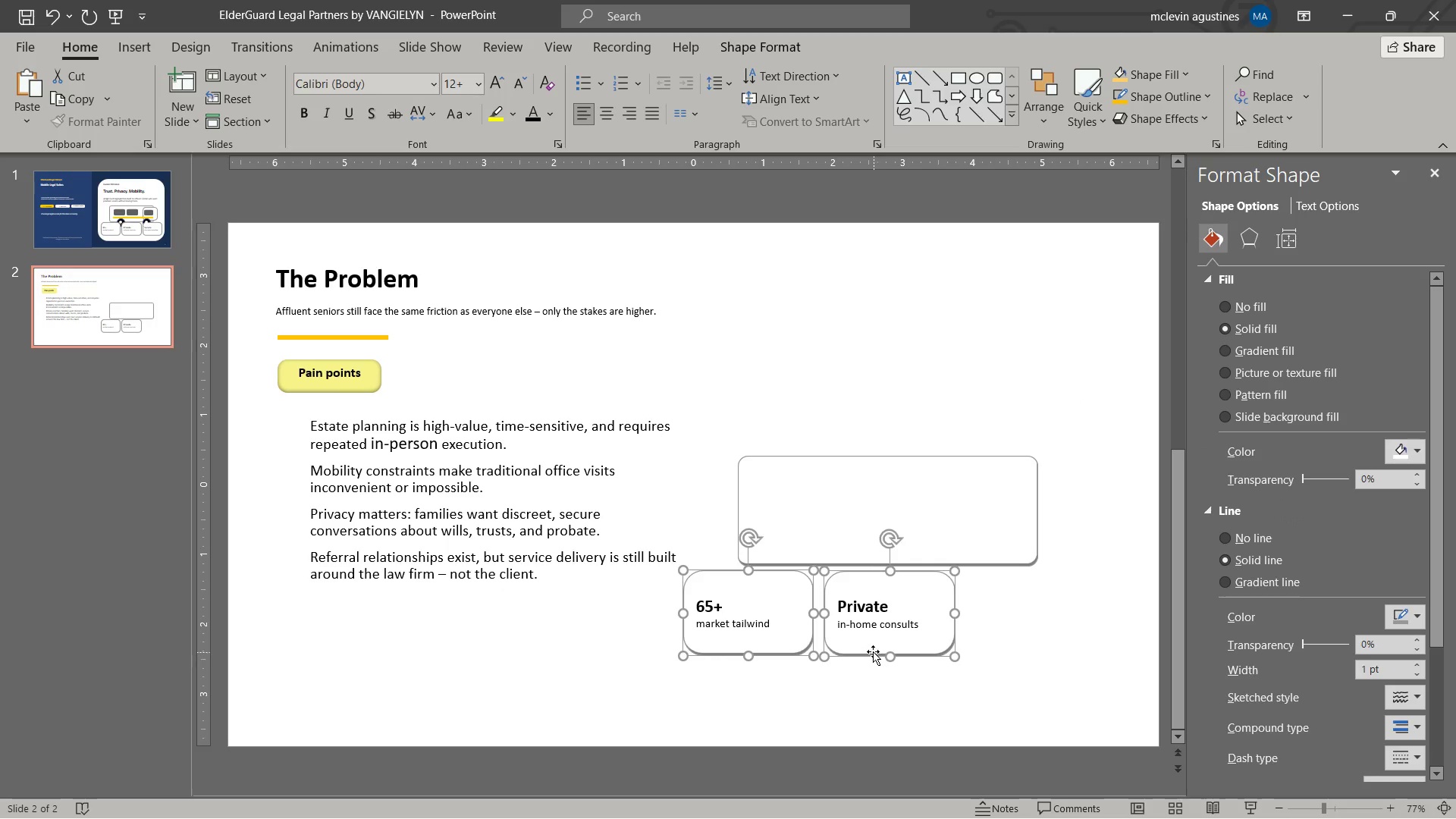 
left_click_drag(start_coordinate=[873, 651], to_coordinate=[956, 434])
 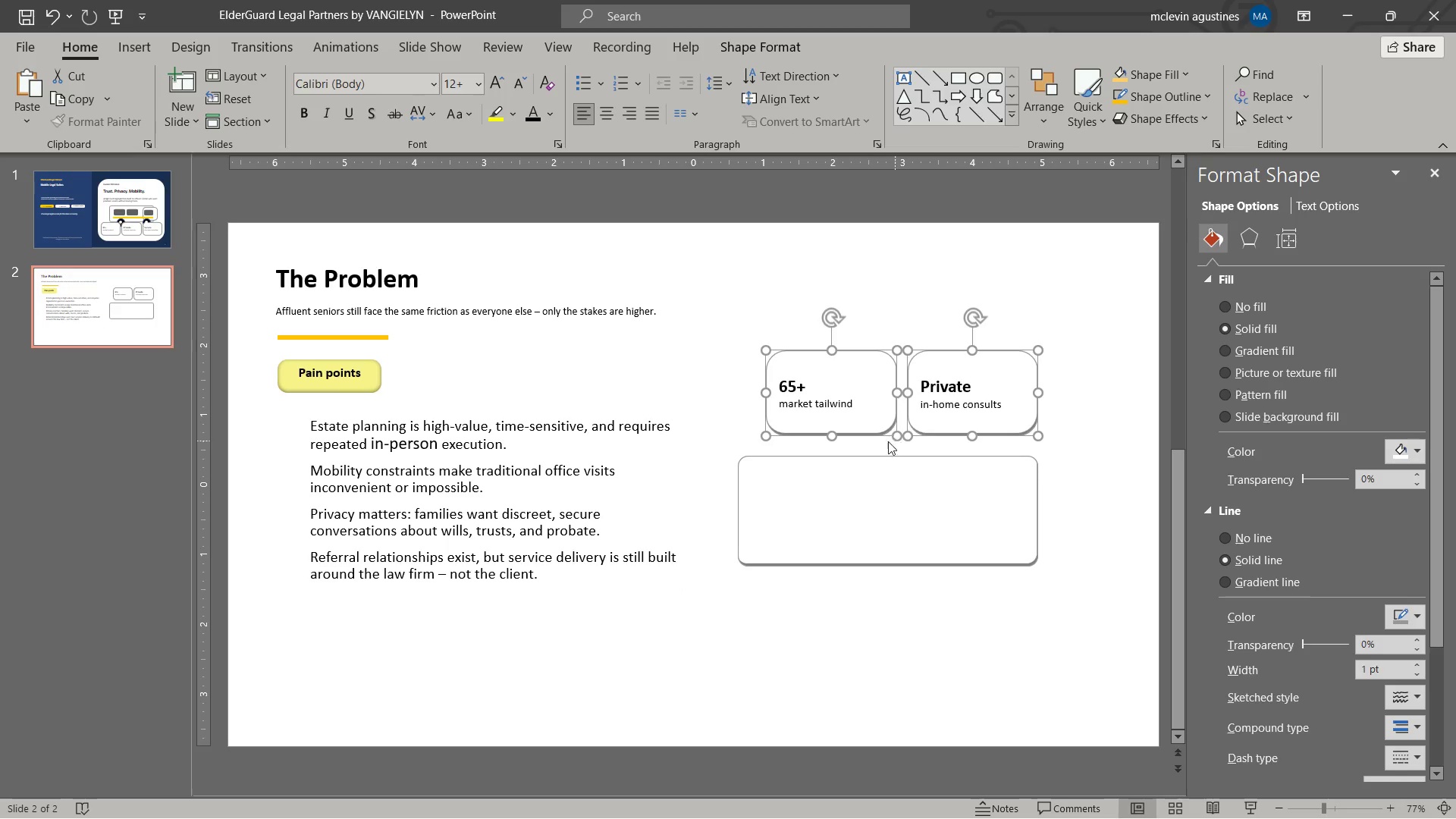 
left_click_drag(start_coordinate=[881, 431], to_coordinate=[824, 488])
 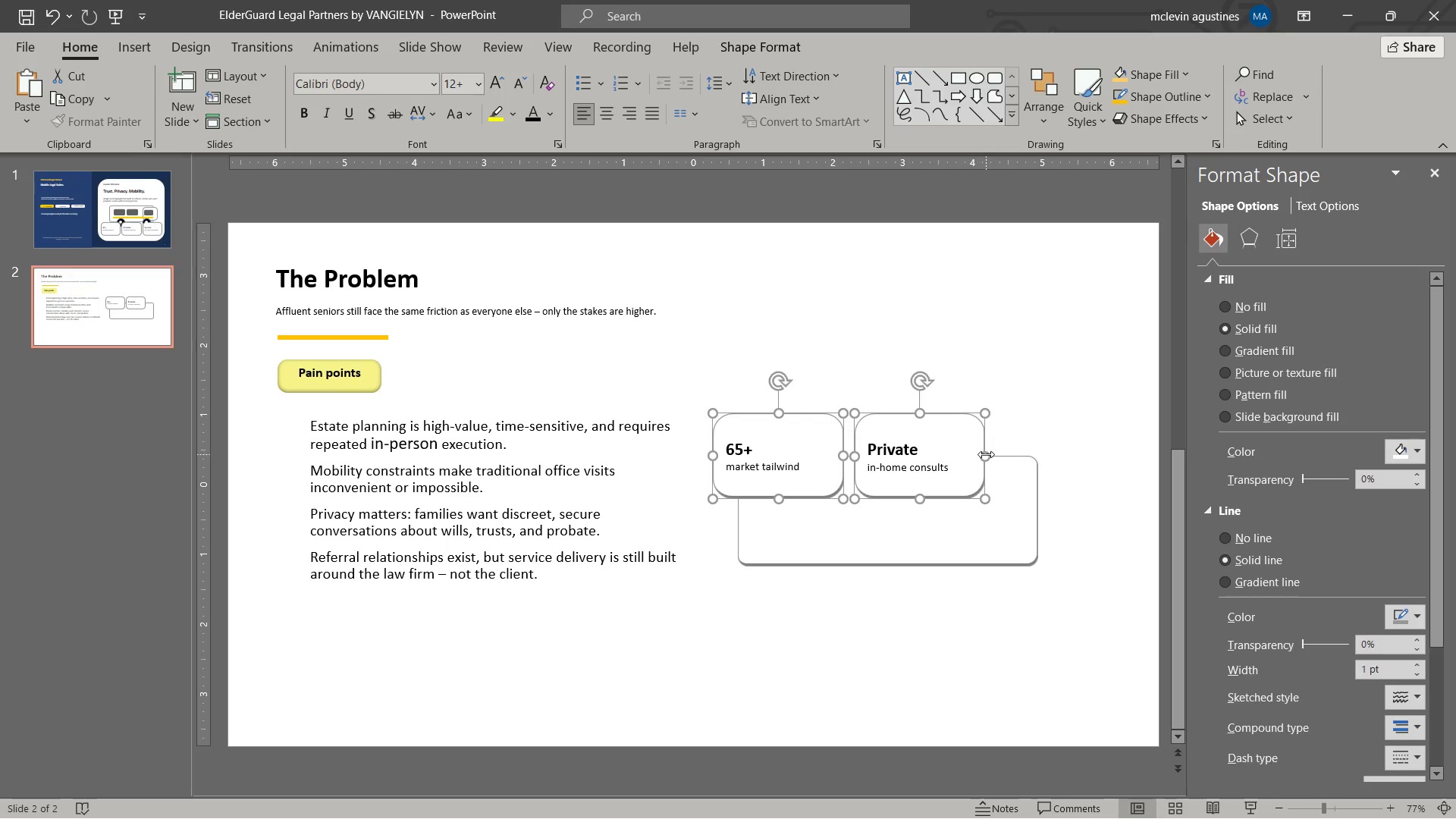 
wait(7.34)
 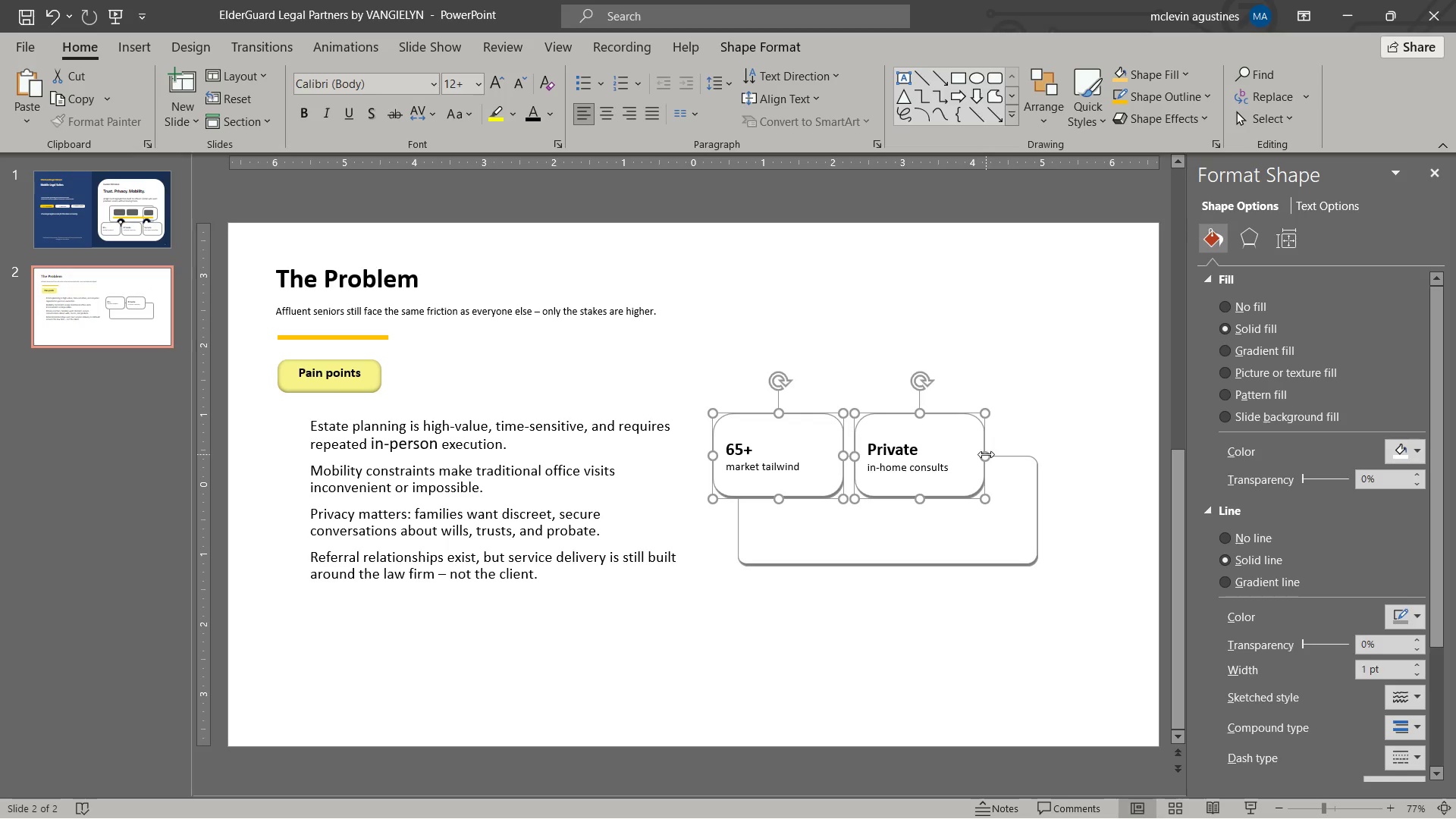 
left_click_drag(start_coordinate=[988, 455], to_coordinate=[1053, 454])
 